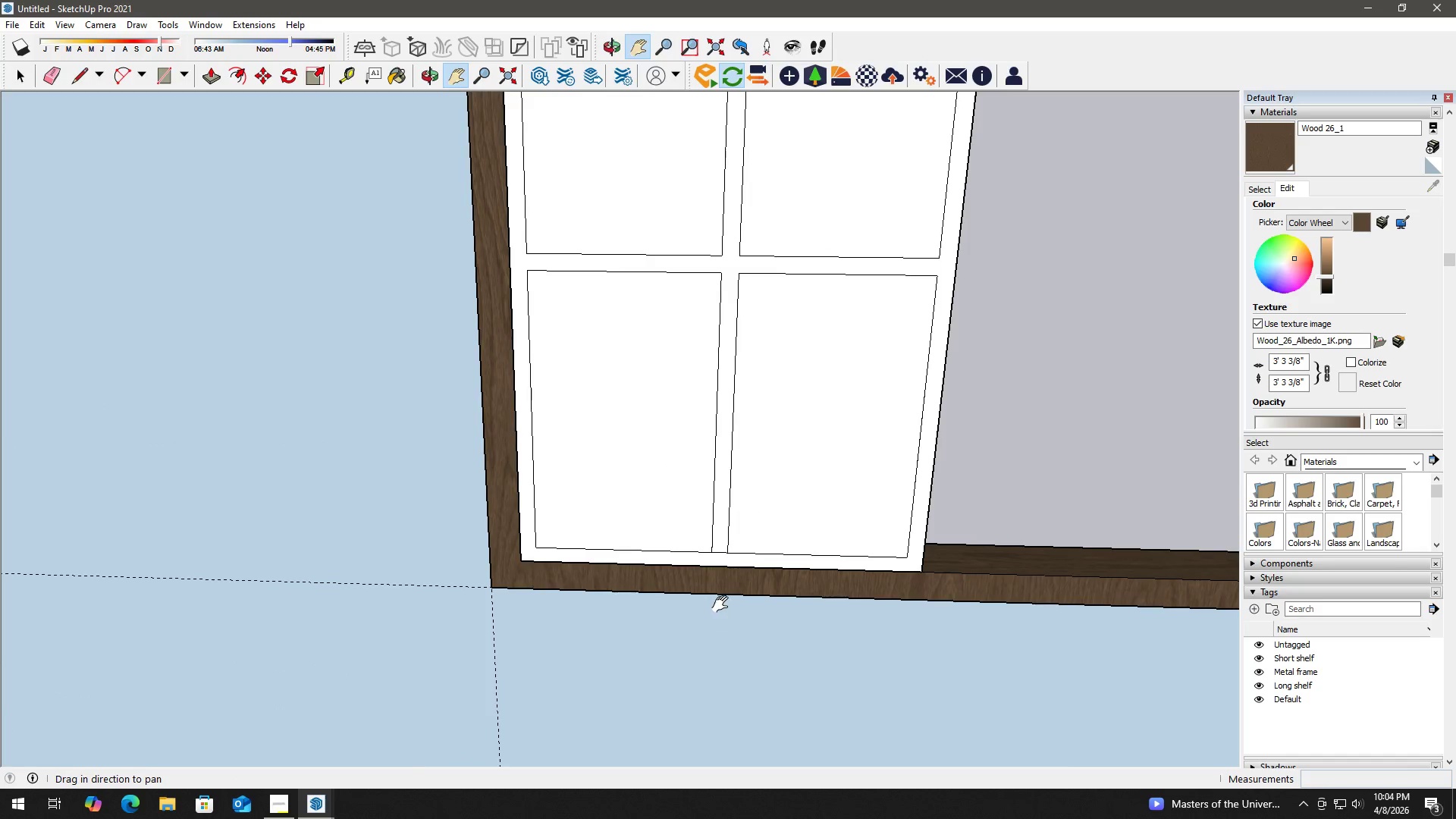 
key(Space)
 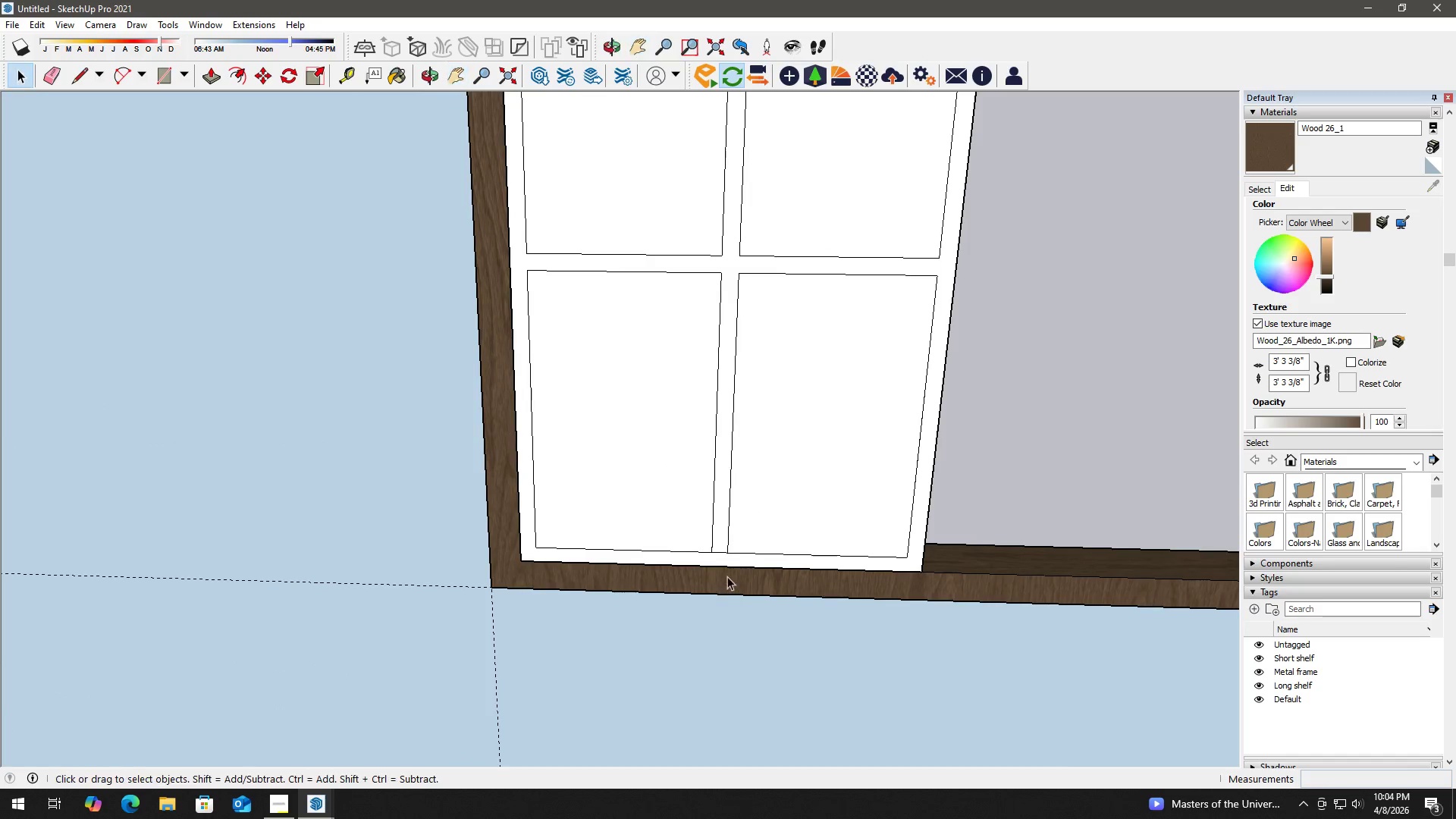 
key(E)
 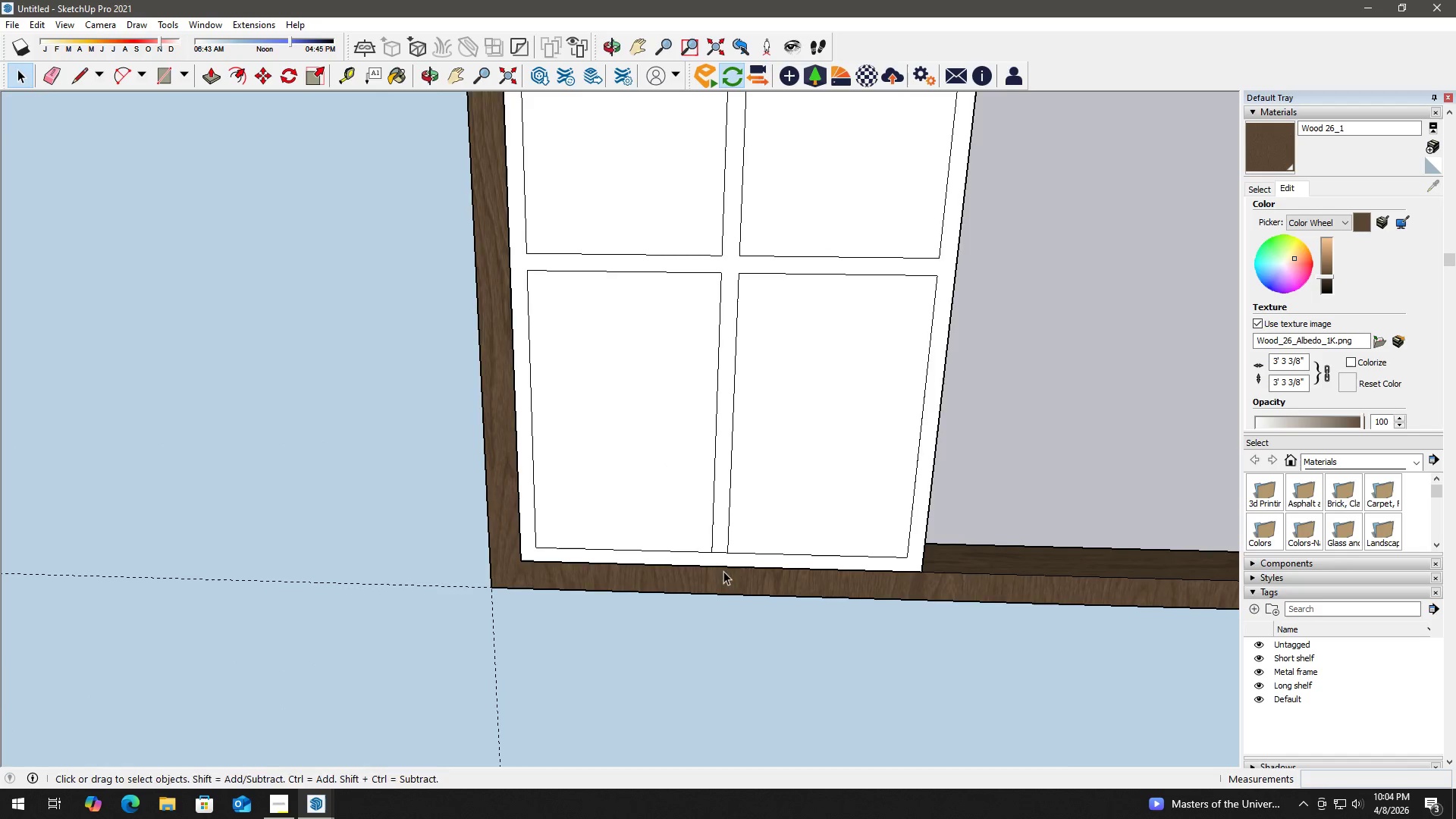 
left_click_drag(start_coordinate=[718, 560], to_coordinate=[717, 548])
 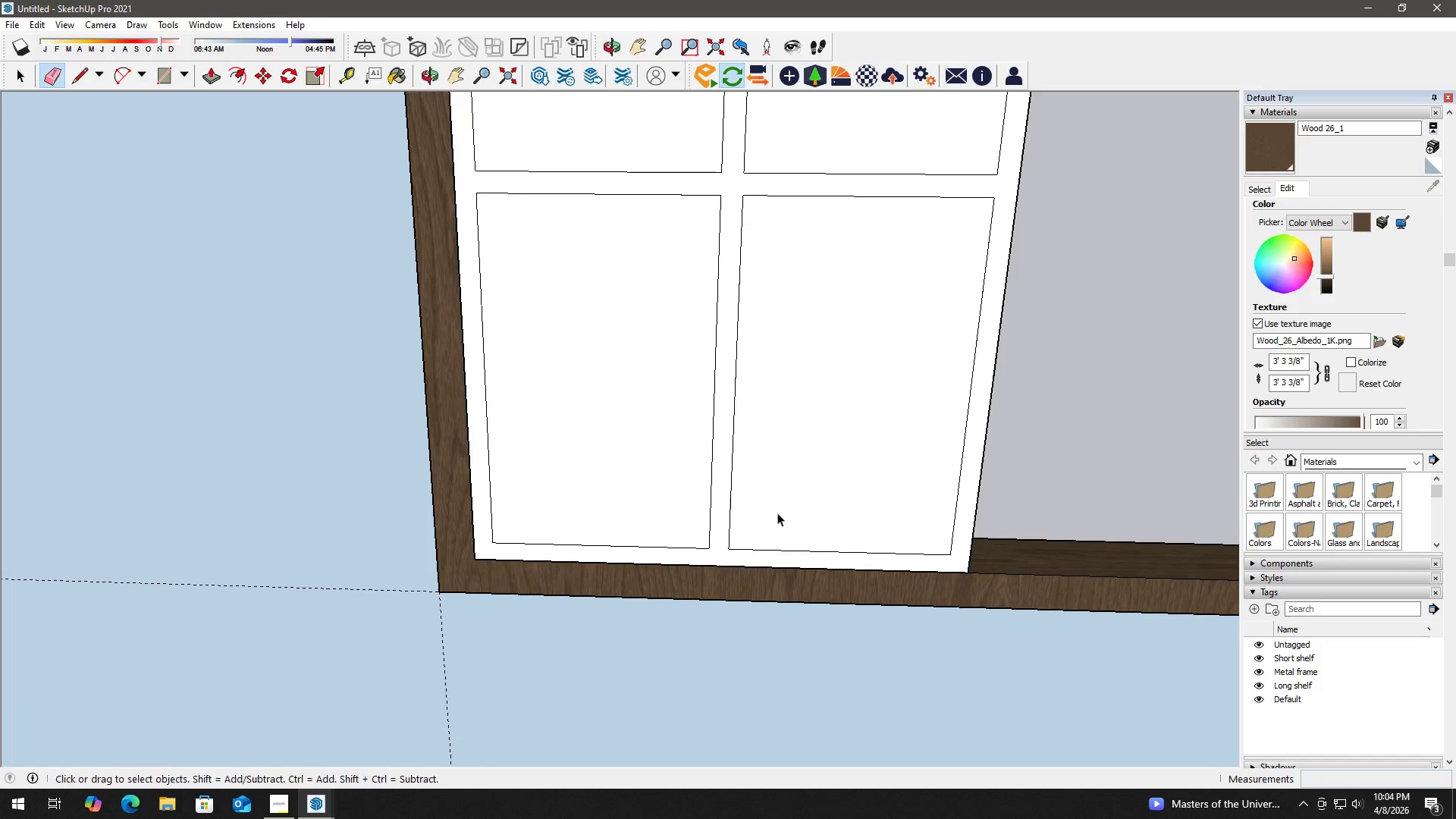 
scroll: coordinate [723, 568], scroll_direction: up, amount: 2.0
 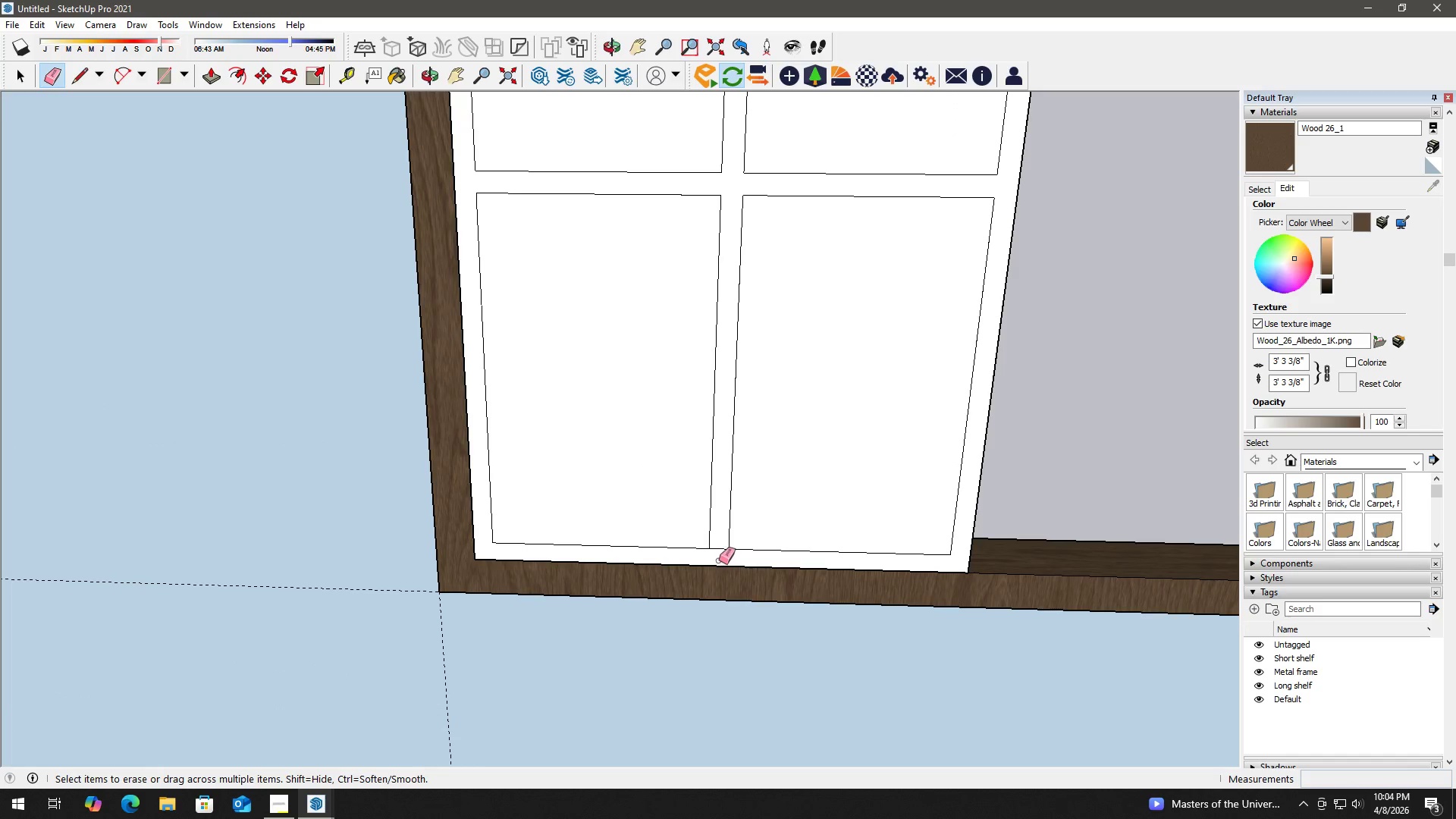 
left_click([799, 499])
 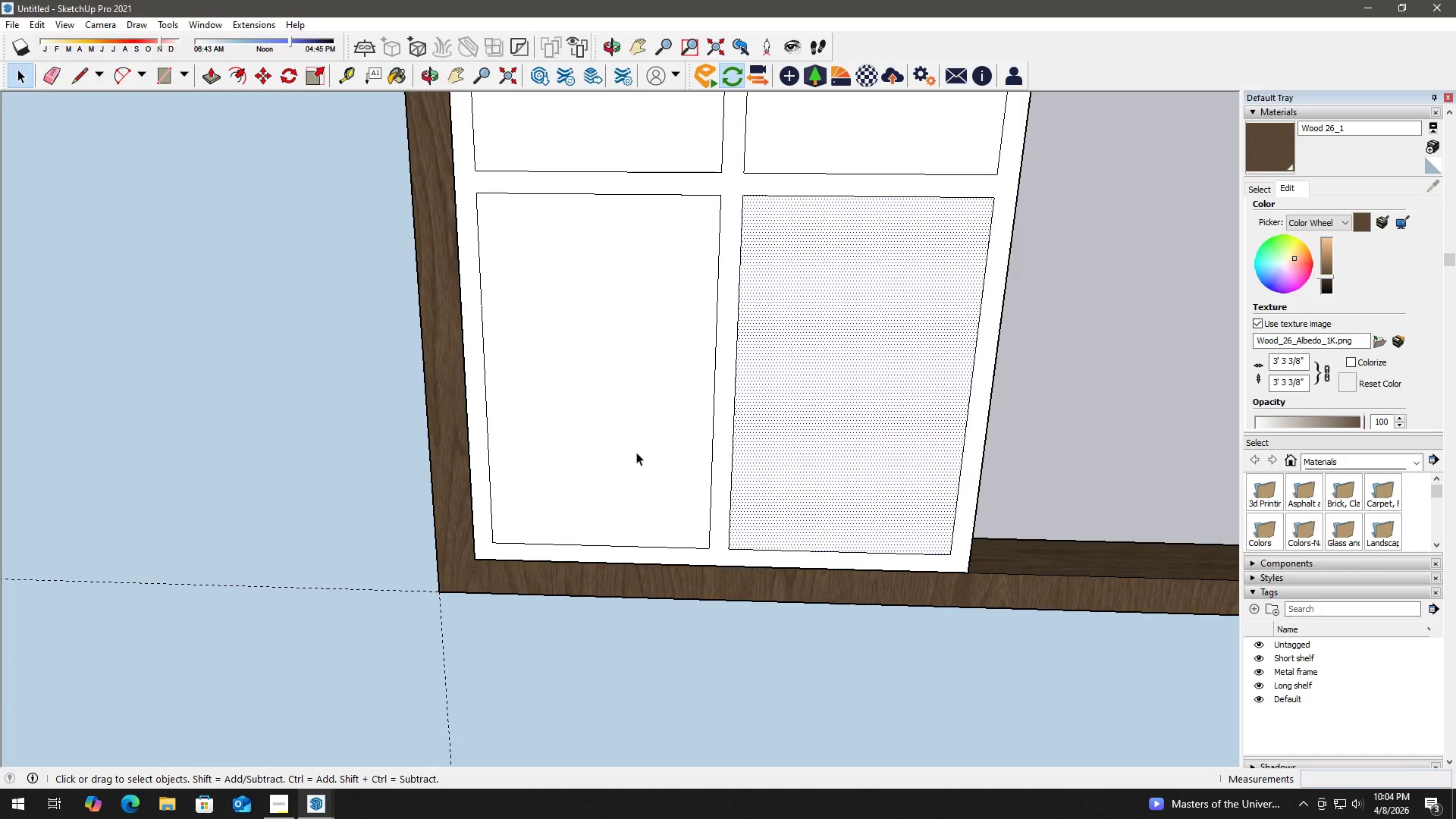 
key(Delete)
 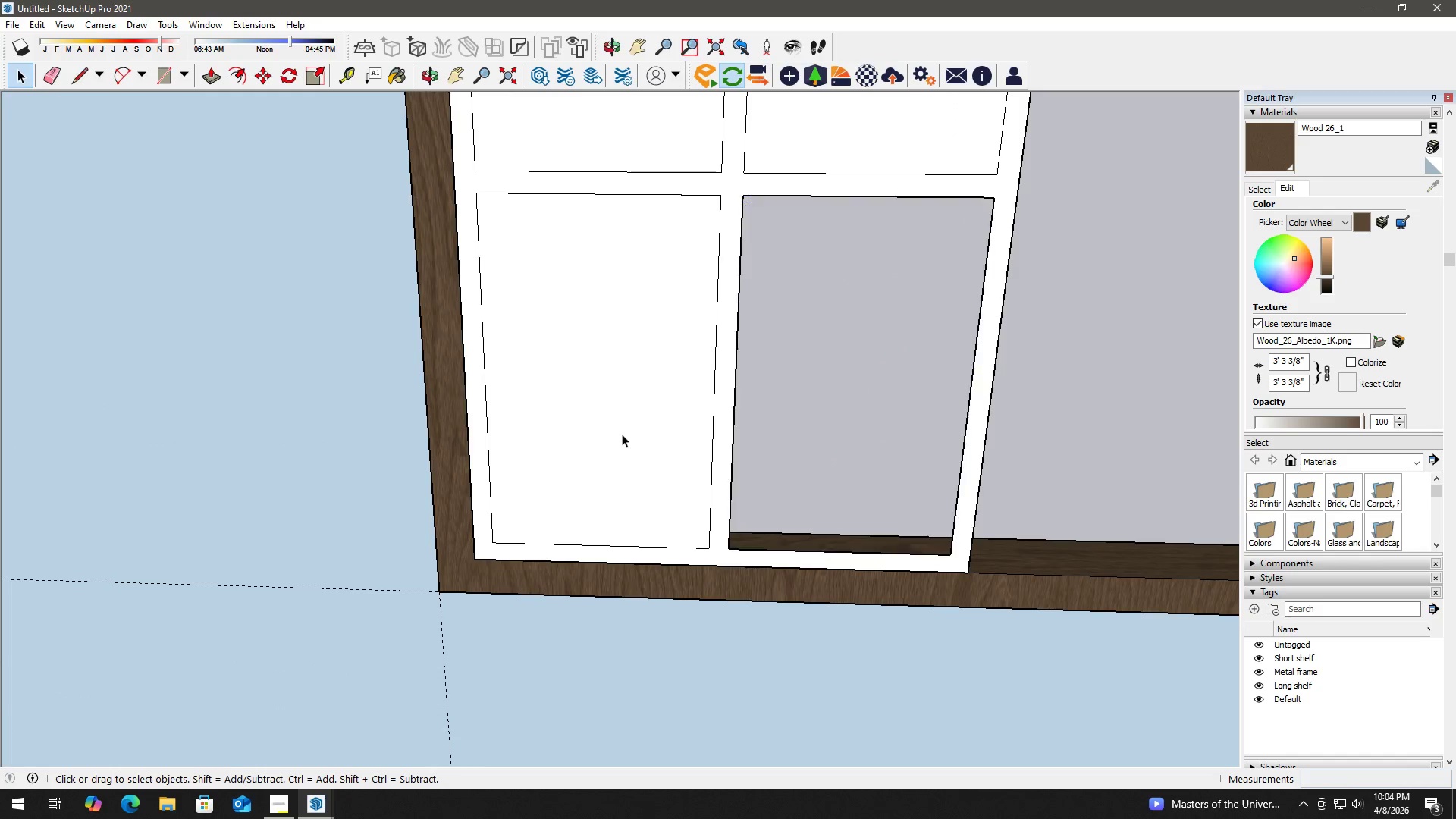 
left_click([621, 432])
 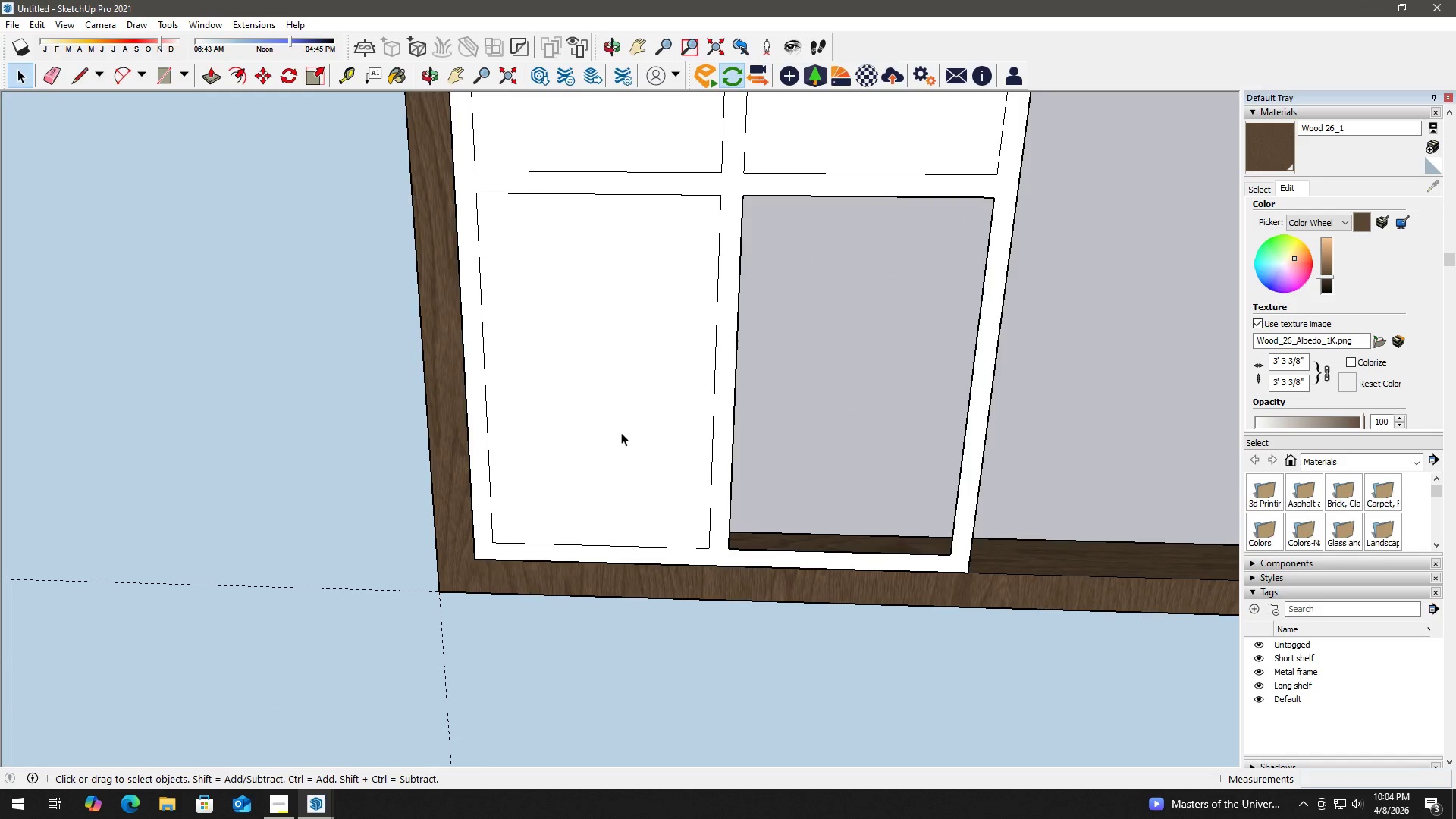 
key(Delete)
 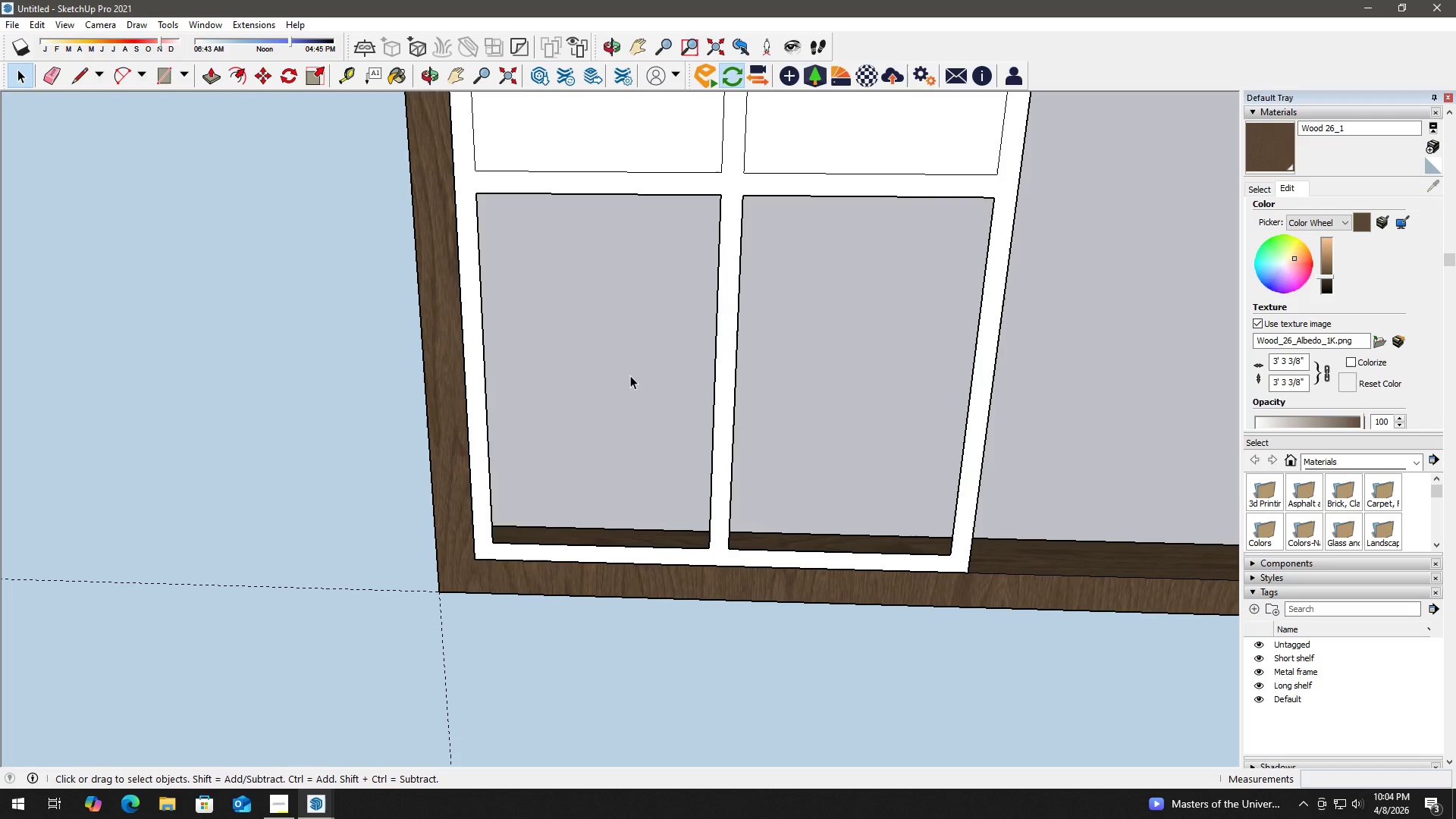 
key(H)
 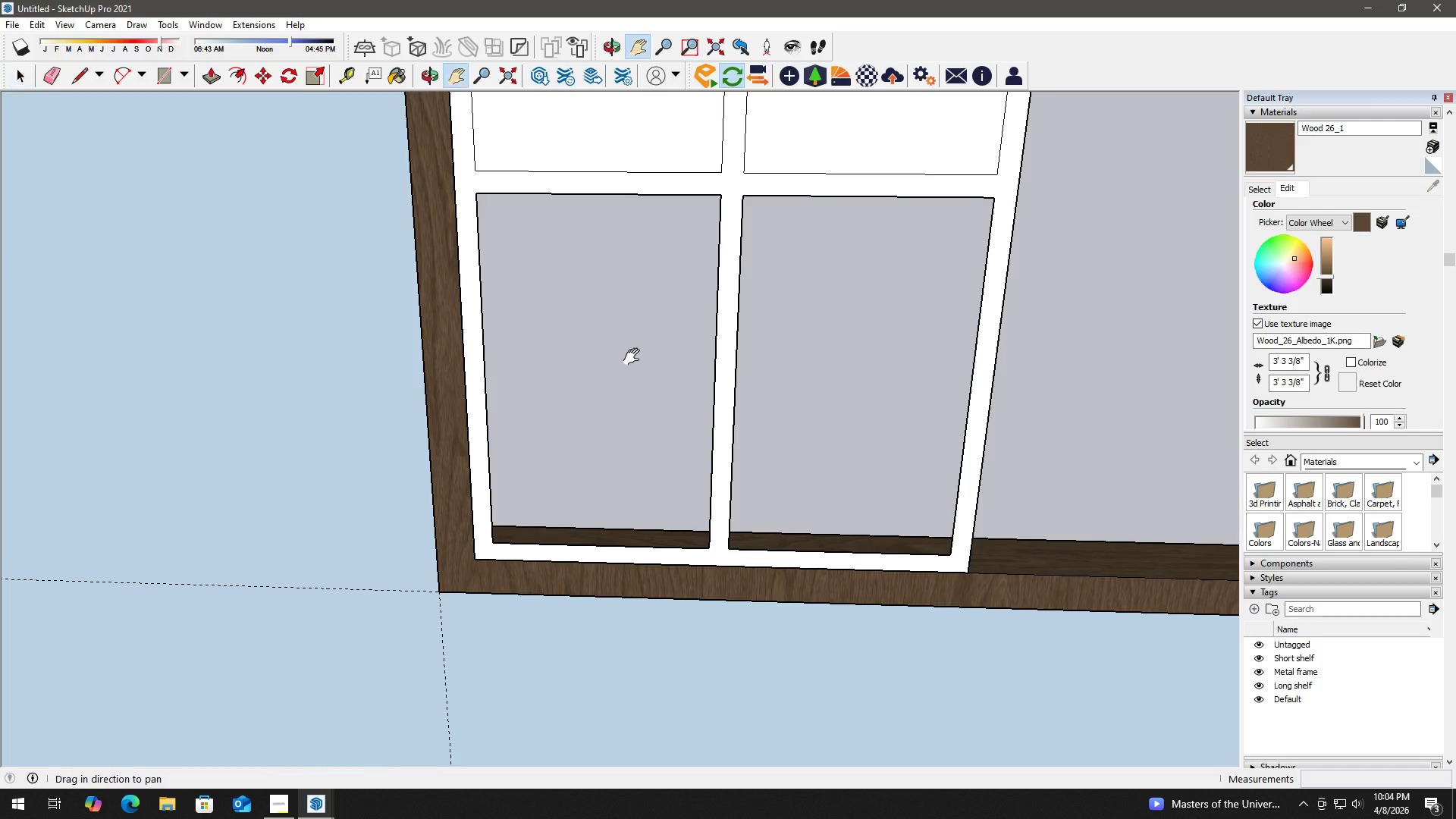 
left_click_drag(start_coordinate=[635, 357], to_coordinate=[625, 547])
 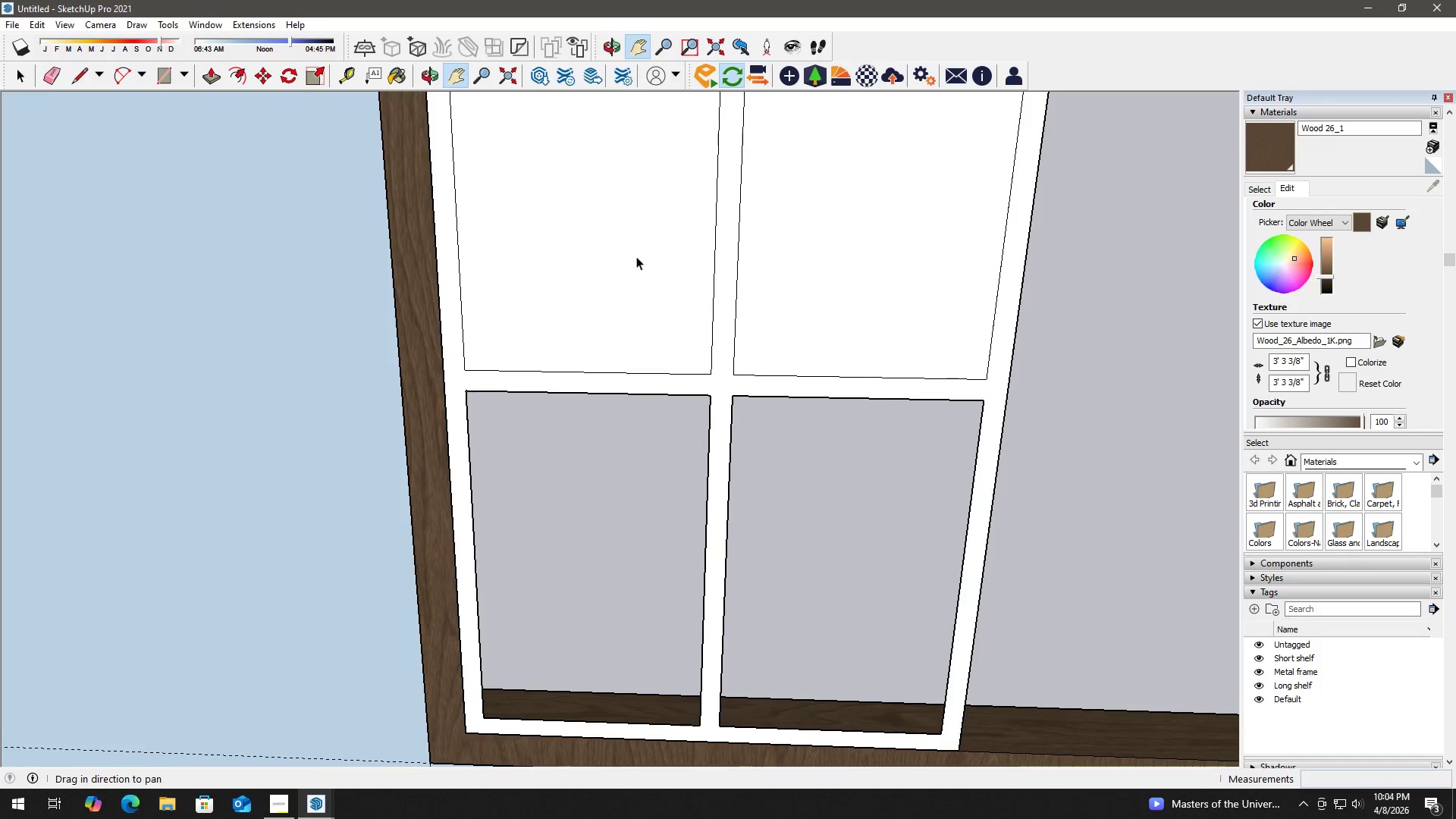 
key(Space)
 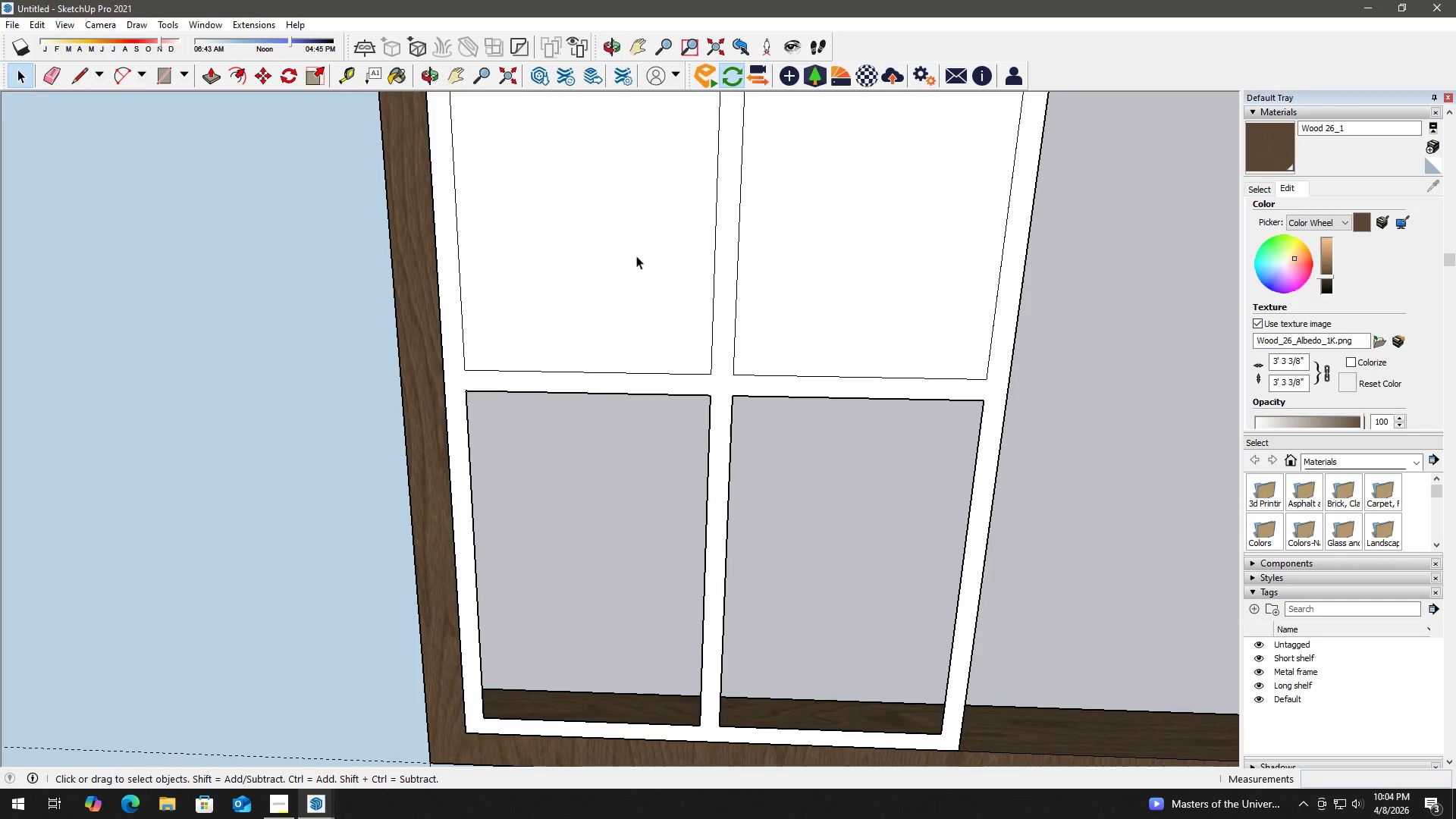 
left_click([636, 256])
 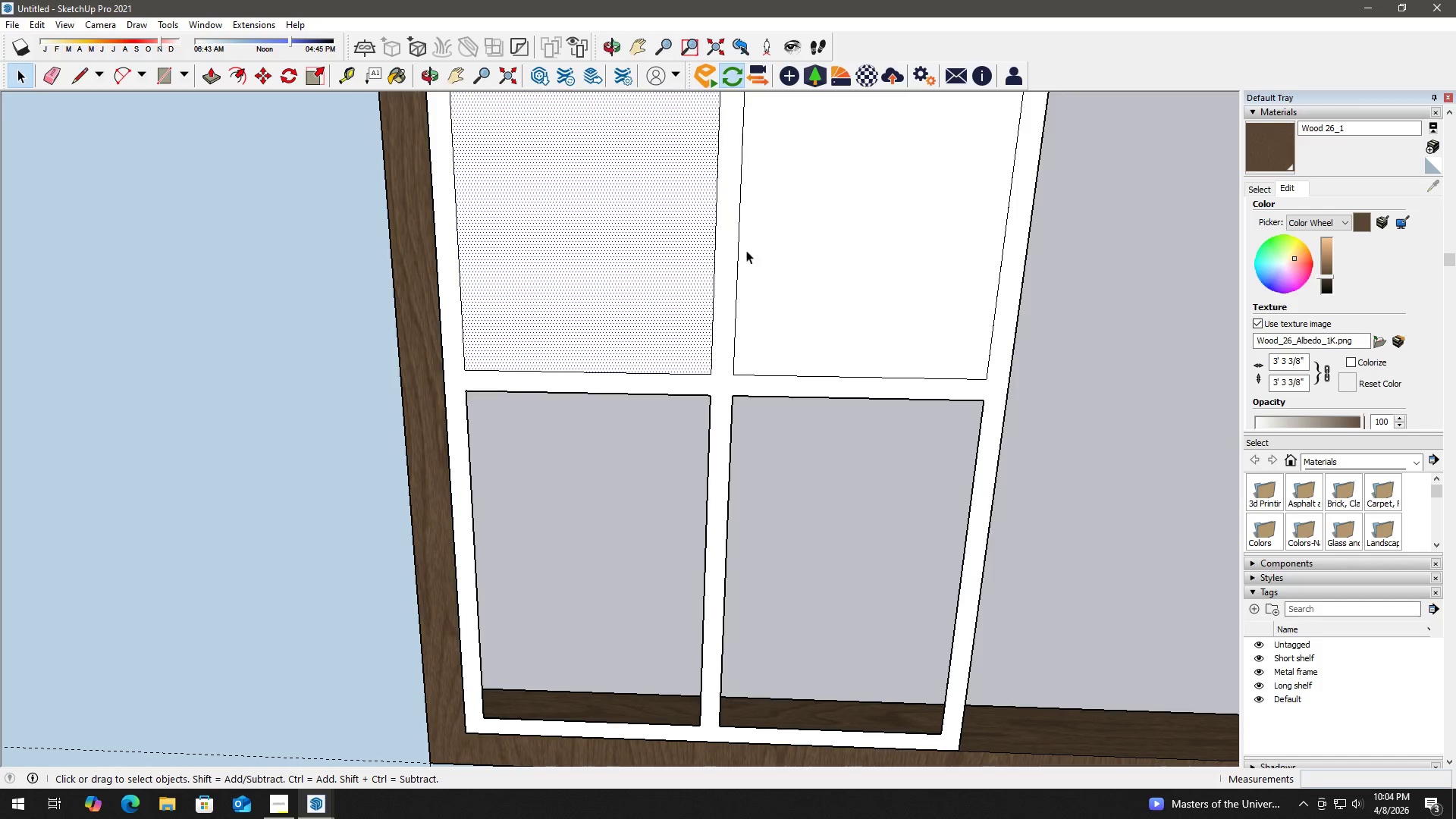 
key(Delete)
 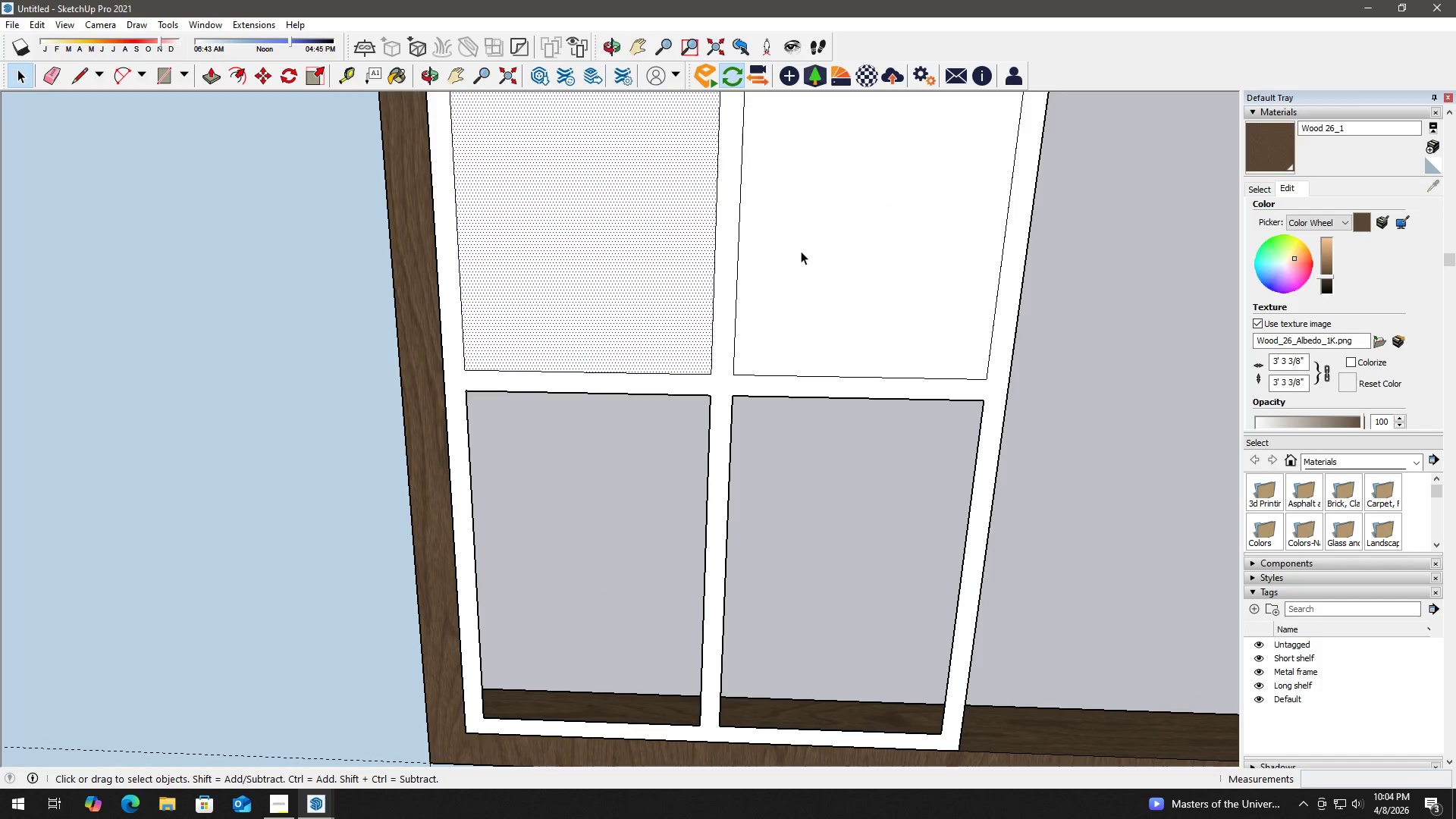 
left_click([820, 253])
 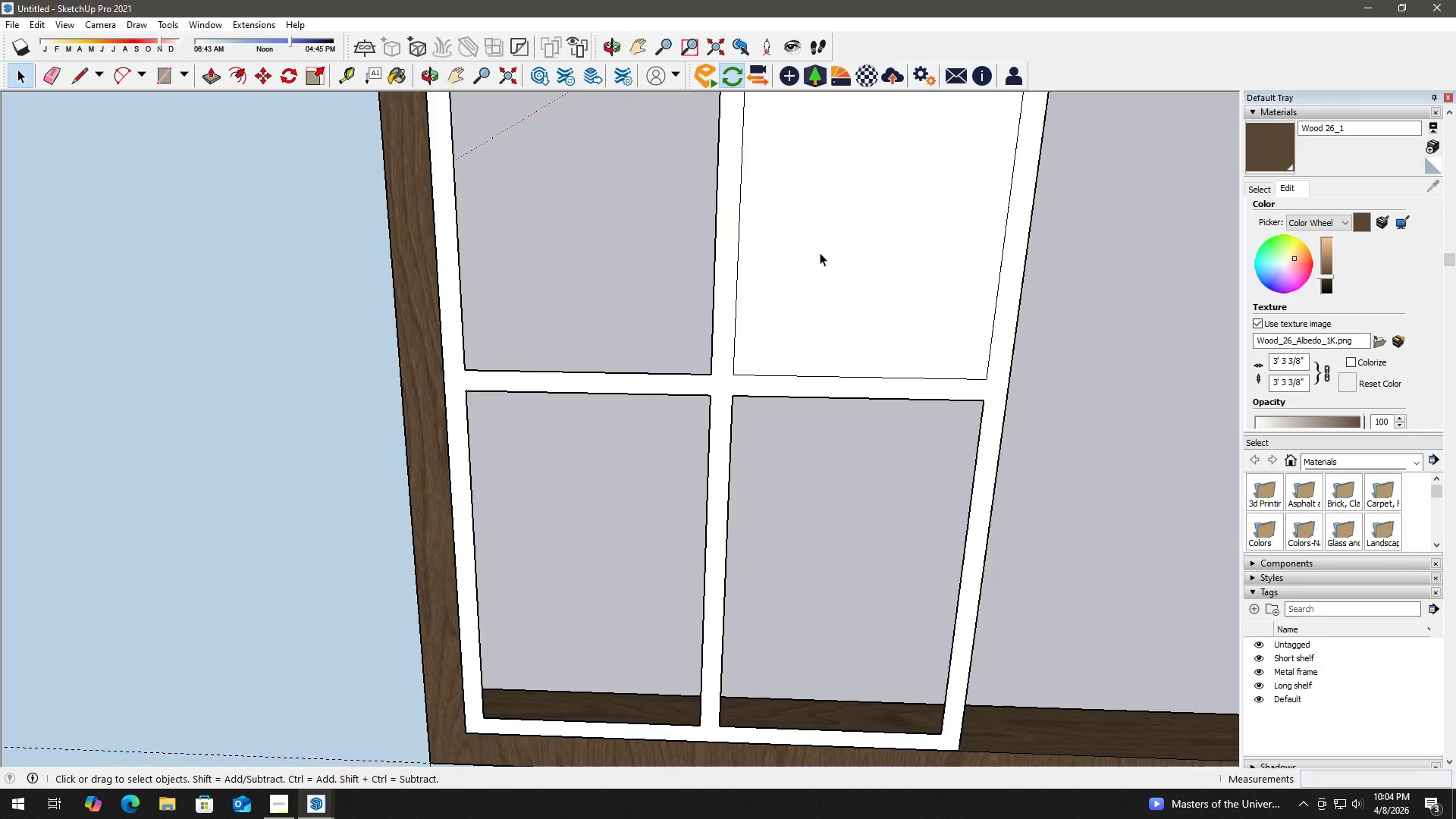 
key(Delete)
 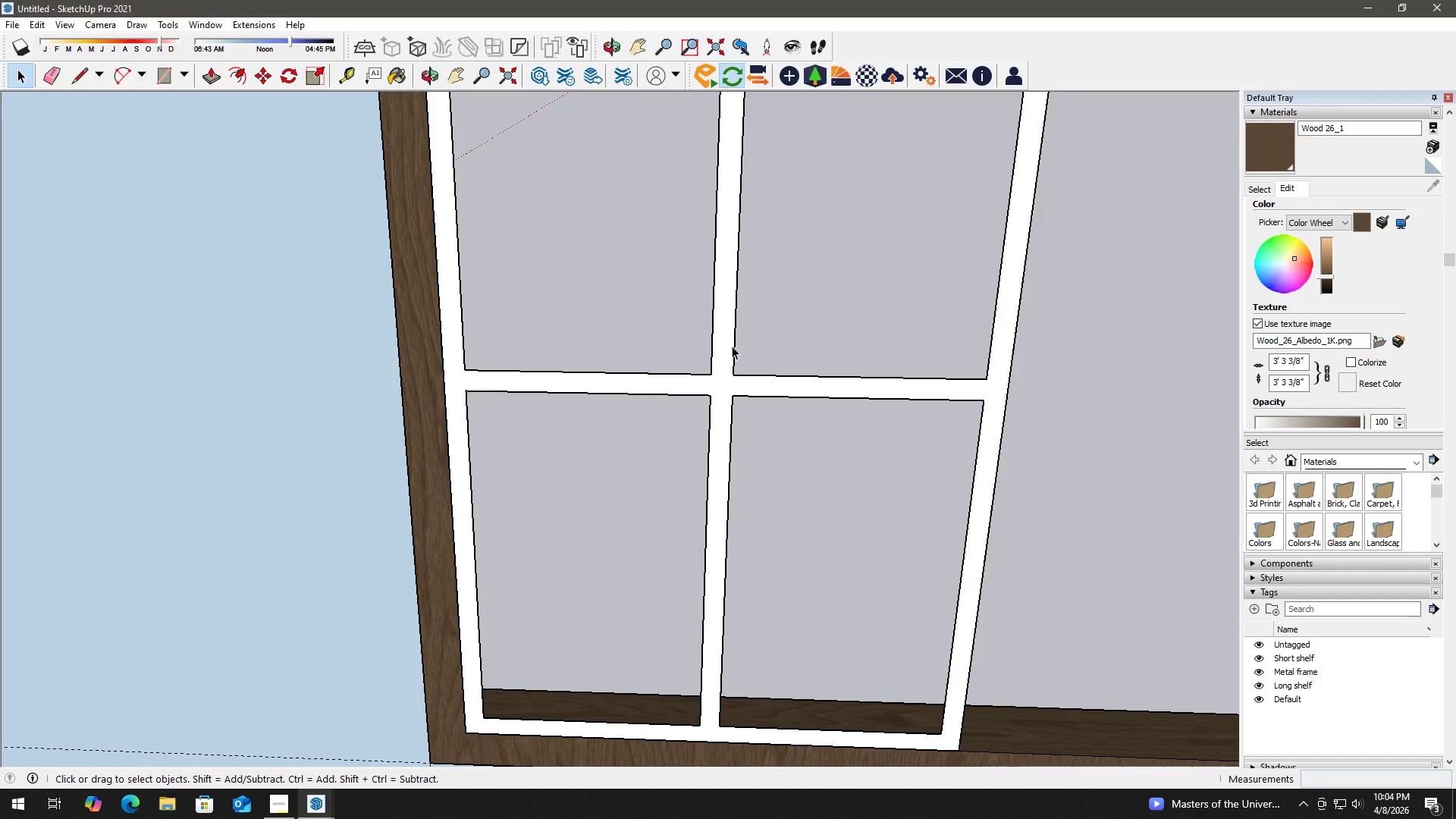 
scroll: coordinate [728, 349], scroll_direction: down, amount: 1.0
 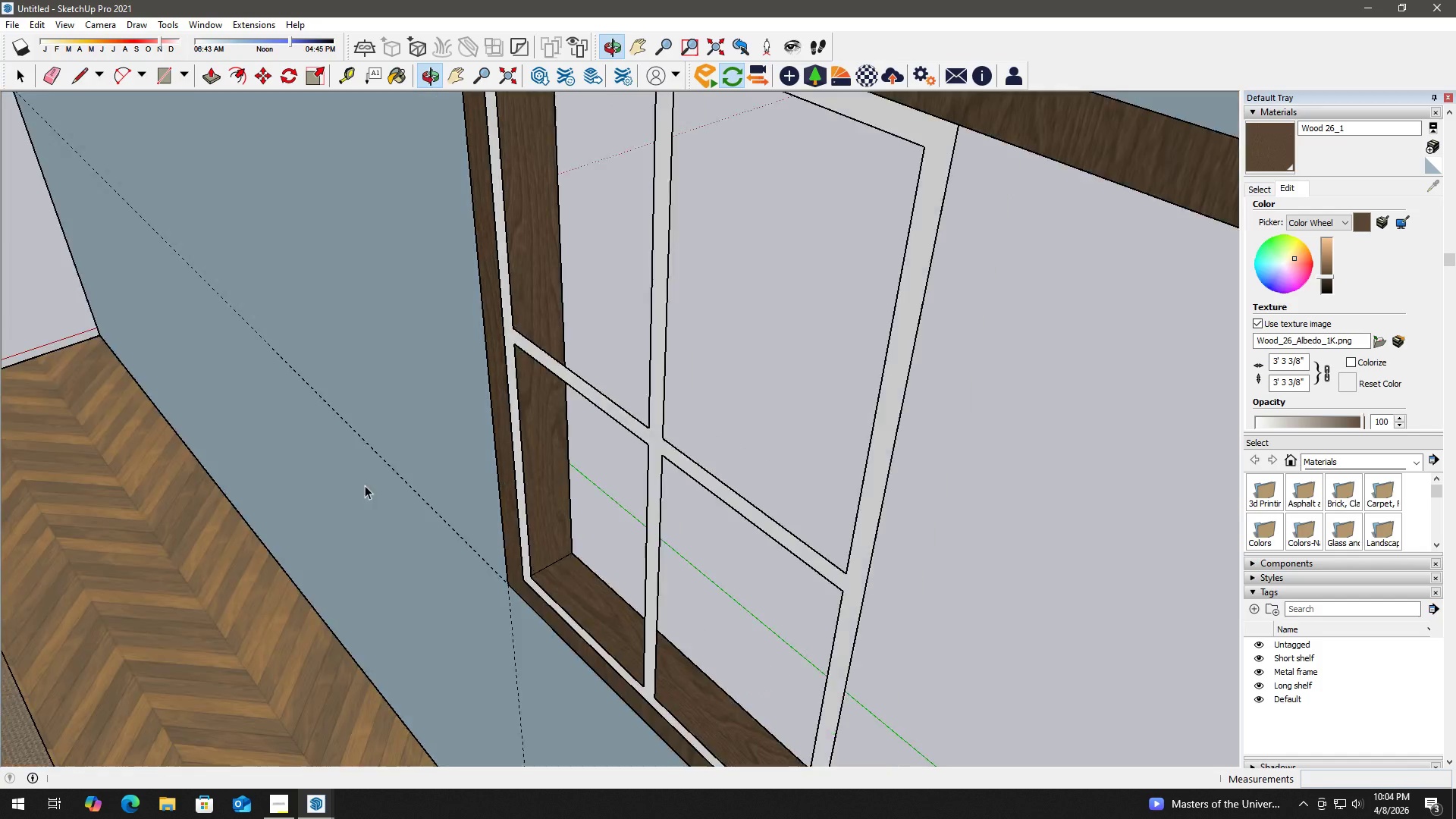 
left_click([687, 428])
 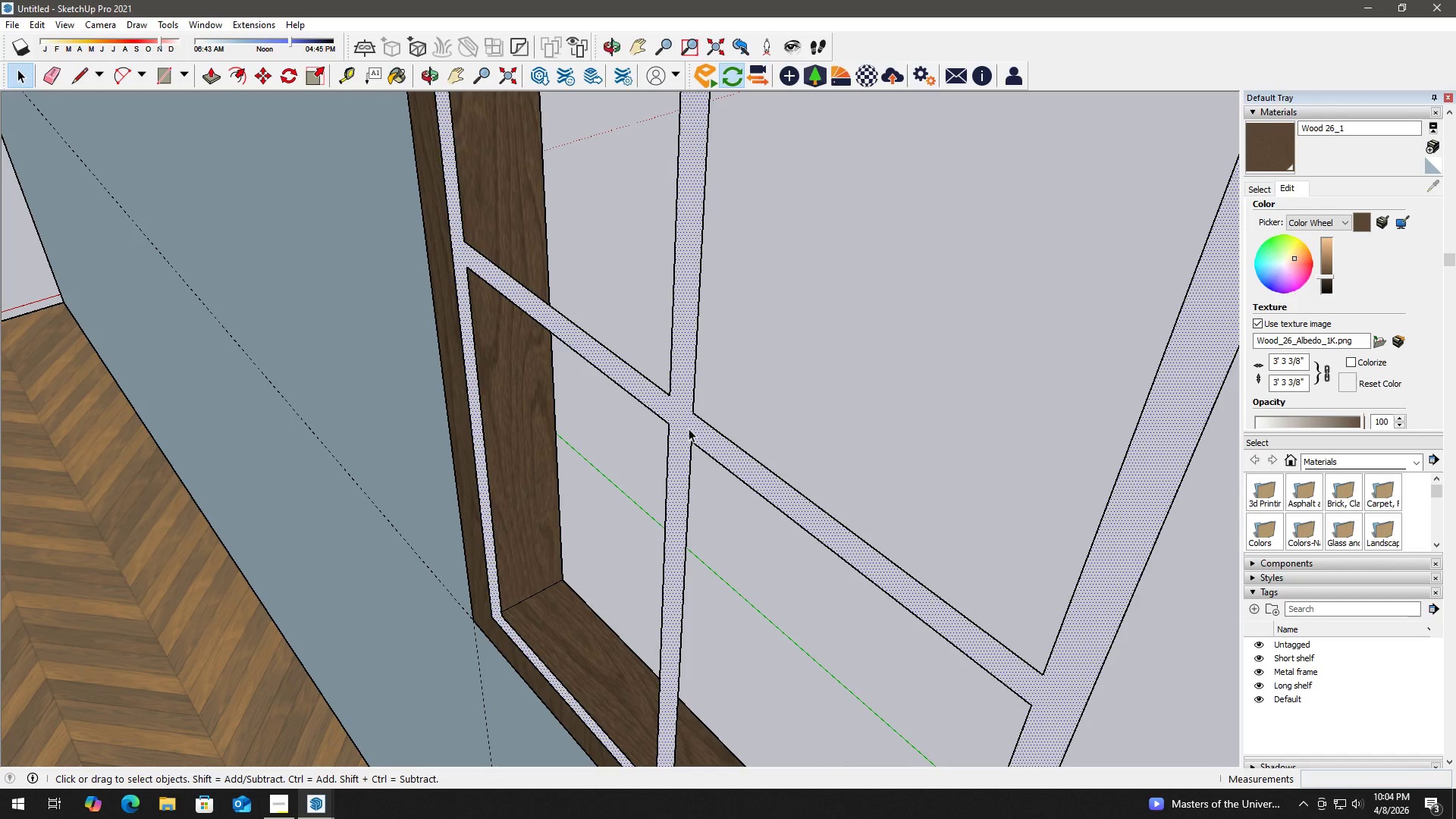 
scroll: coordinate [618, 475], scroll_direction: up, amount: 2.0
 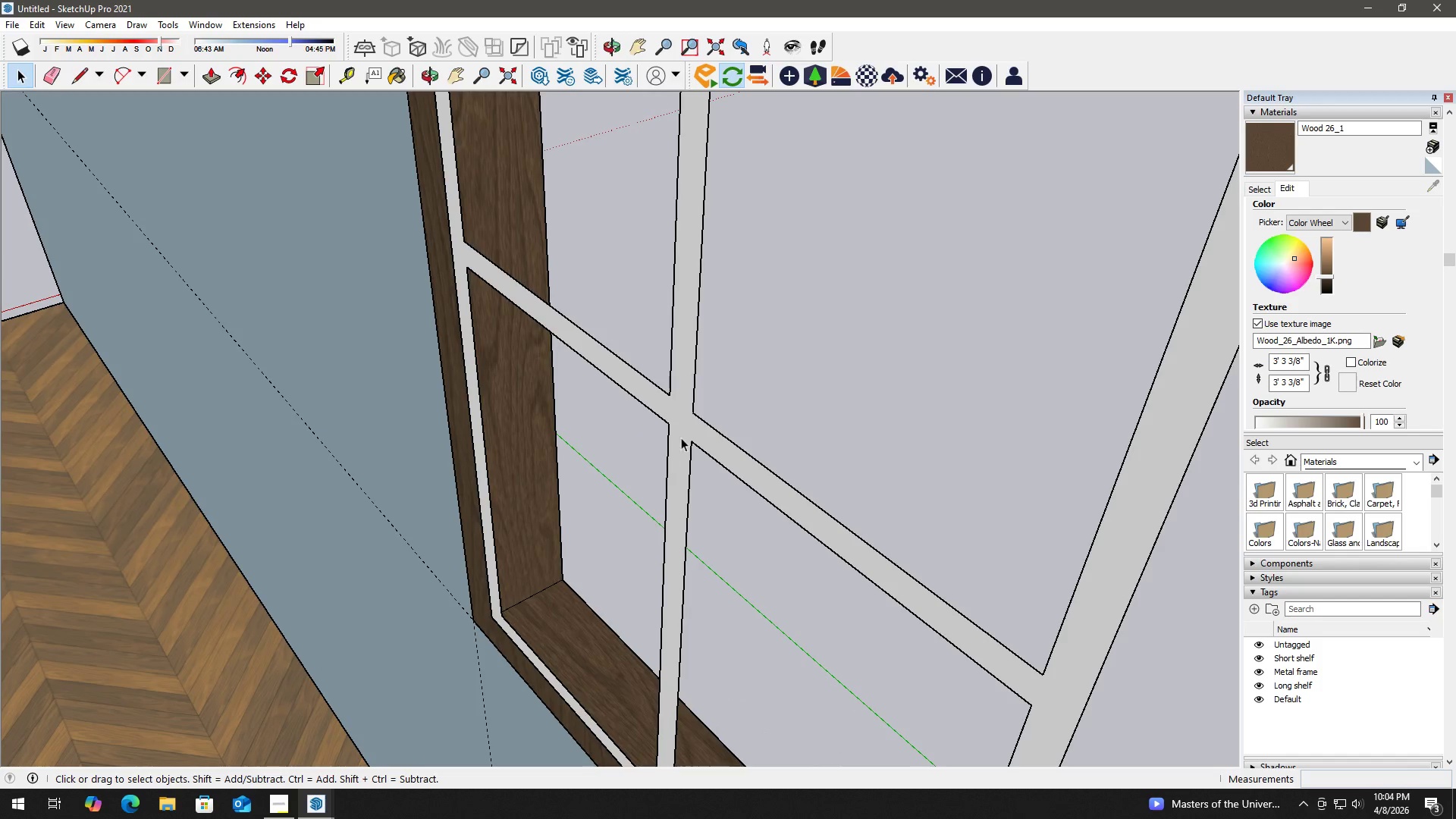 
key(P)
 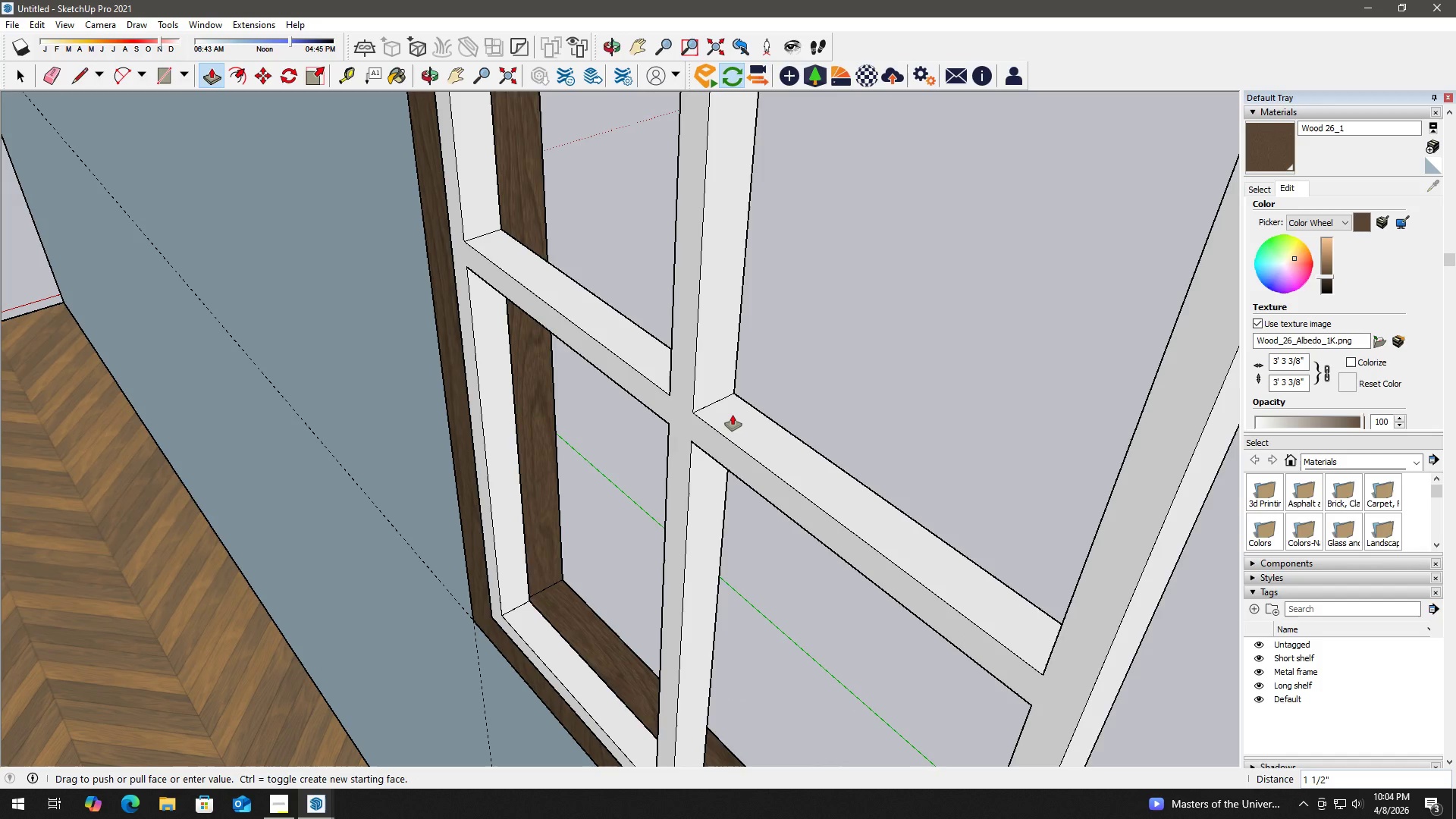 
key(Numpad1)
 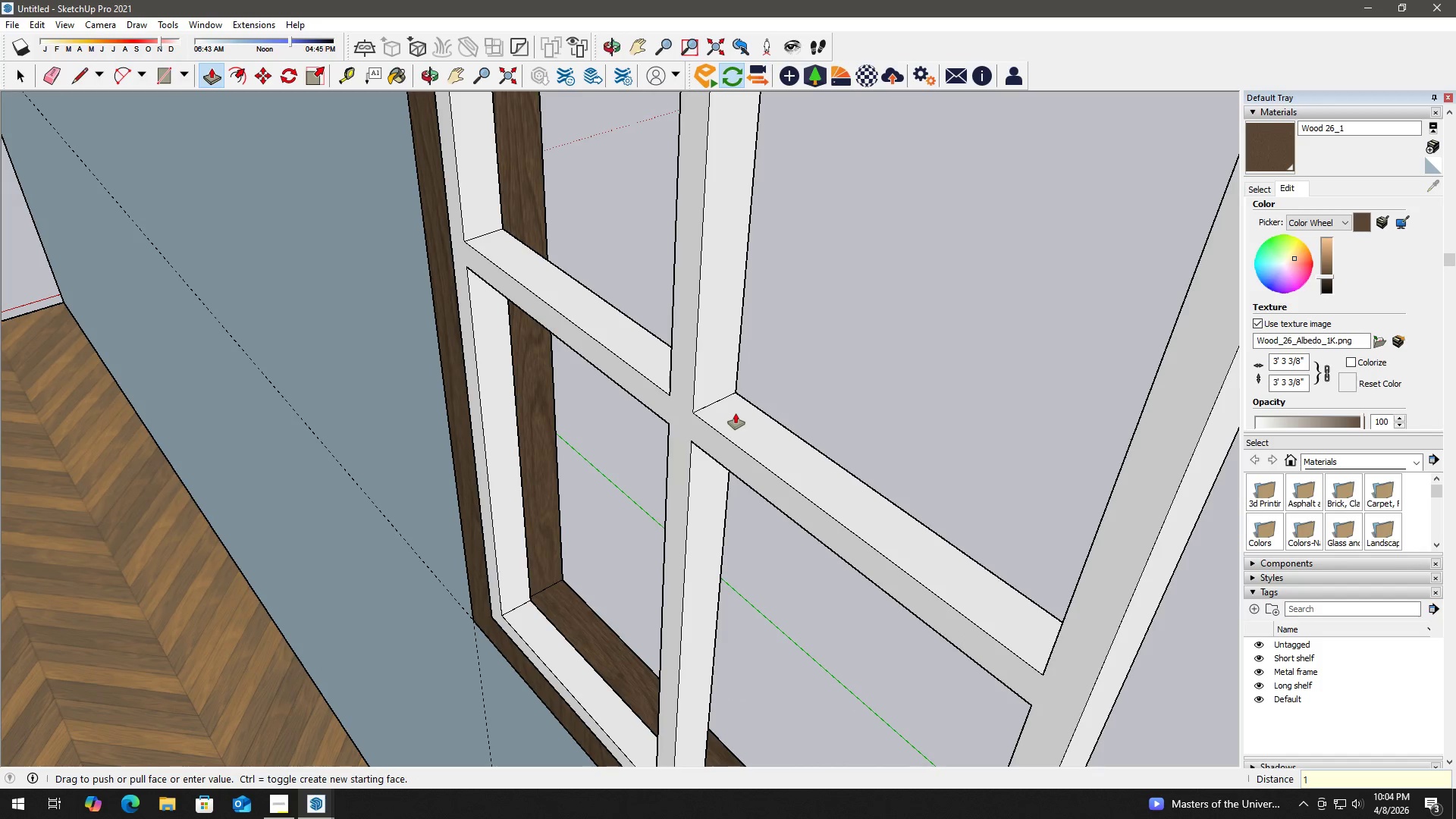 
key(NumpadDivide)
 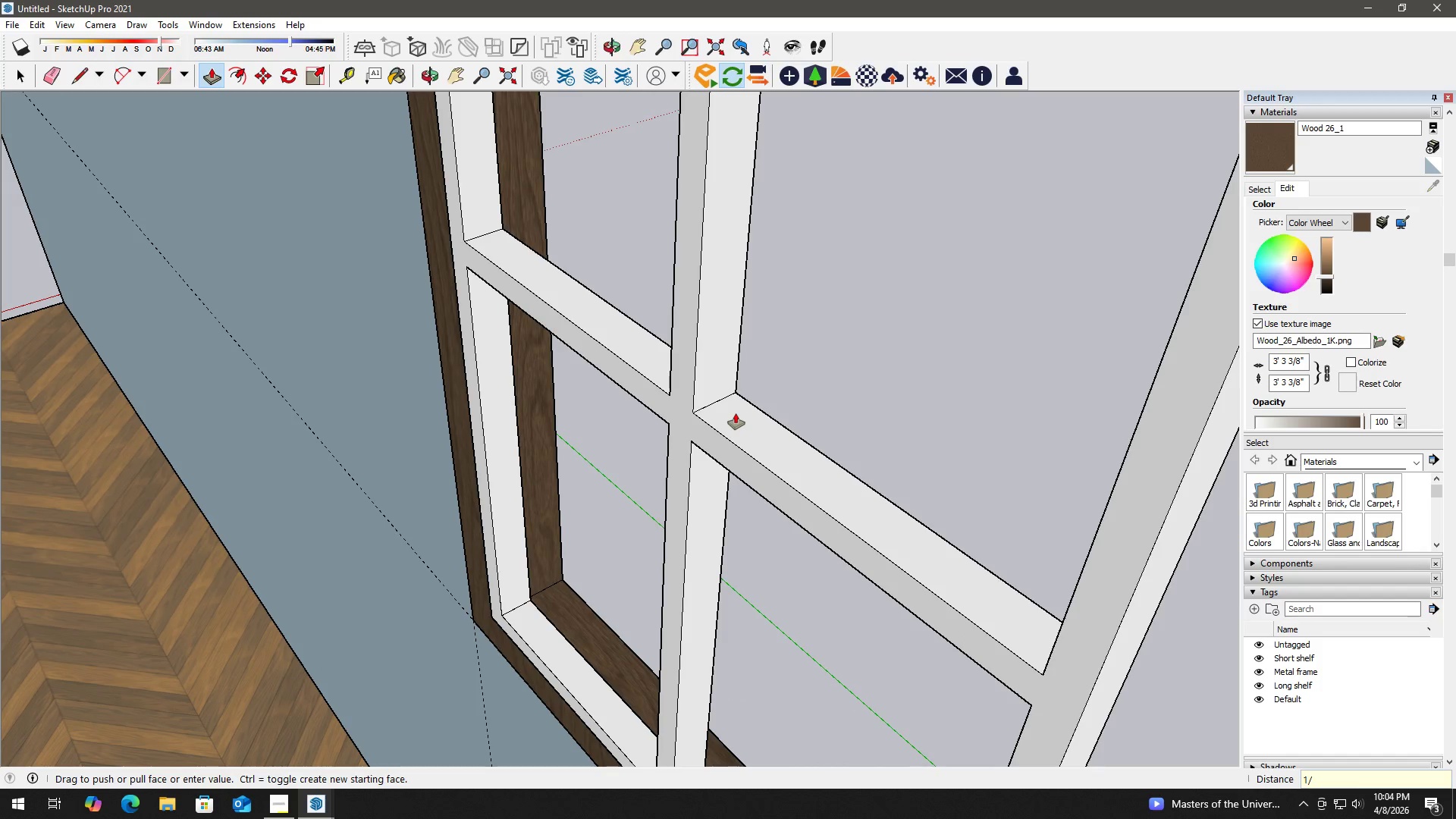 
key(Numpad2)
 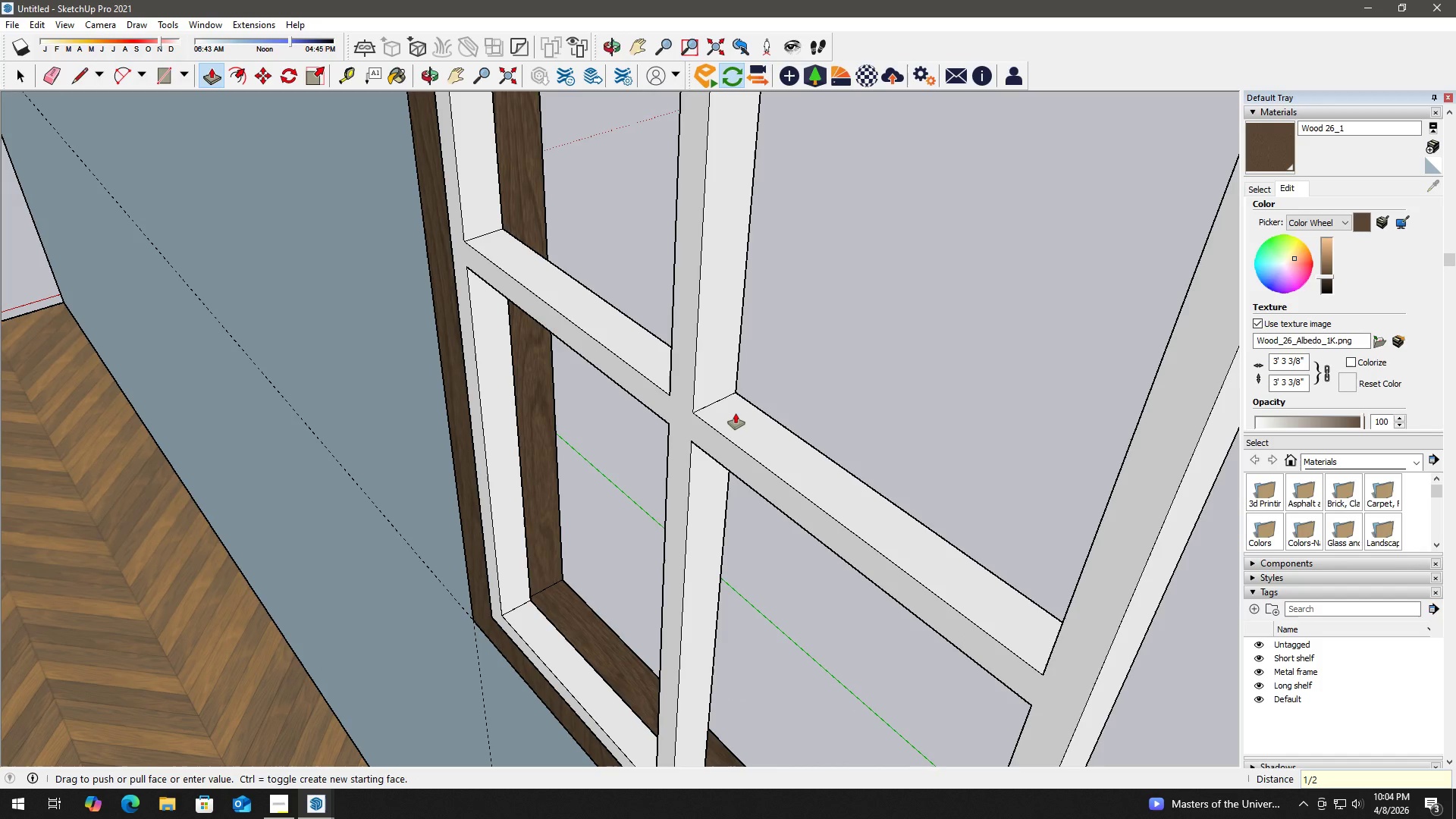 
key(Shift+ShiftRight)
 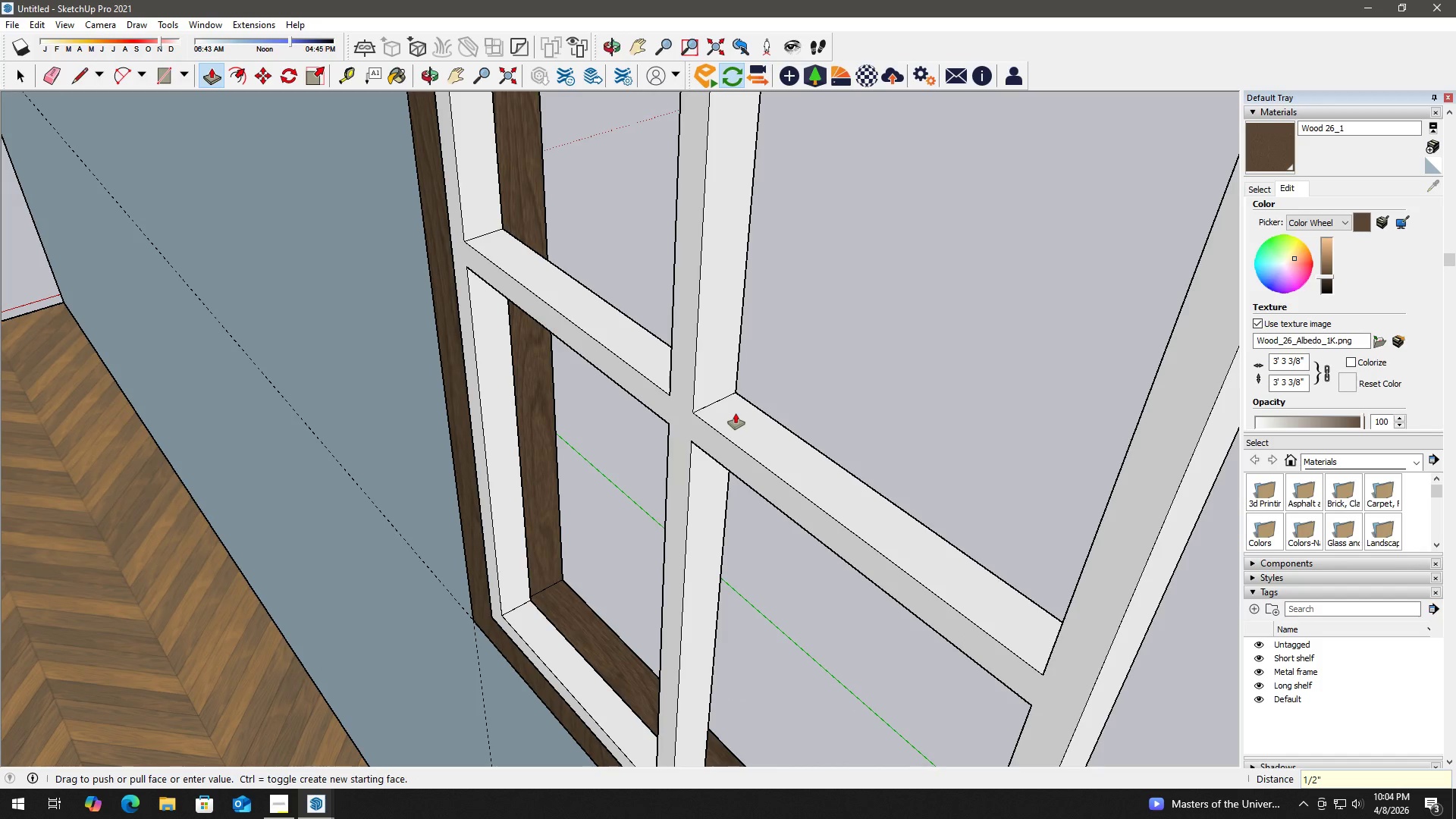 
key(Shift+Quote)
 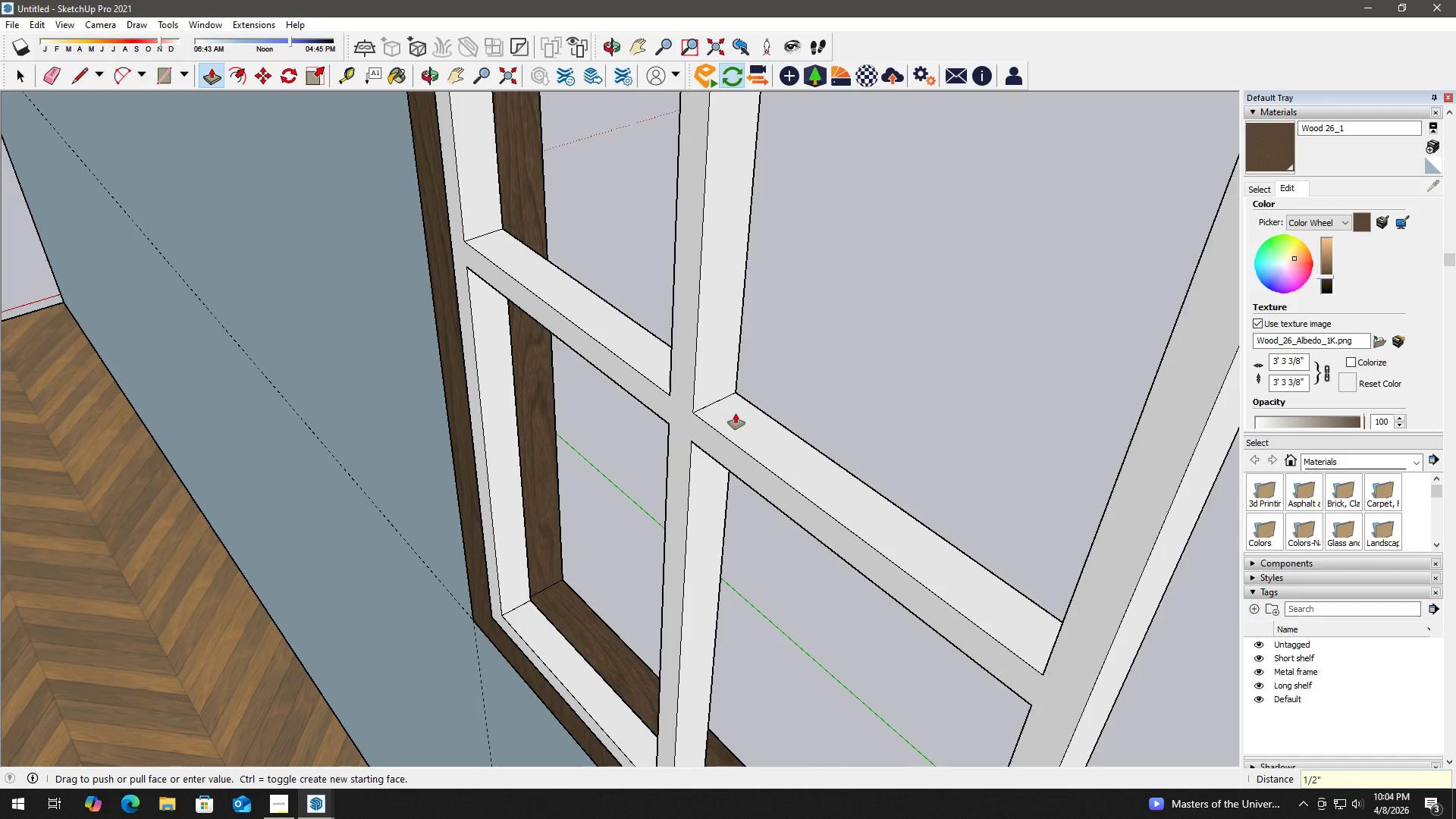 
key(Enter)
 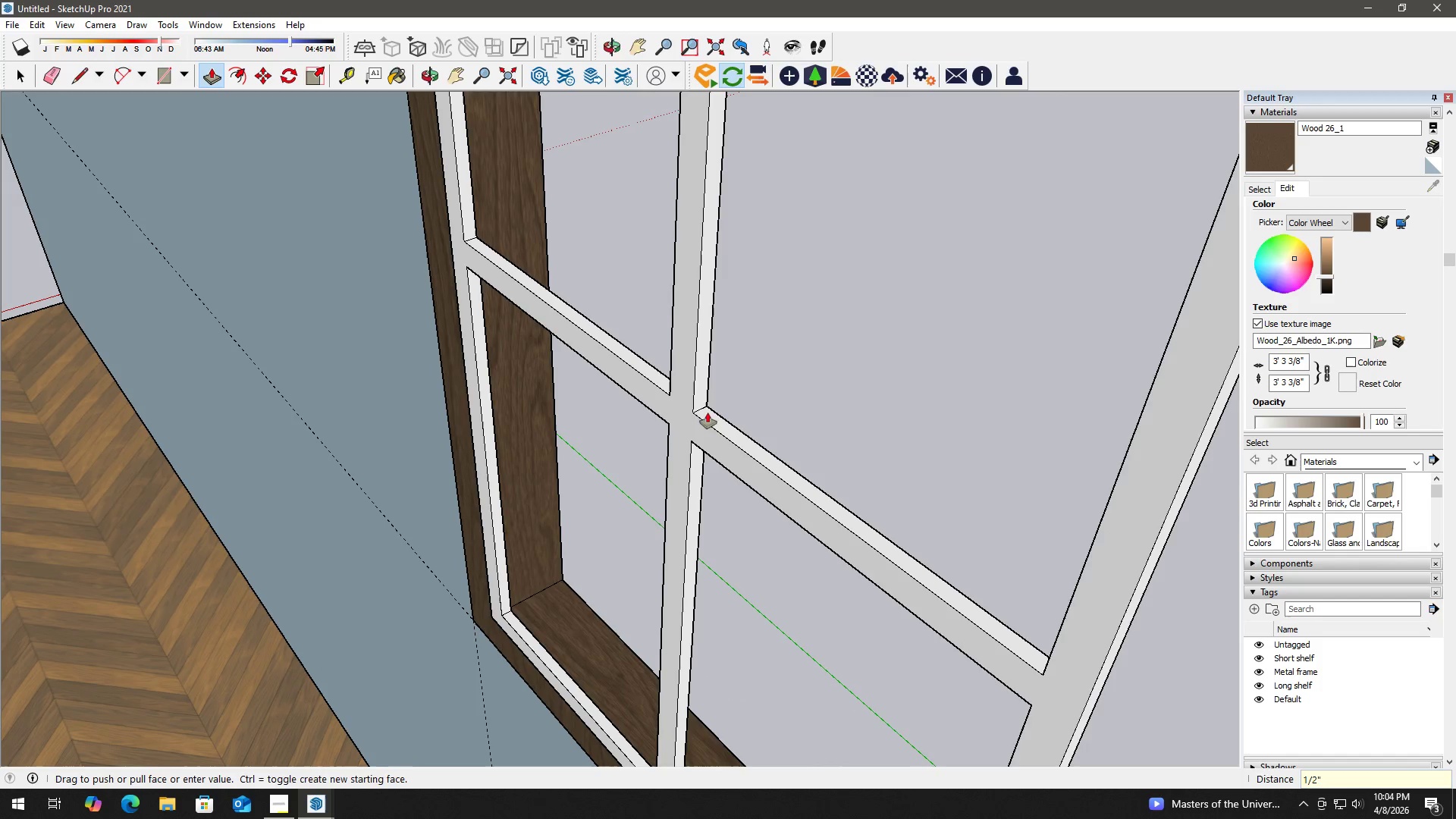 
key(Space)
 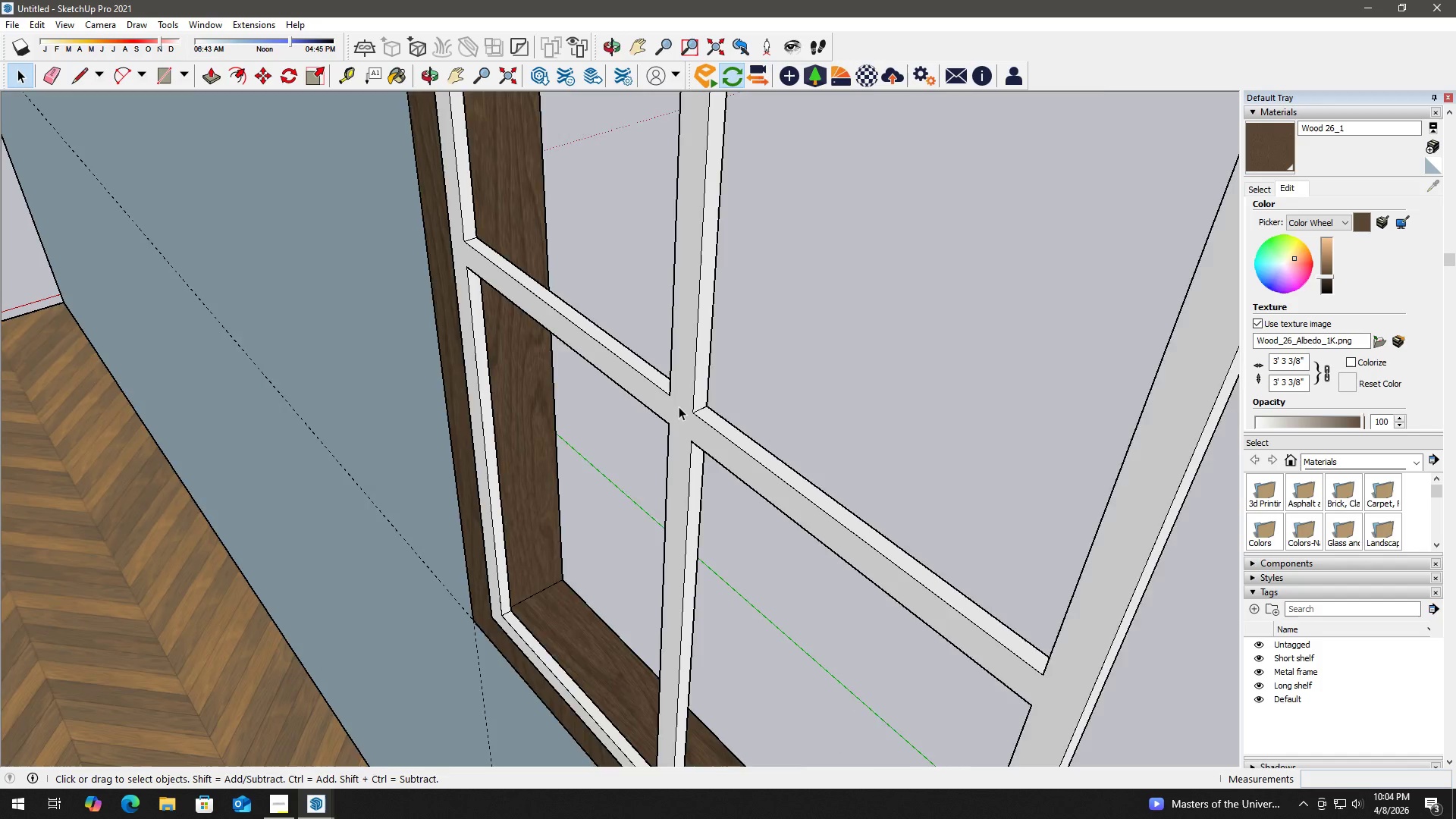 
key(Control+ControlLeft)
 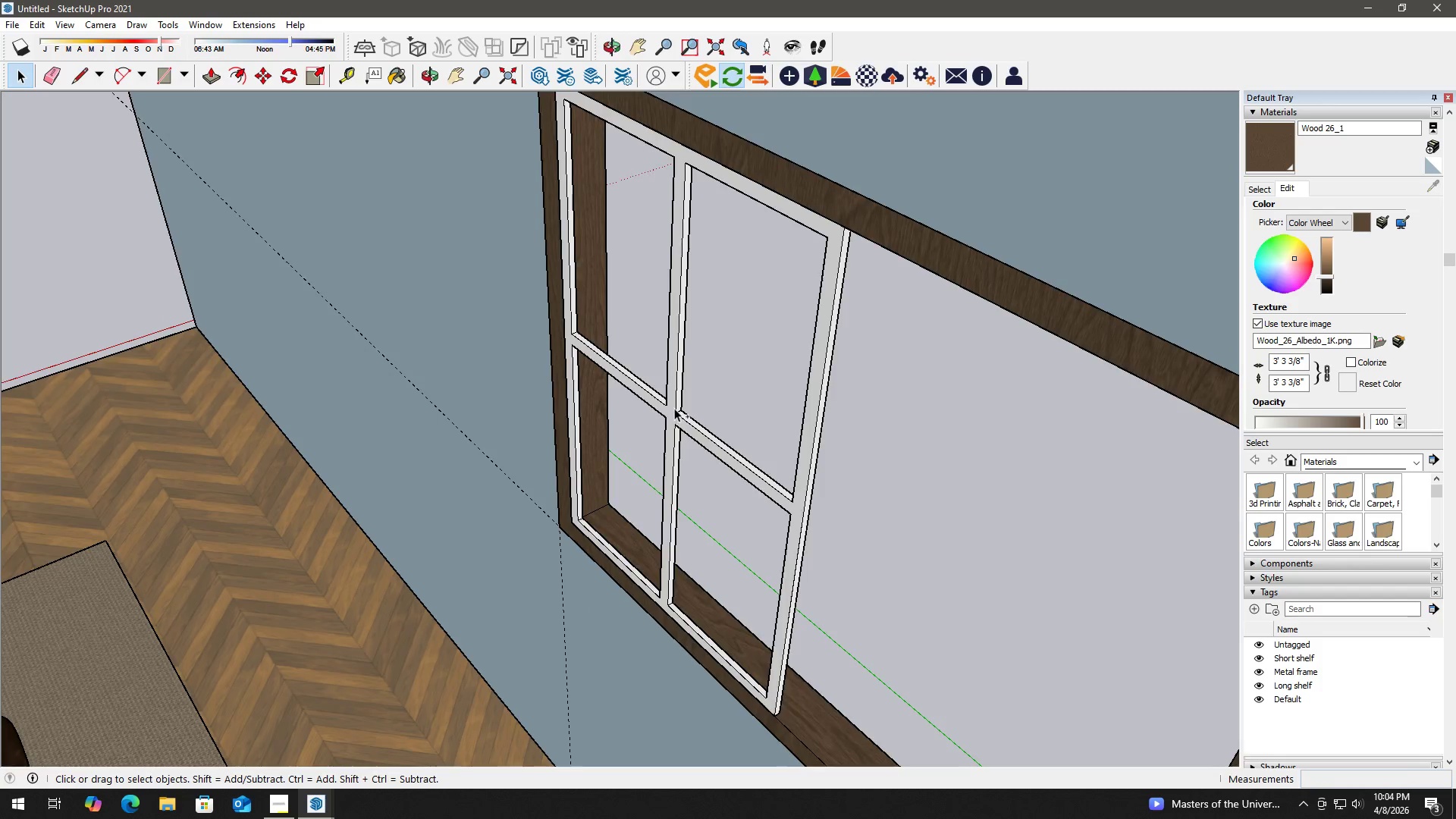 
key(Control+Z)
 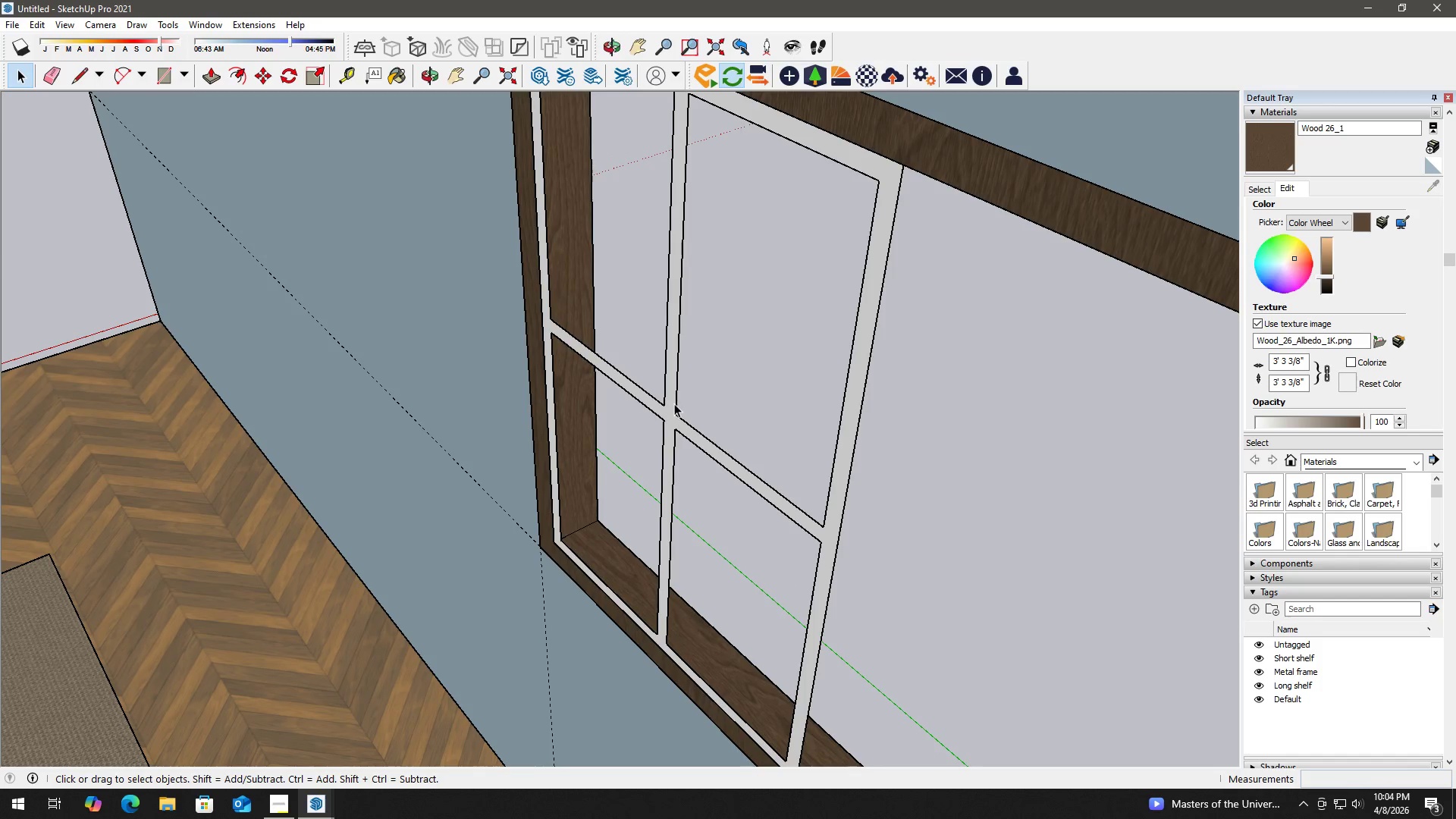 
scroll: coordinate [674, 406], scroll_direction: down, amount: 5.0
 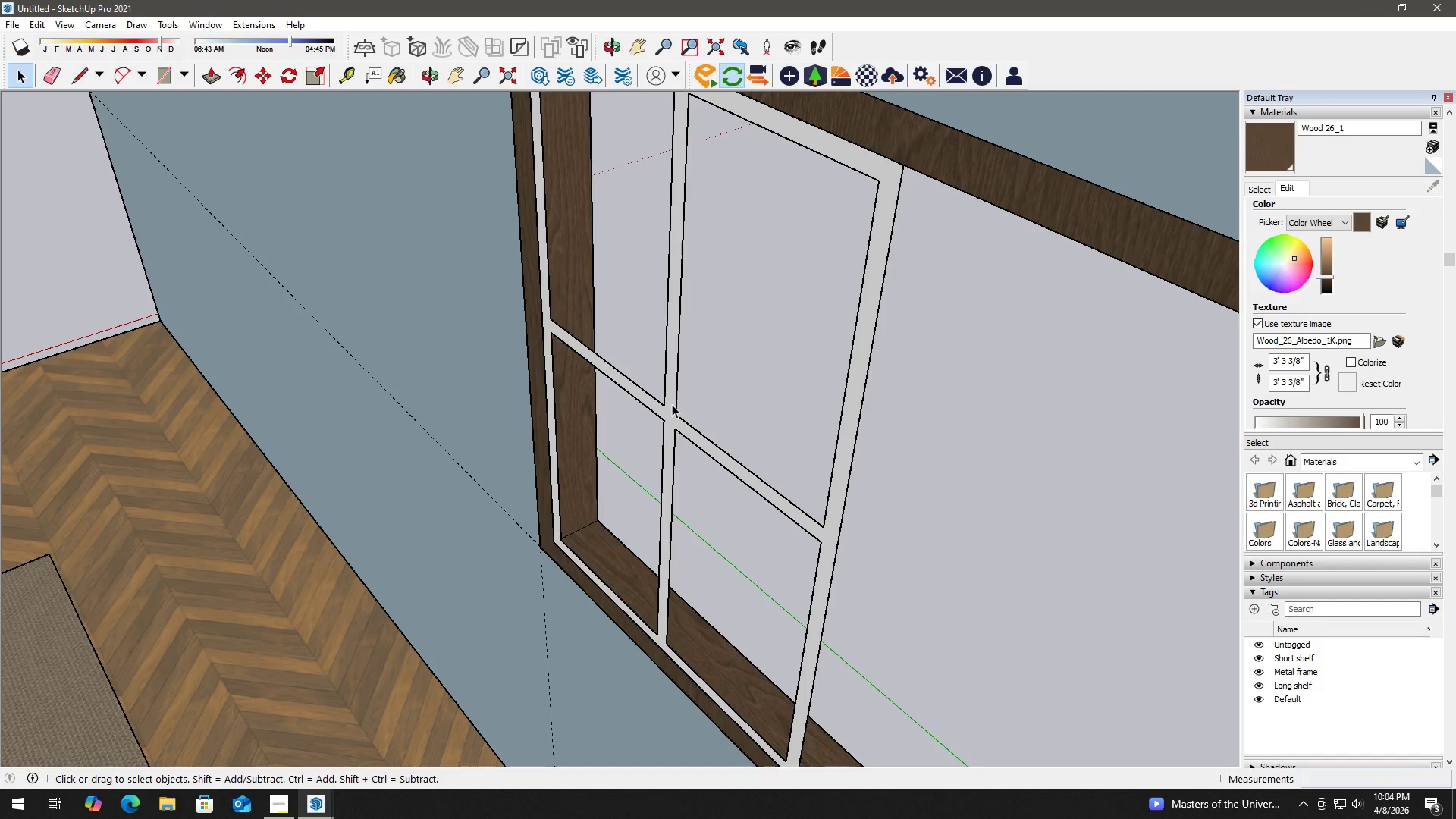 
left_click([672, 405])
 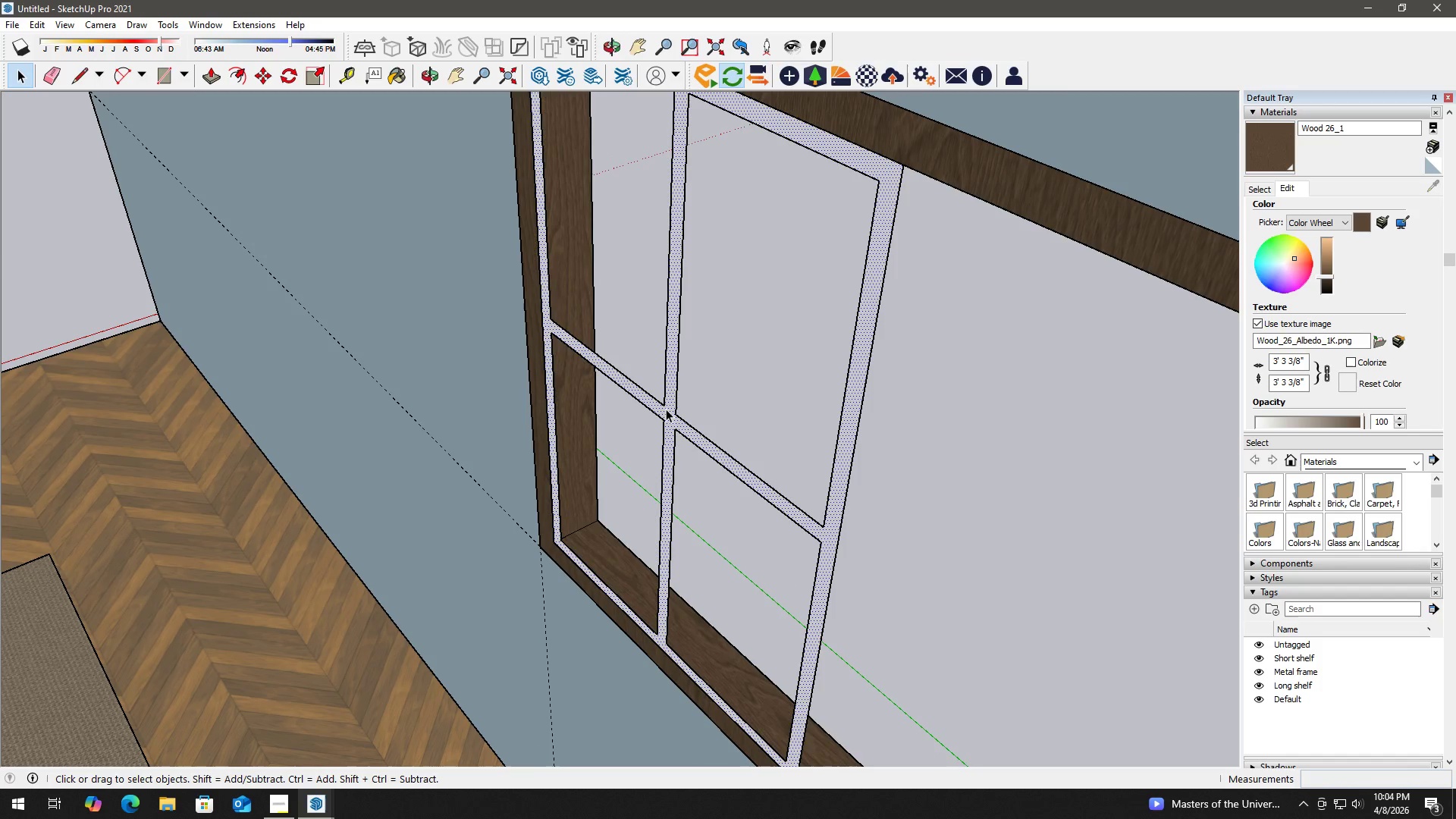 
key(P)
 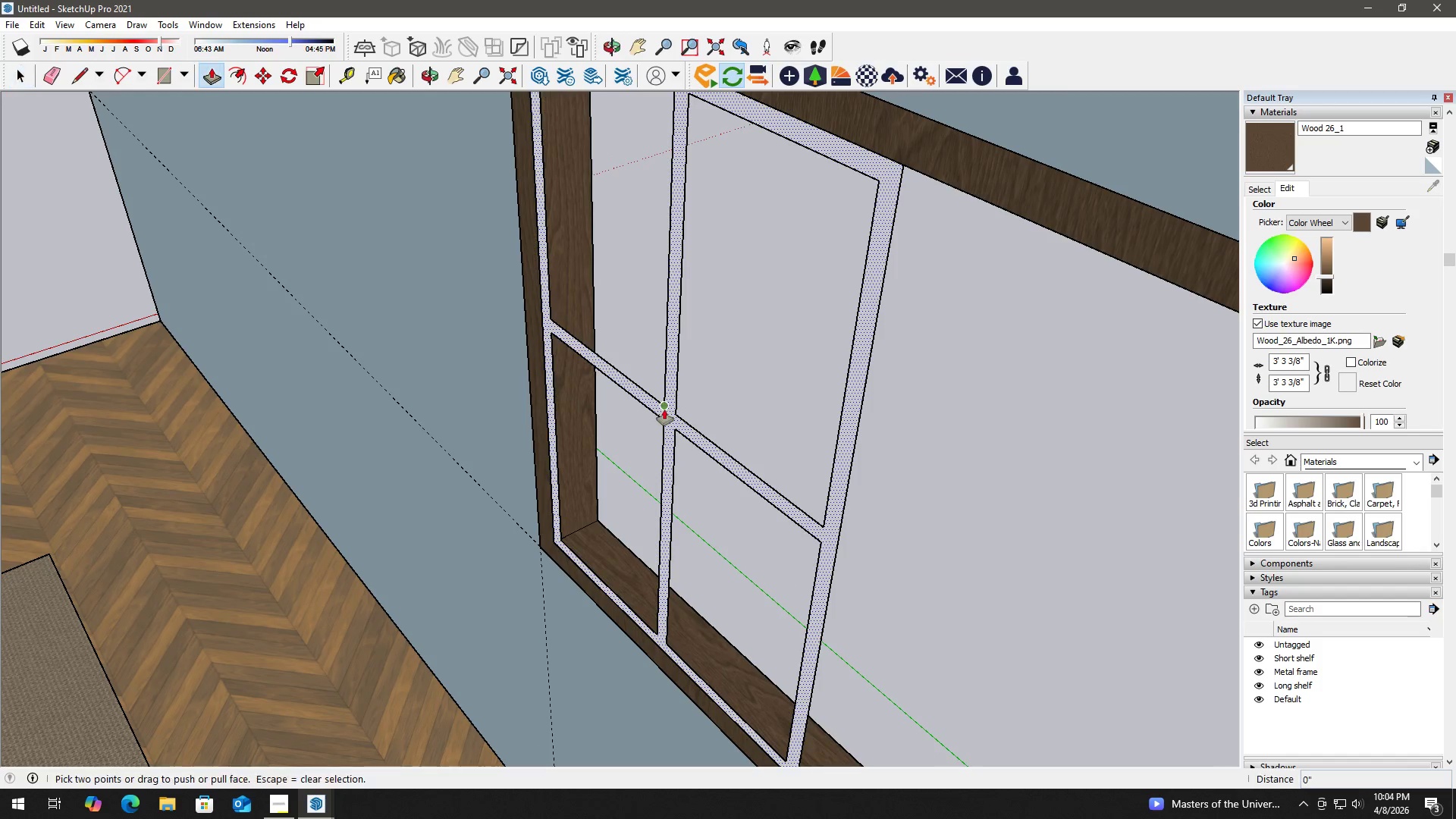 
left_click([664, 410])
 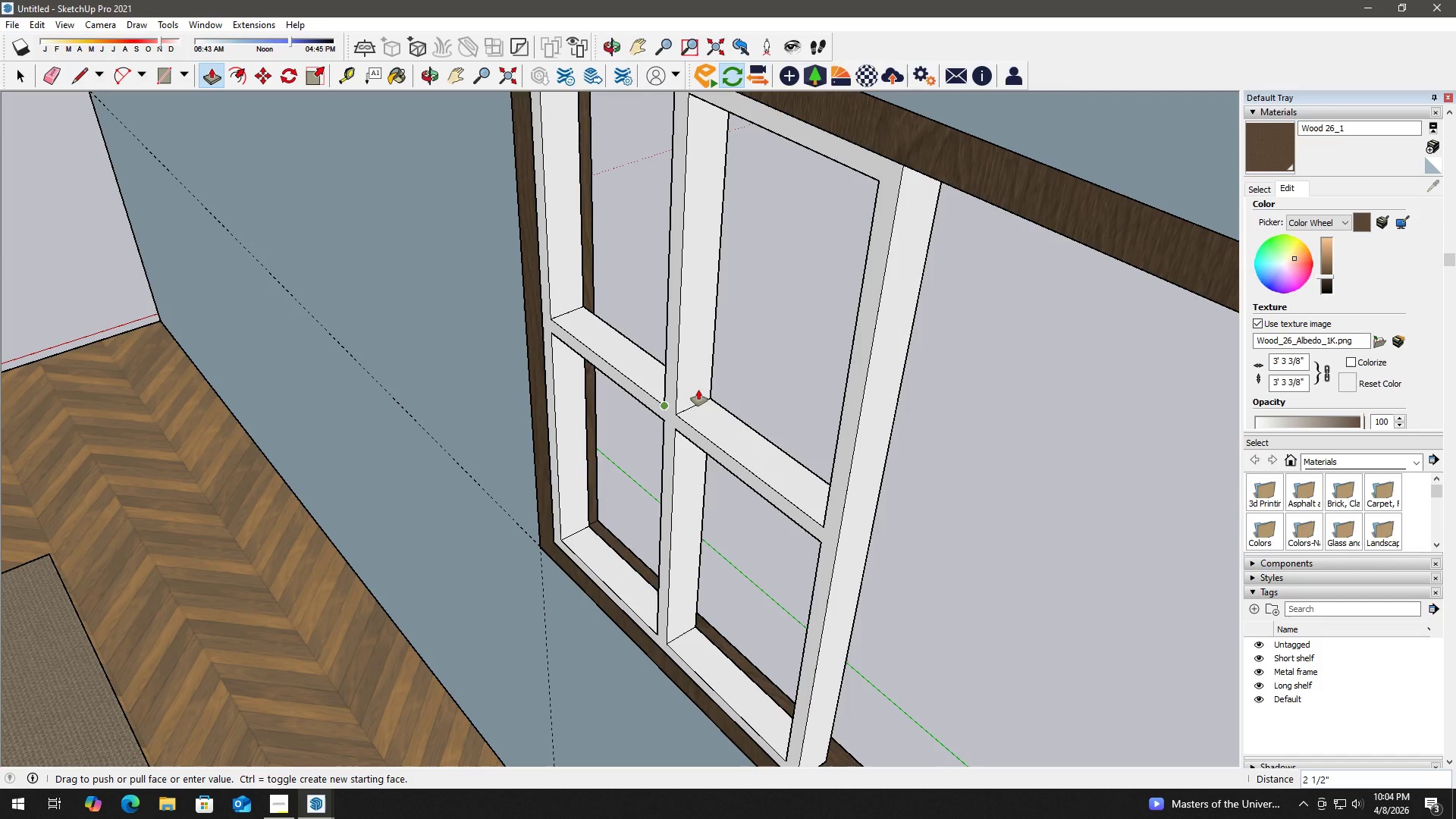 
key(Numpad1)
 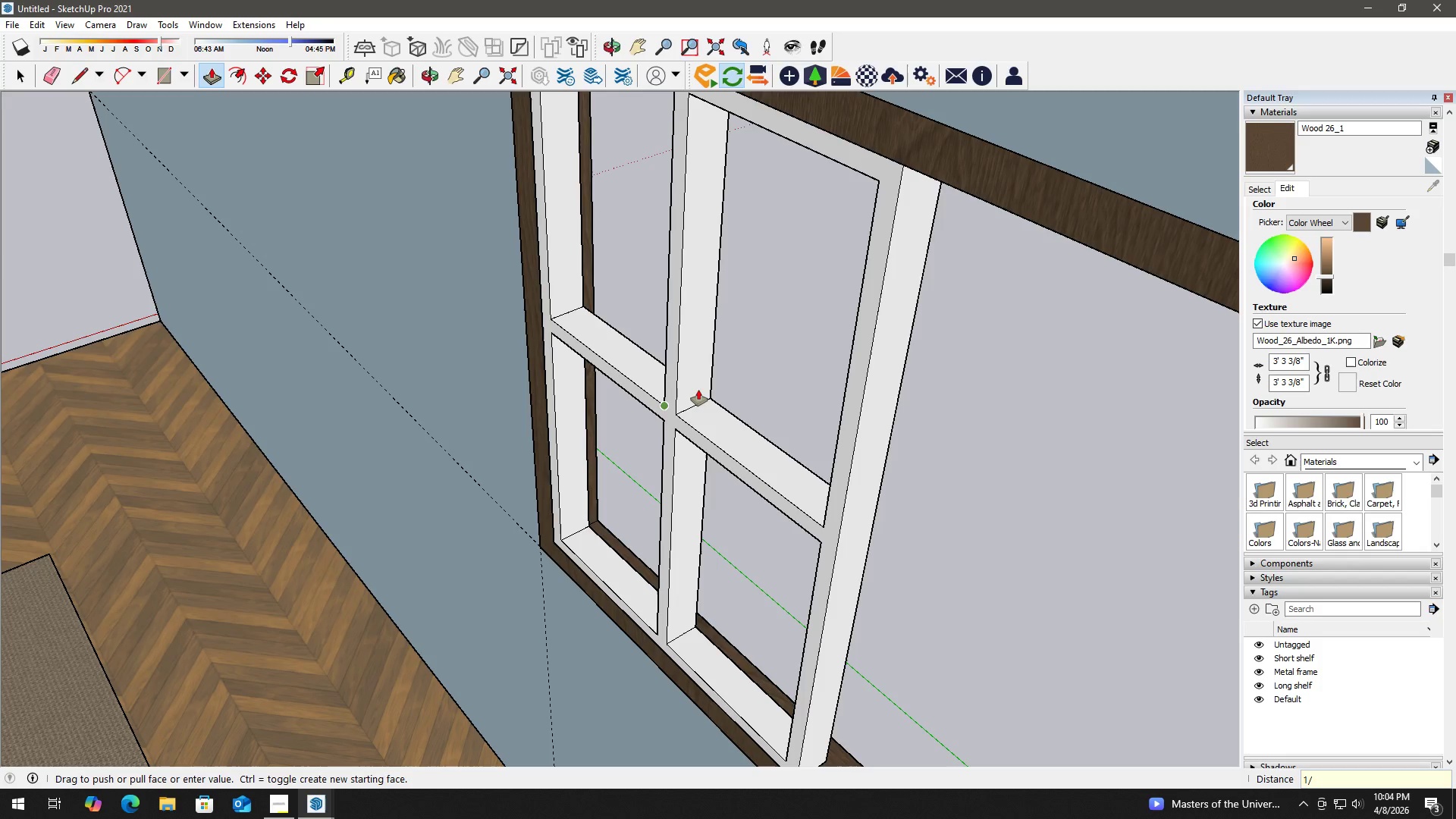 
key(NumpadDivide)
 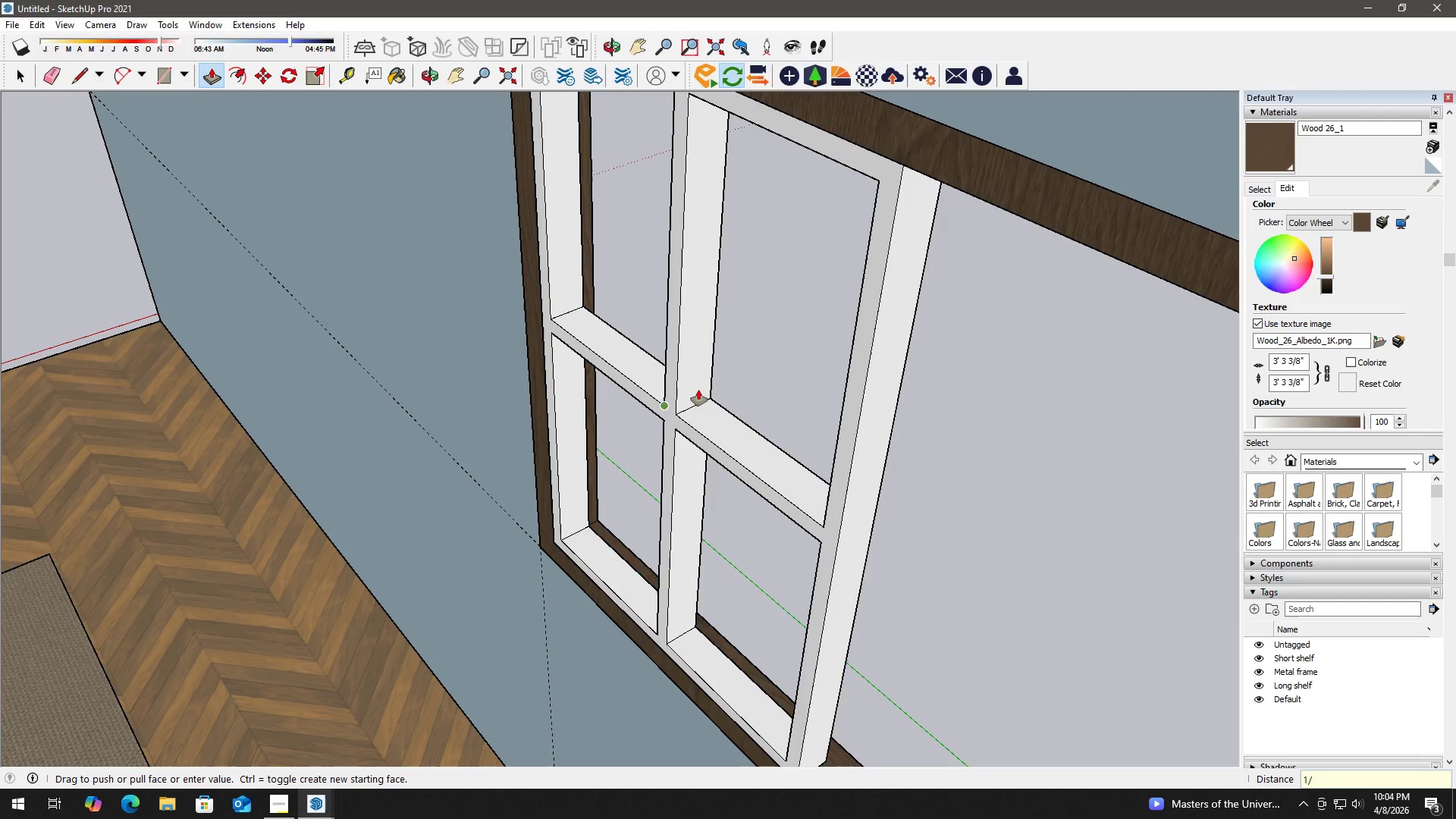 
key(Backspace)
 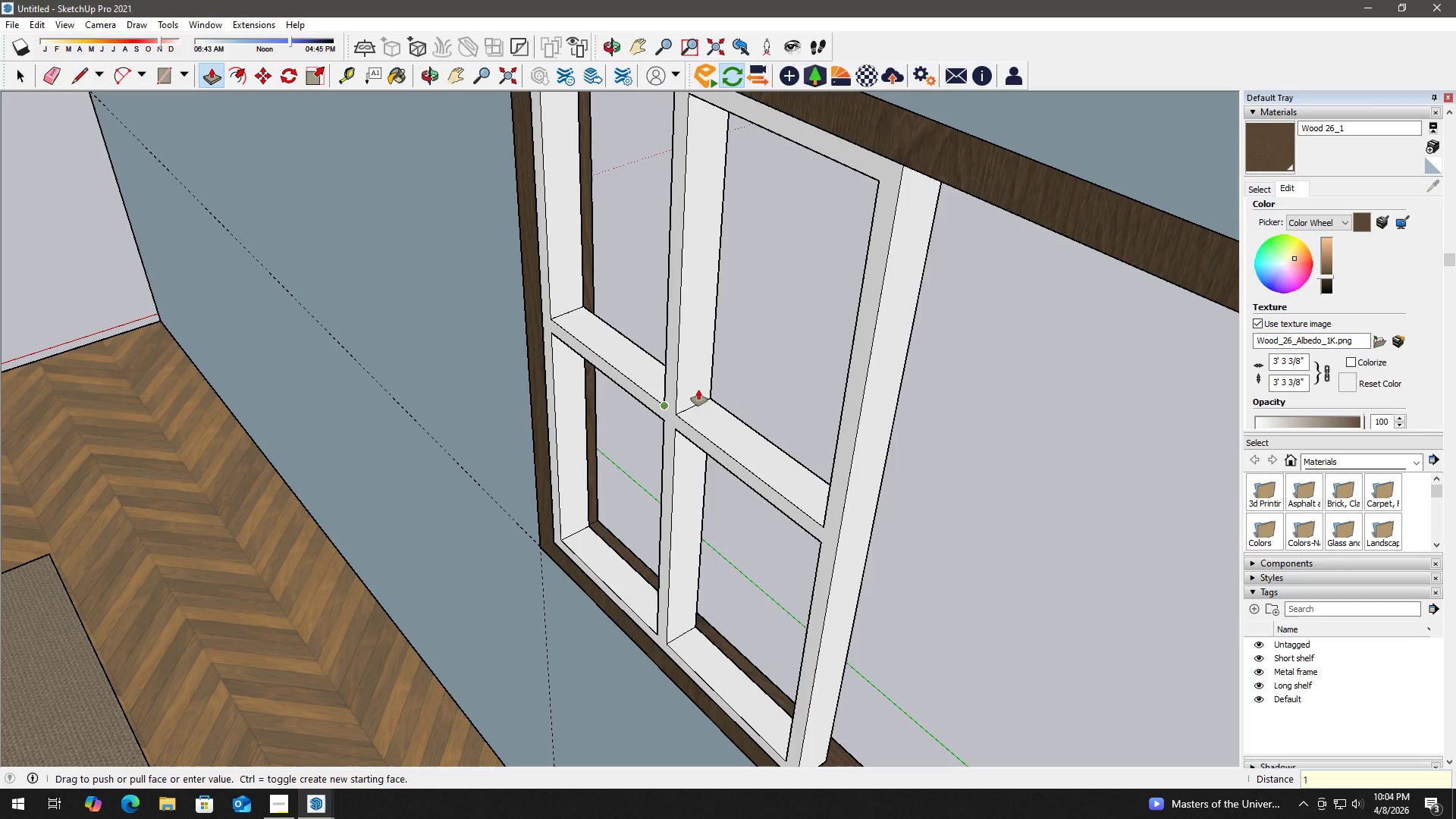 
key(Shift+ShiftRight)
 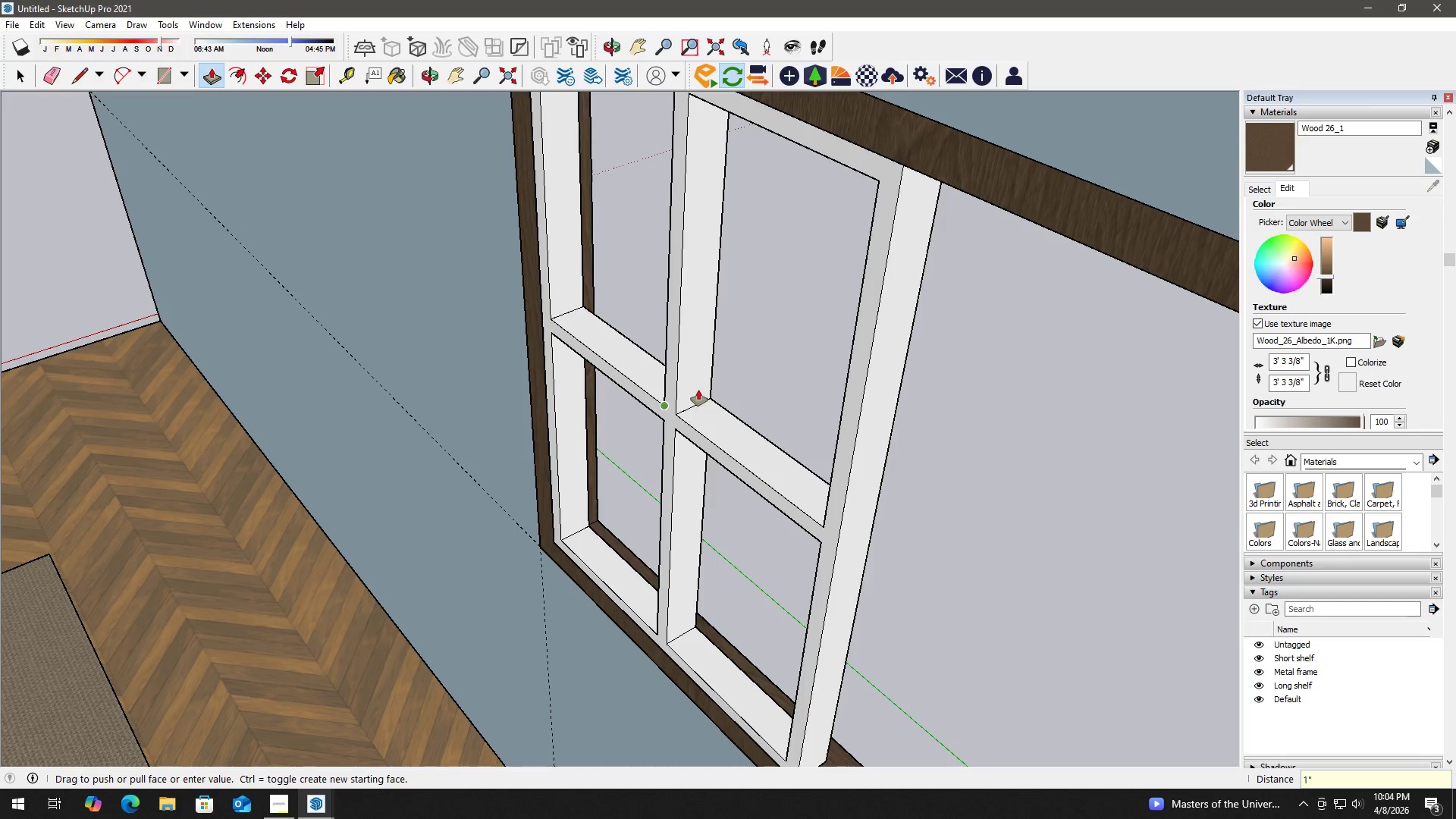 
key(Shift+Quote)
 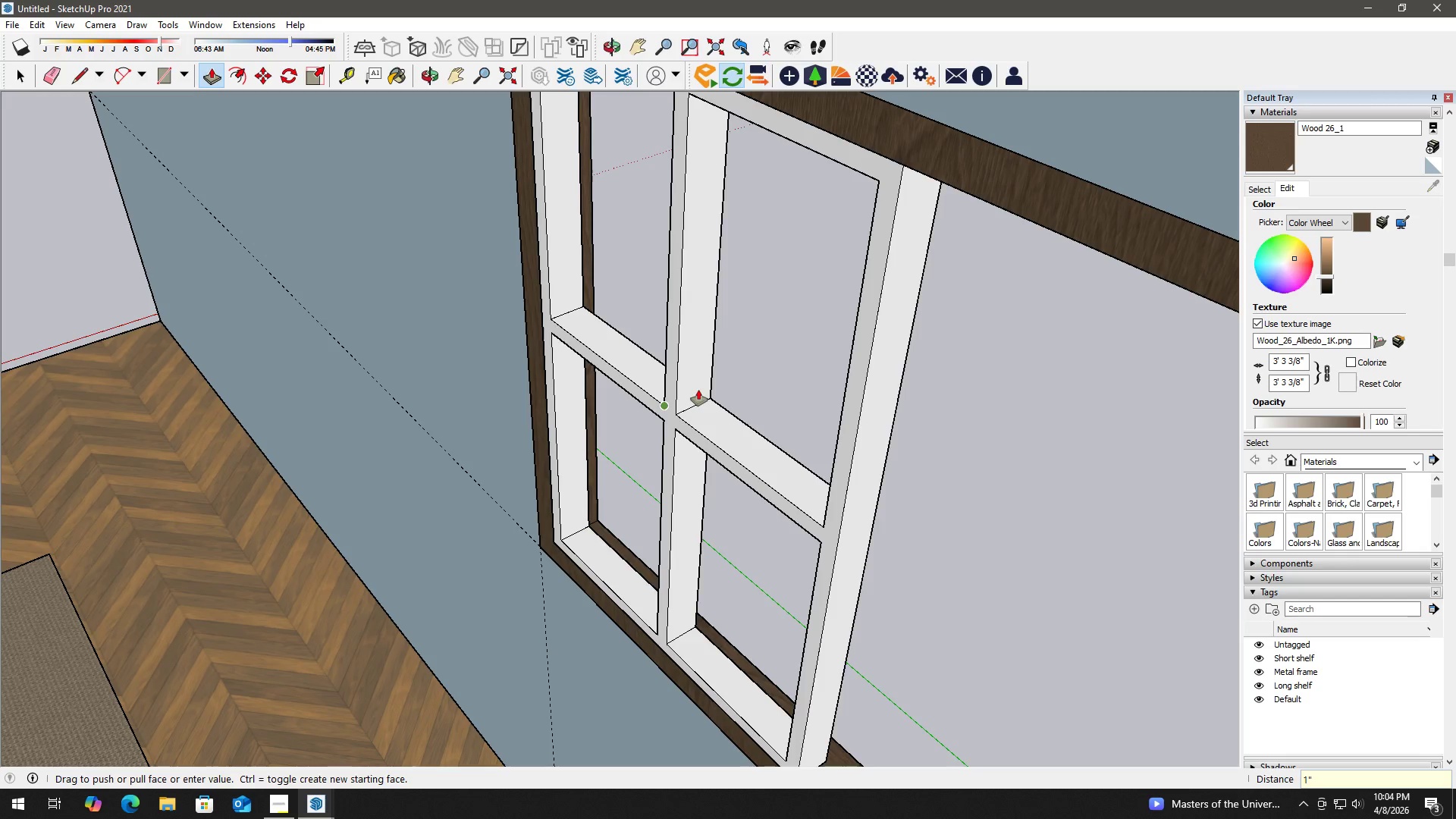 
key(Enter)
 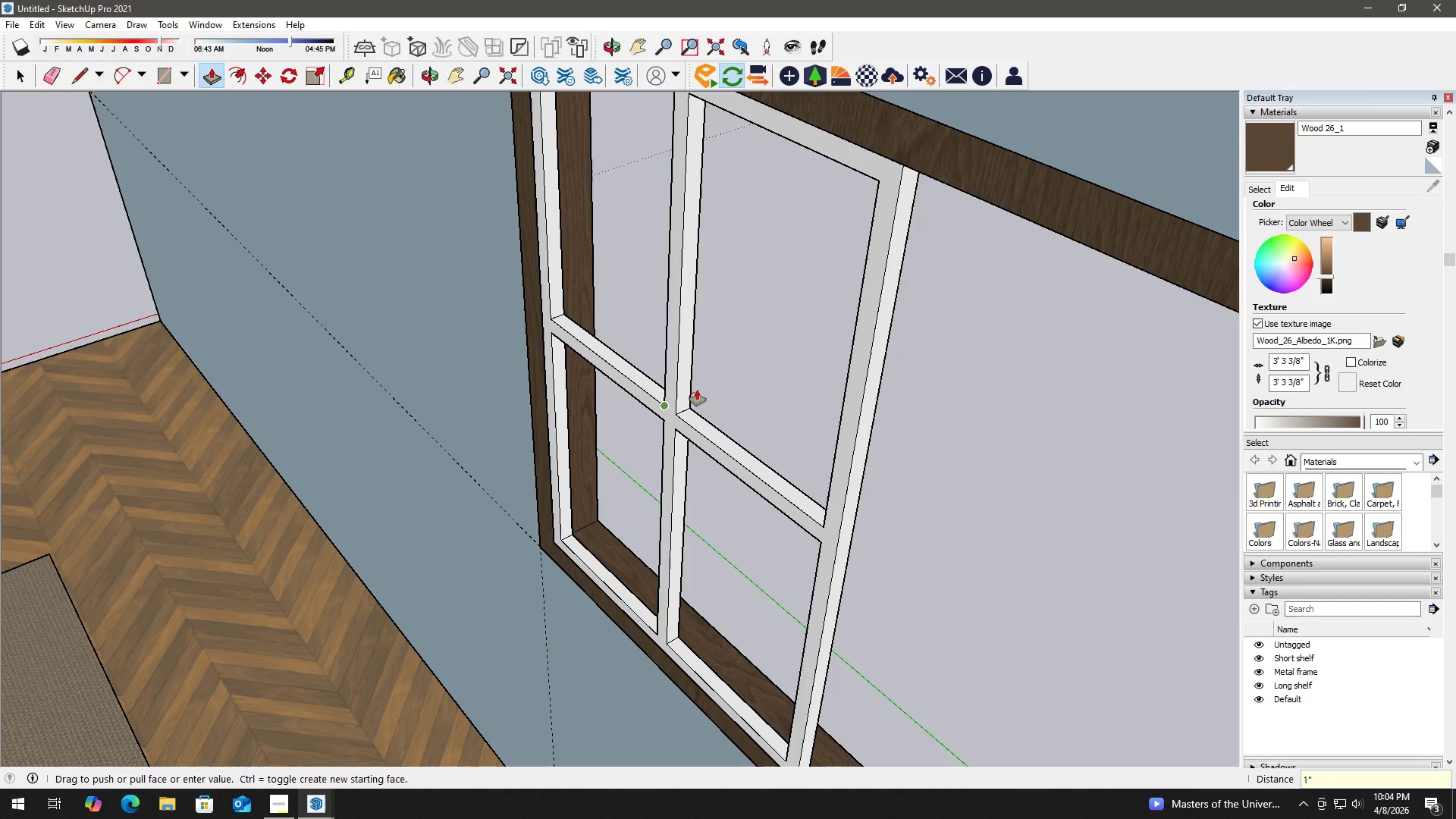 
key(Space)
 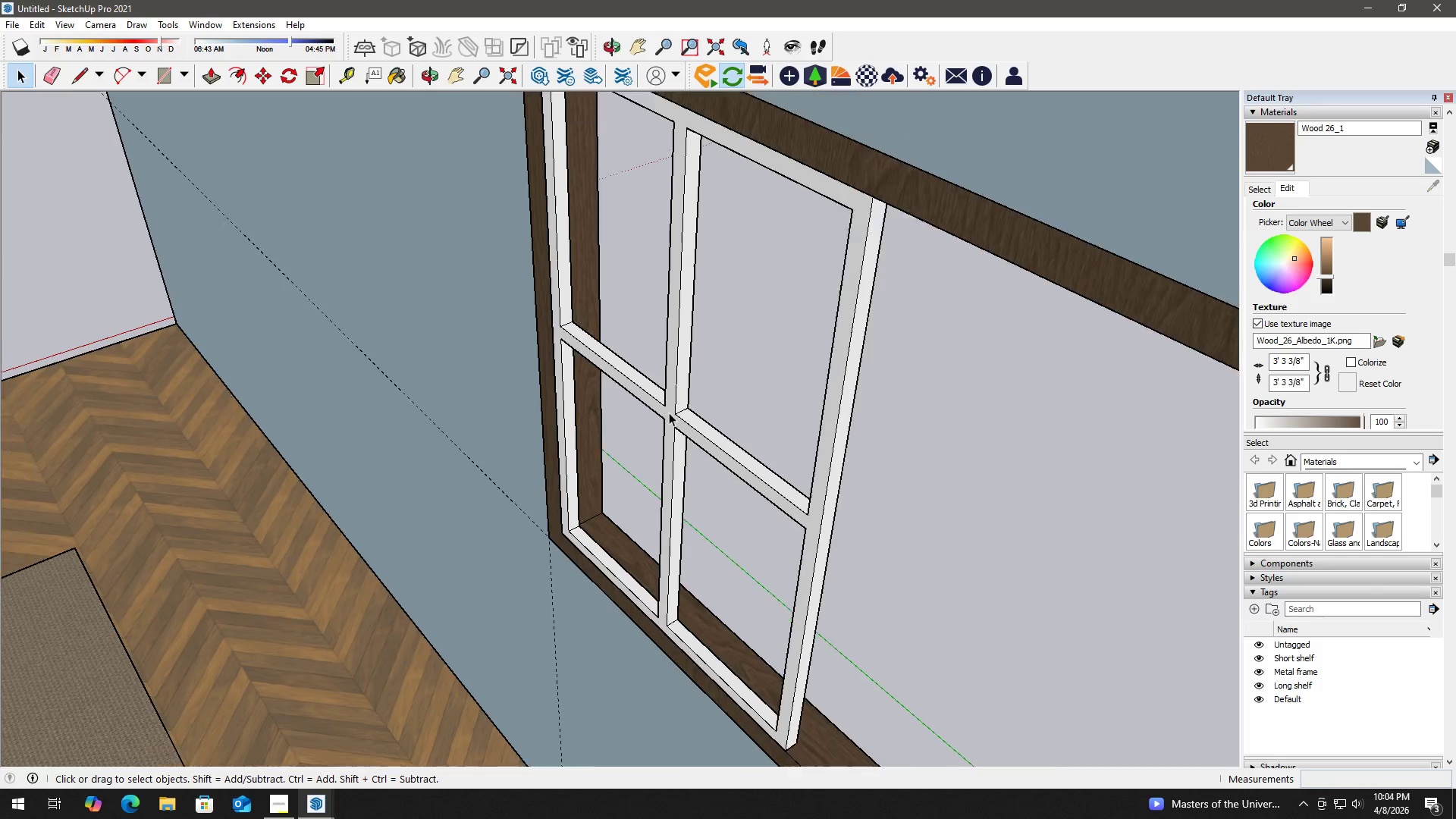 
scroll: coordinate [669, 415], scroll_direction: down, amount: 4.0
 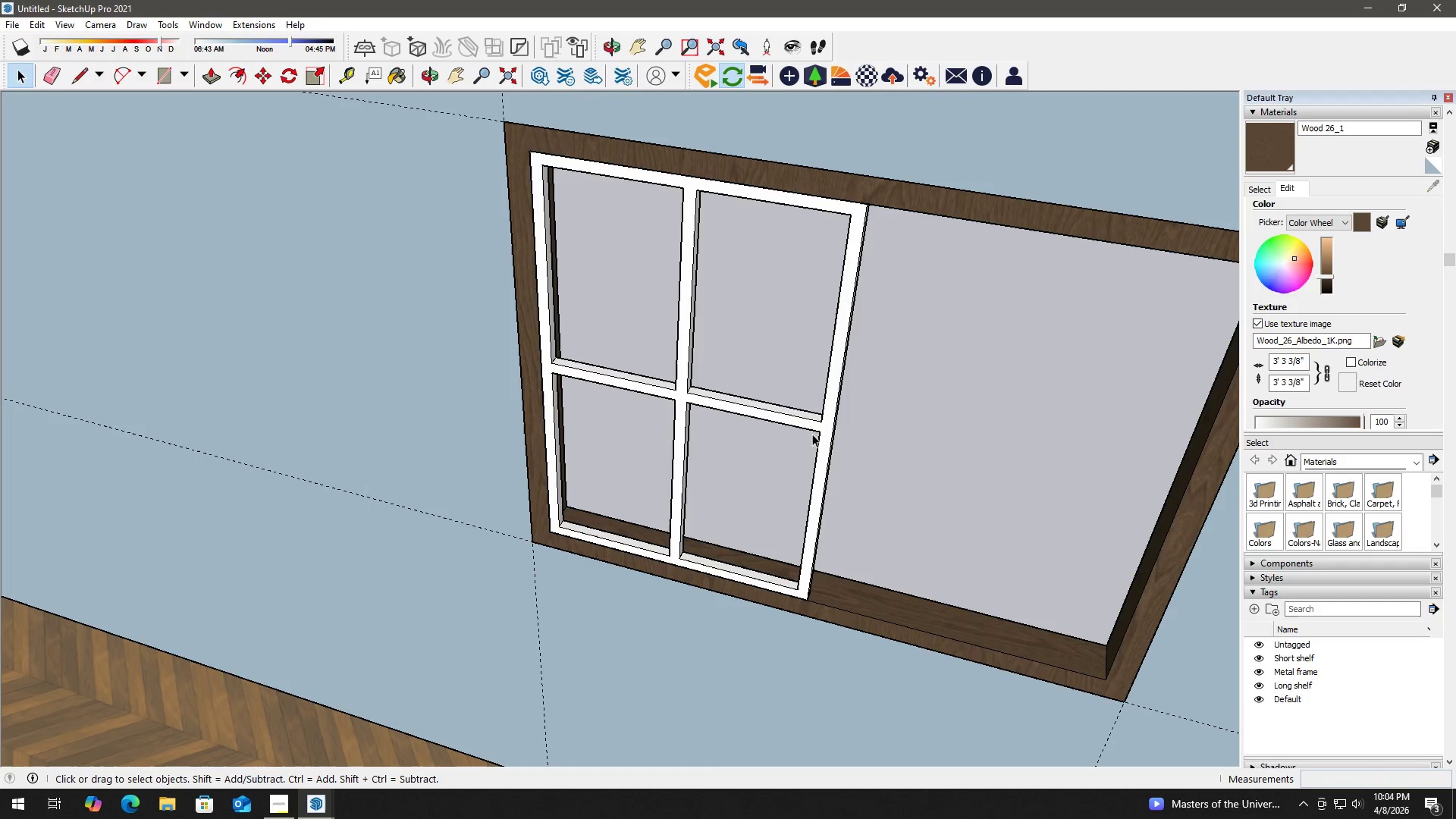 
double_click([808, 417])
 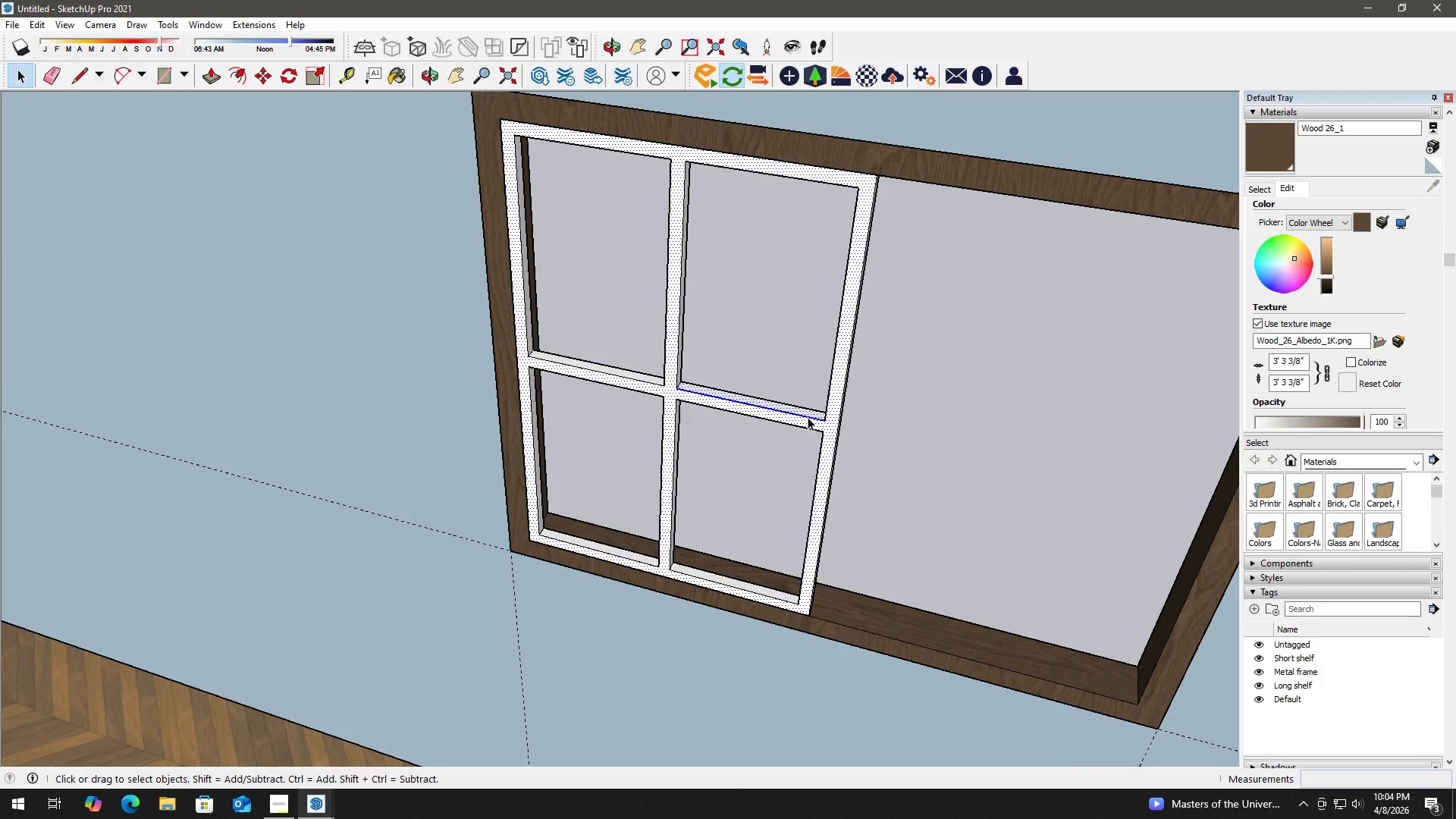 
scroll: coordinate [789, 433], scroll_direction: up, amount: 1.0
 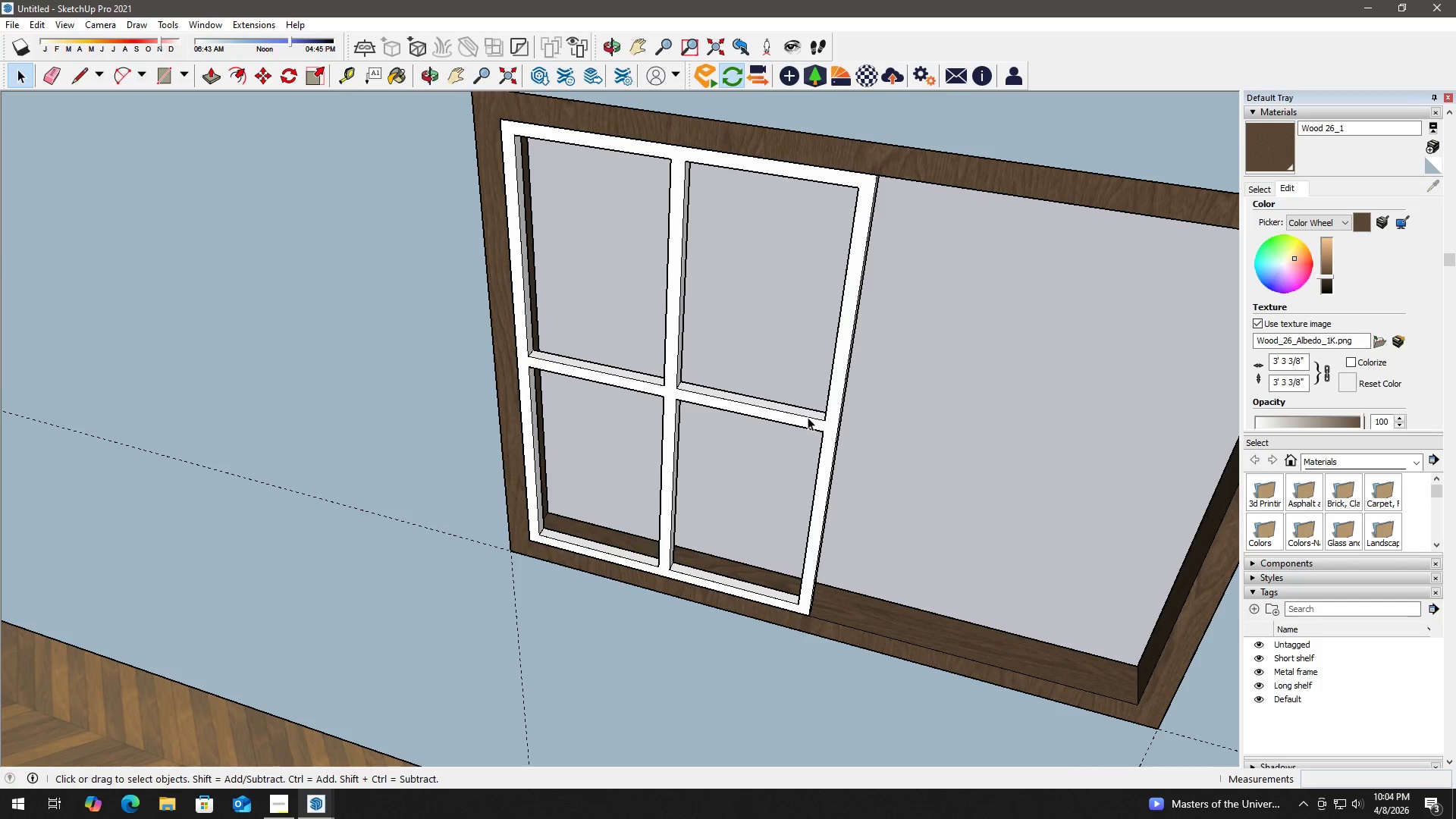 
triple_click([808, 417])
 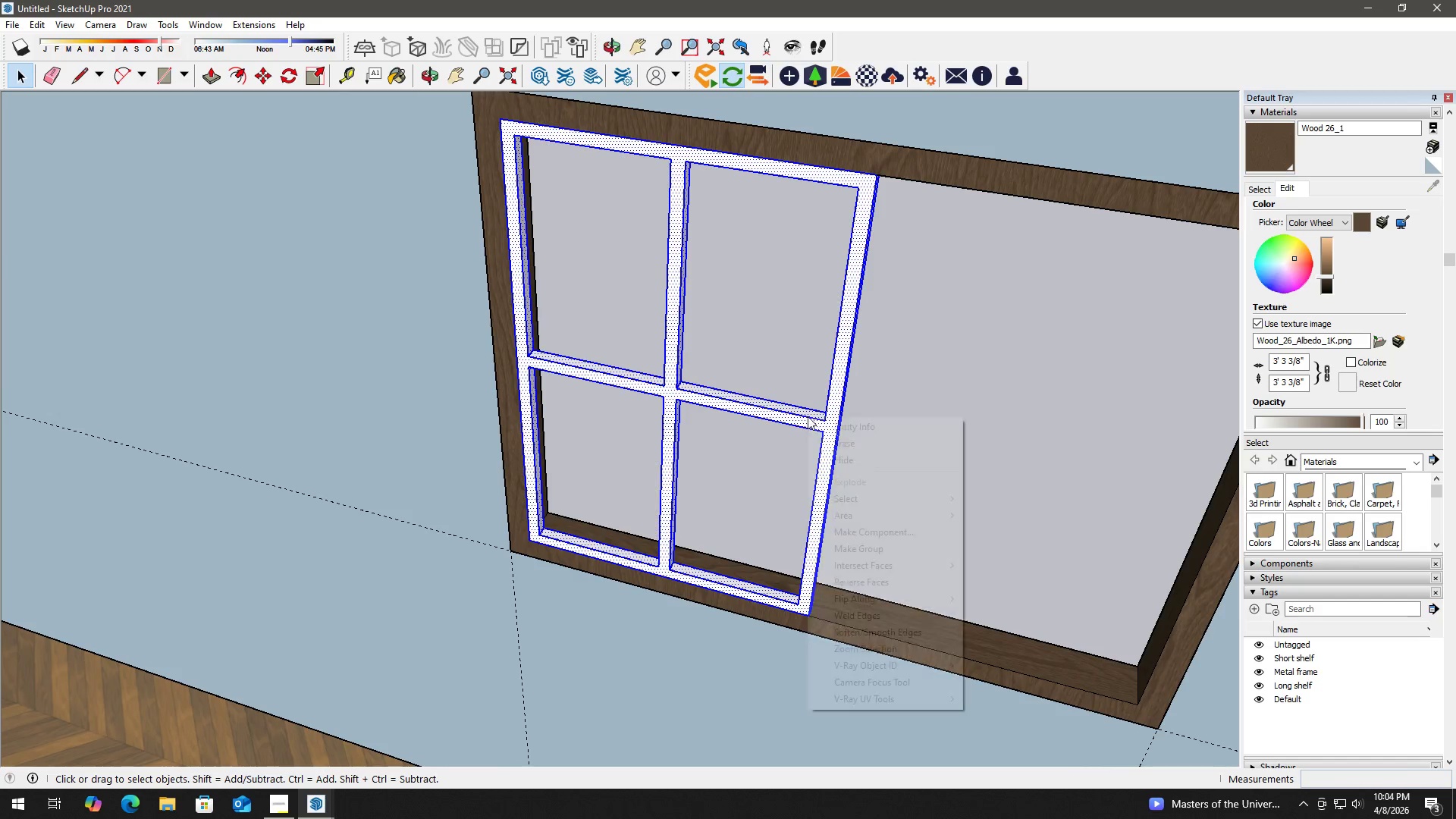 
right_click([808, 416])
 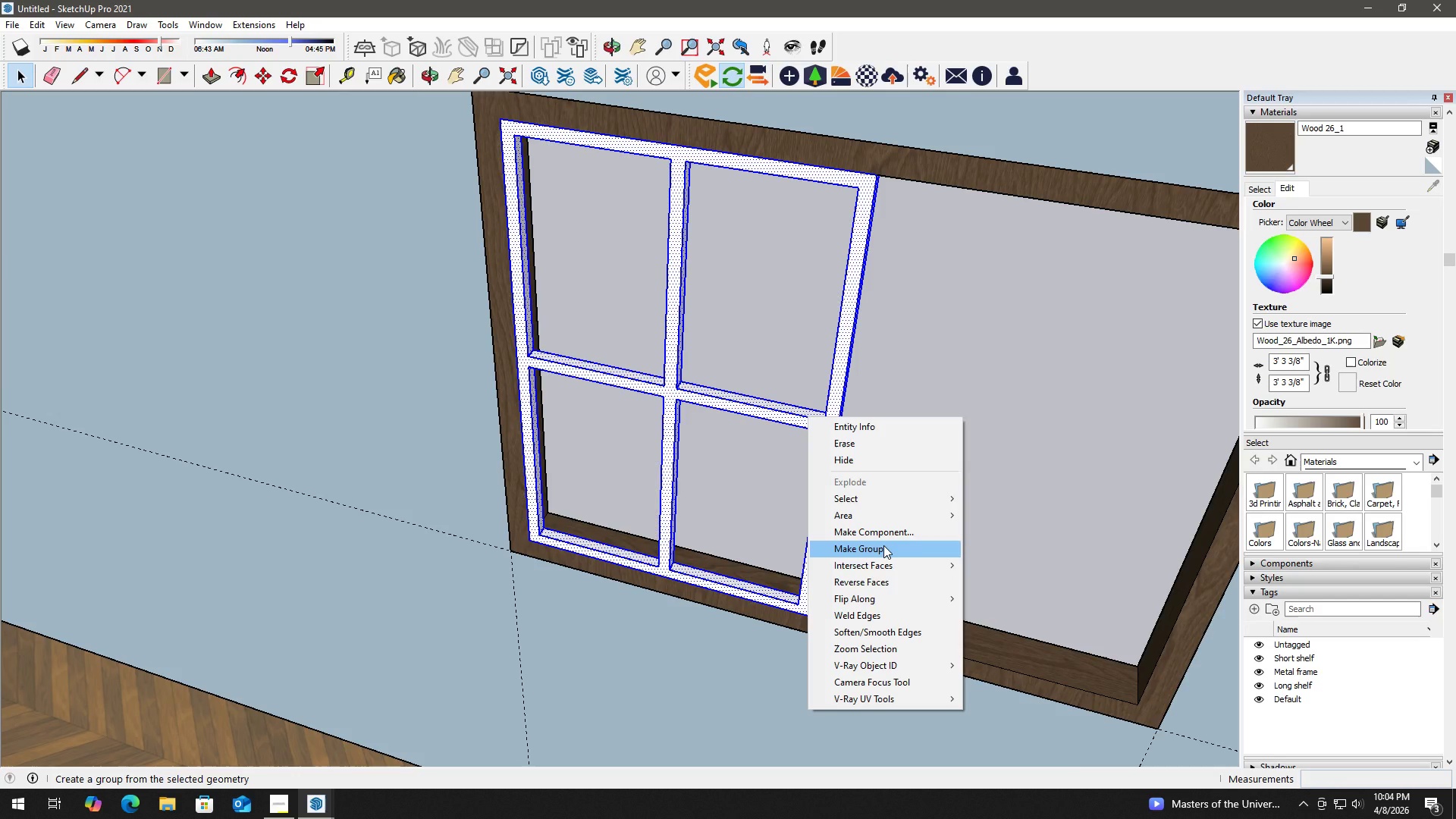 
left_click([883, 545])
 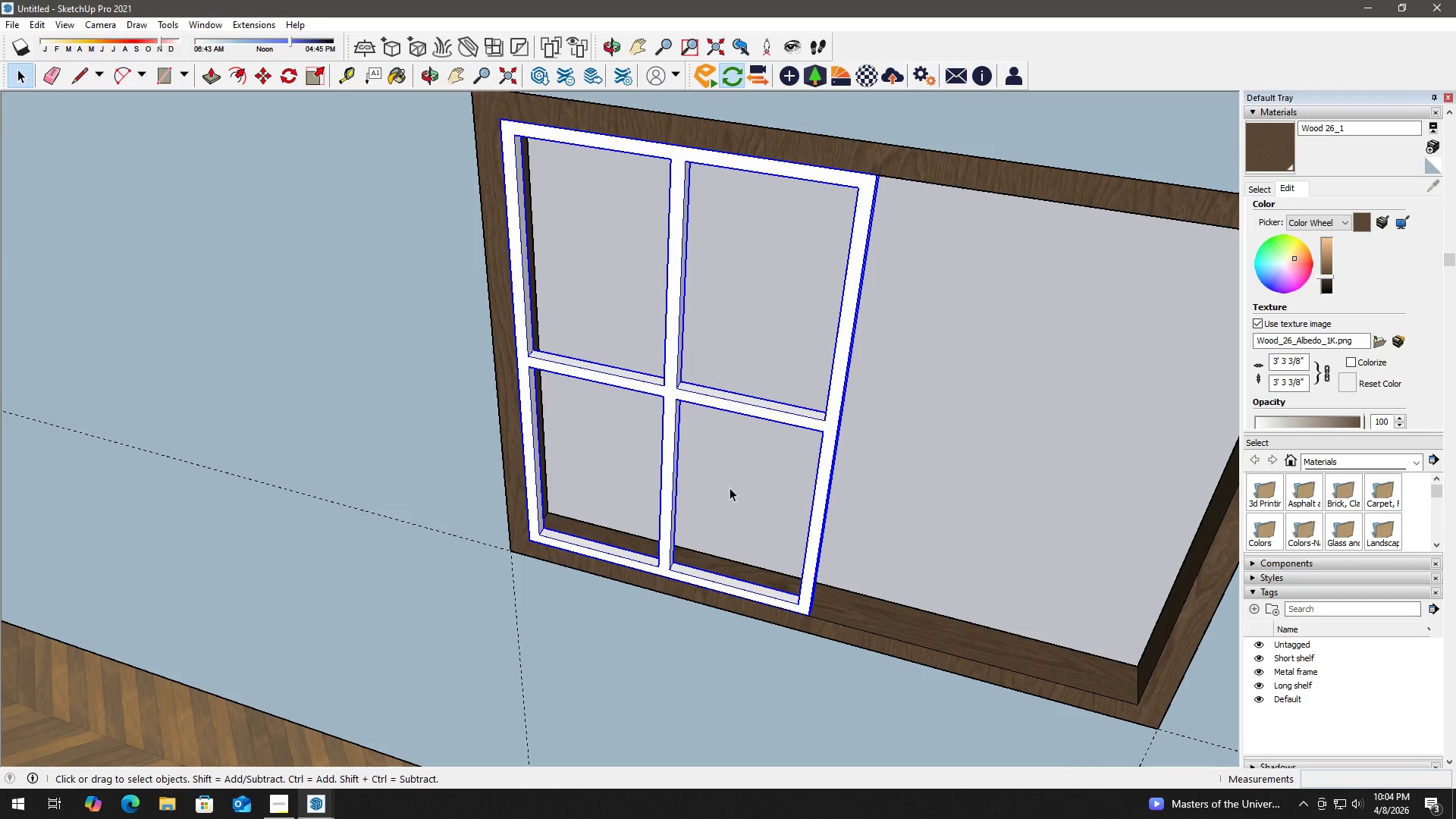 
key(B)
 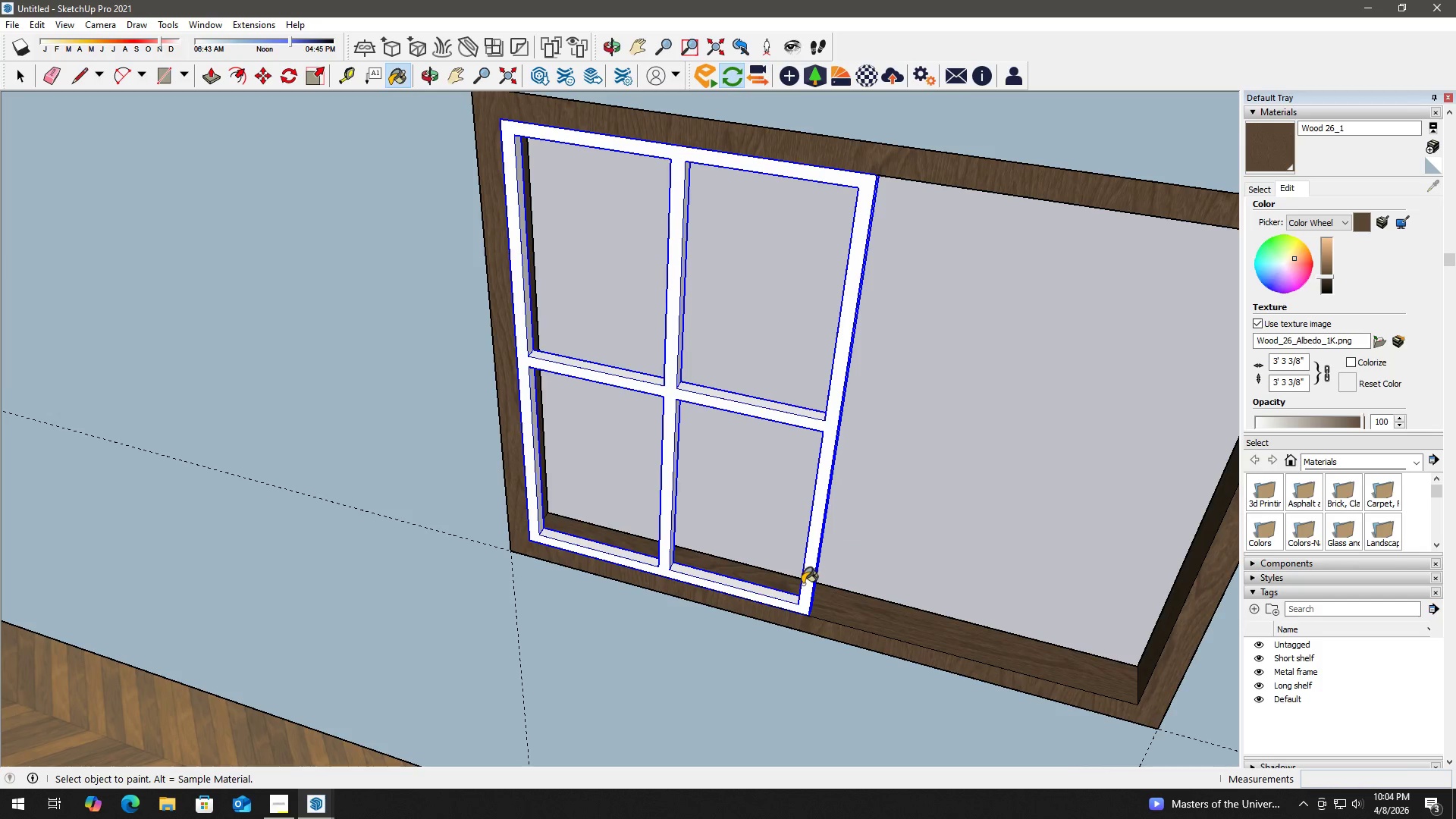 
hold_key(key=AltLeft, duration=0.94)
left_click([800, 593])
 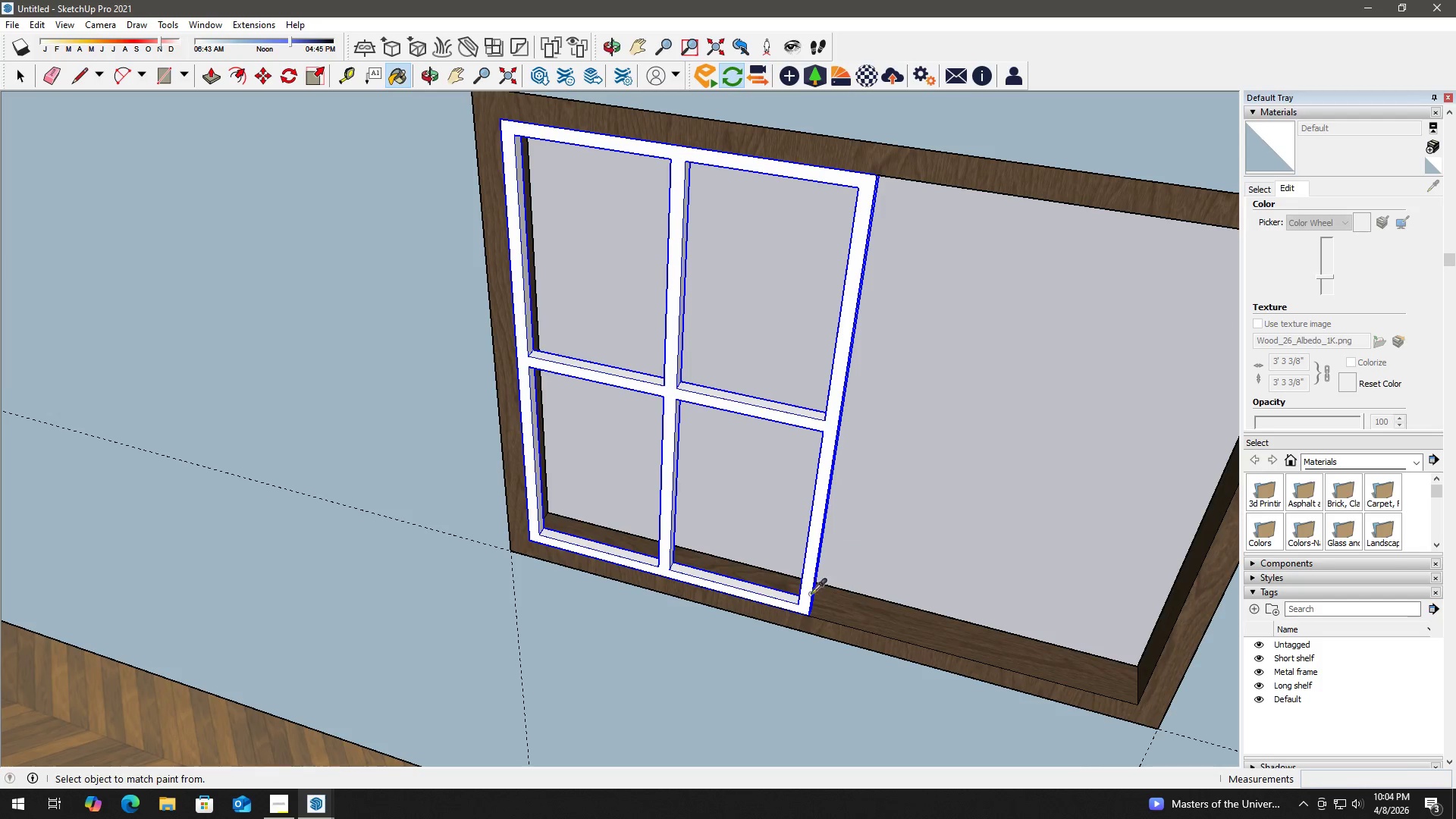 
left_click([850, 601])
 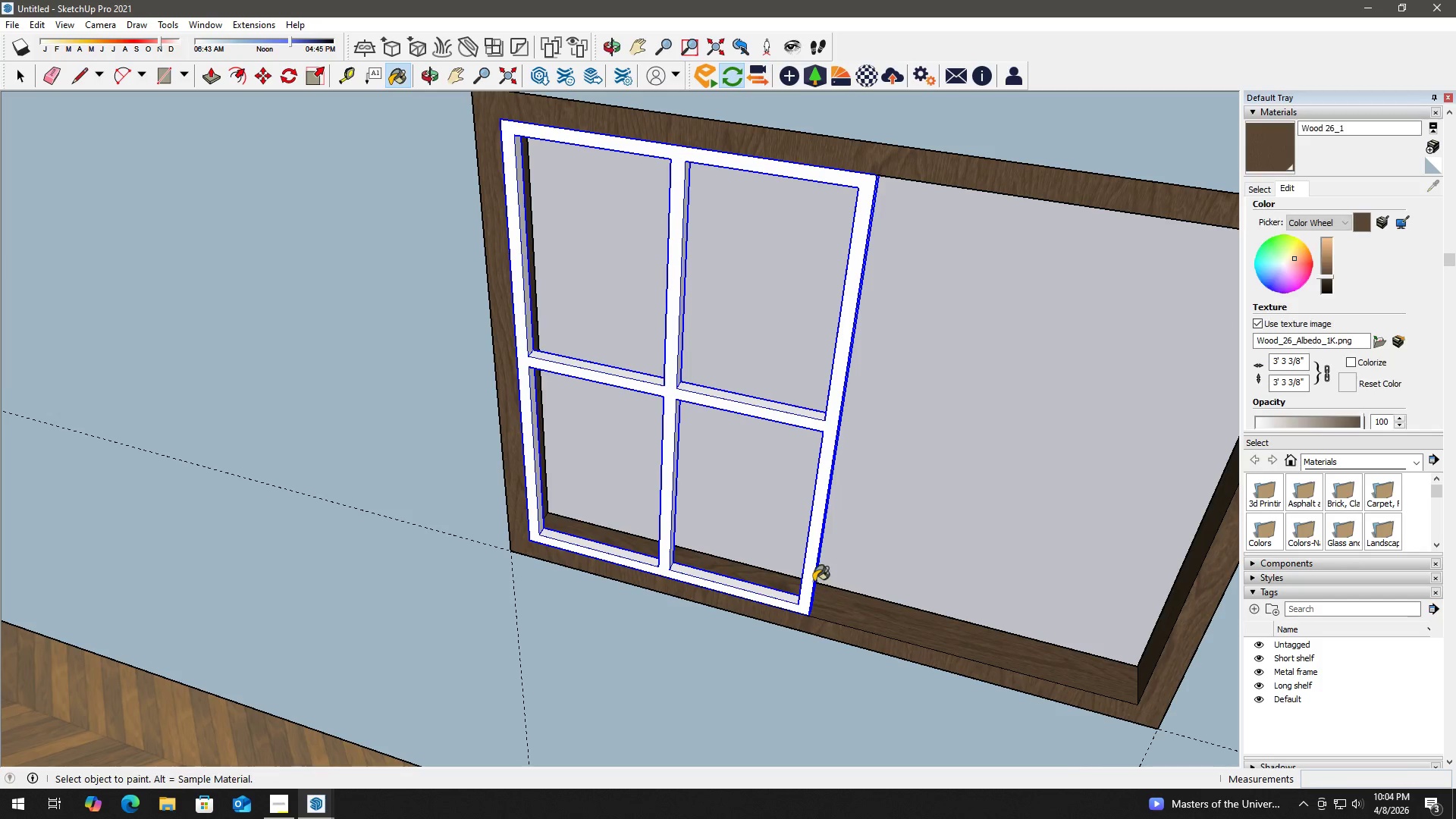 
double_click([807, 579])
 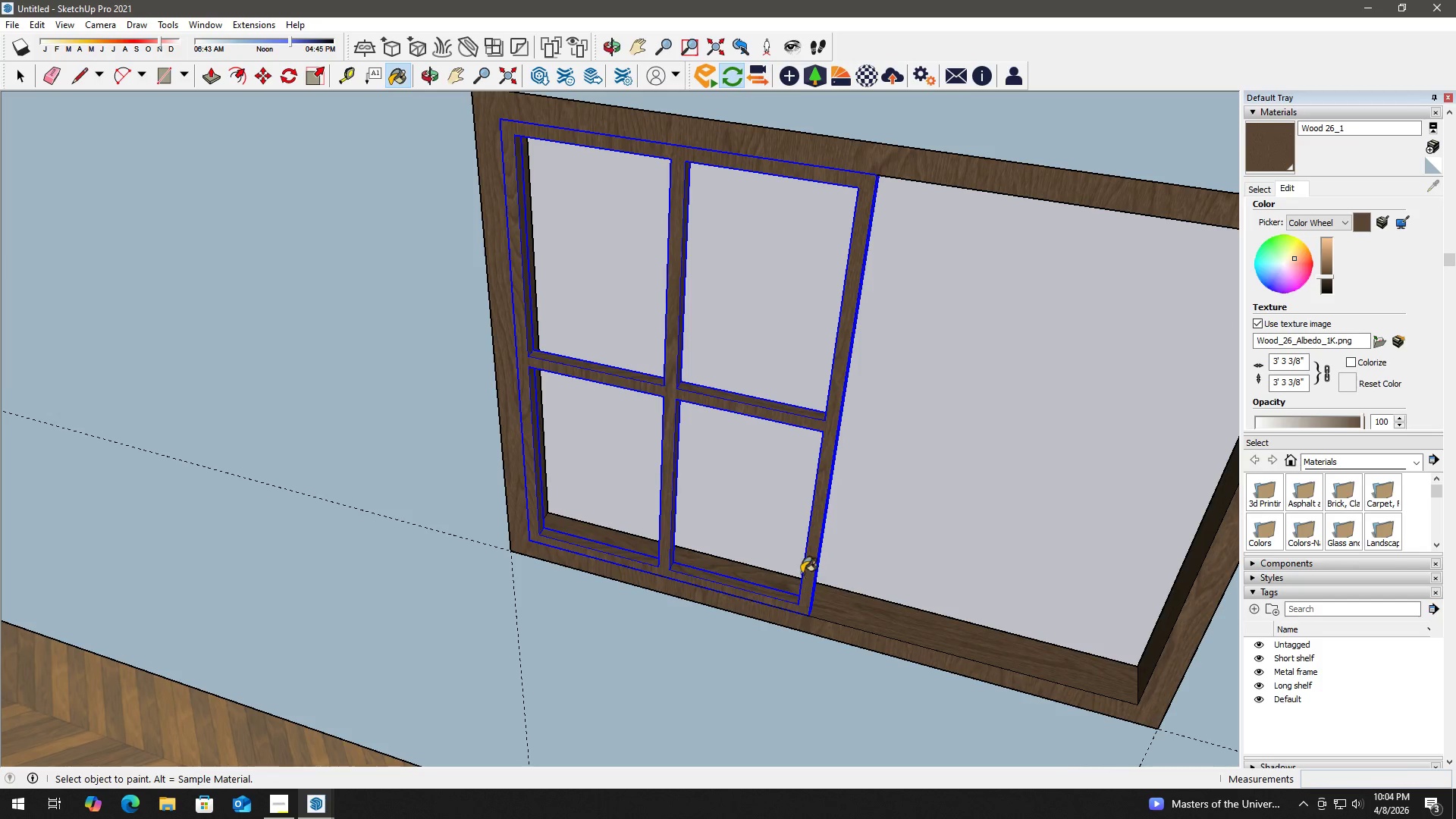 
key(Space)
 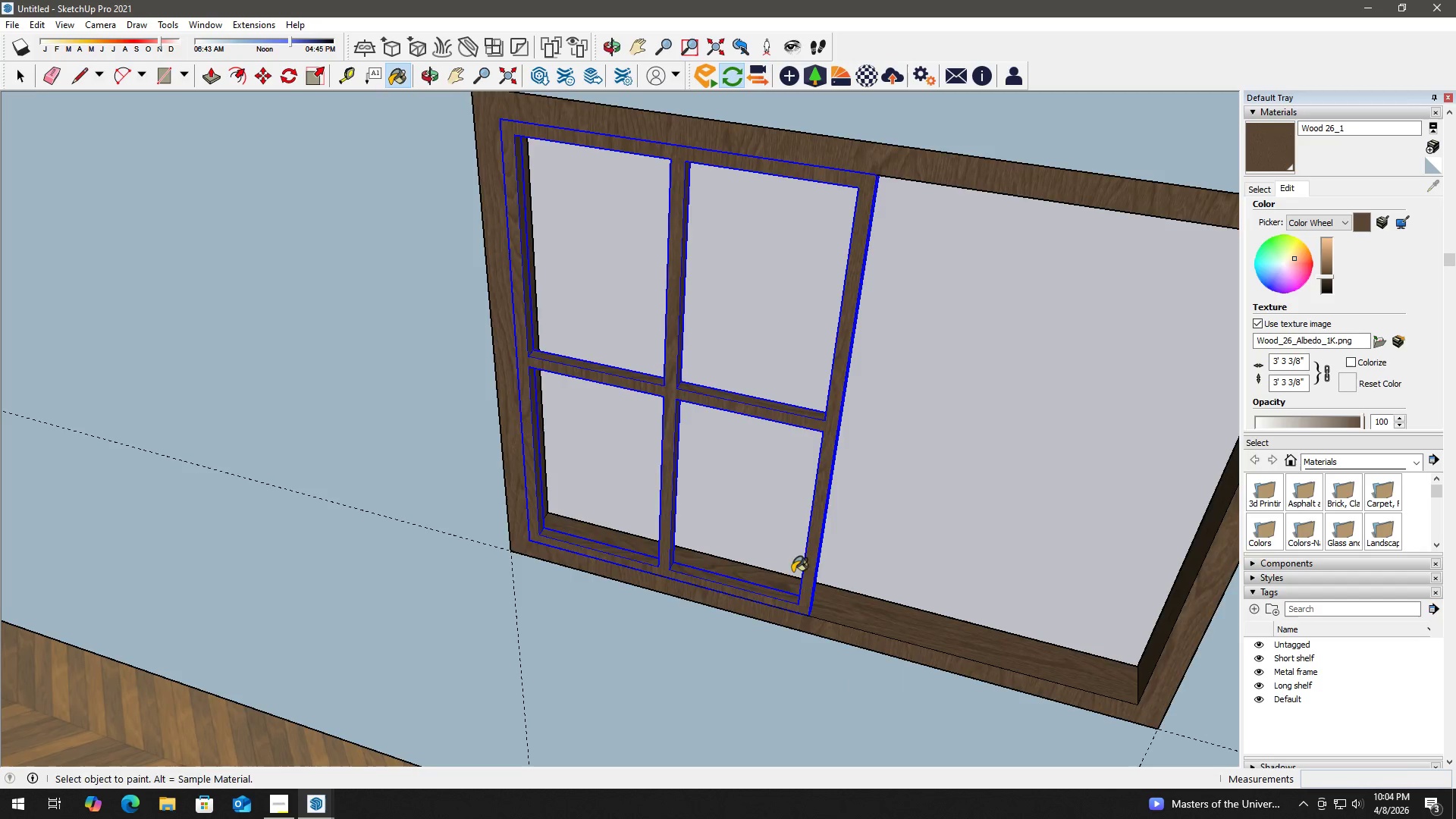 
scroll: coordinate [788, 570], scroll_direction: down, amount: 2.0
 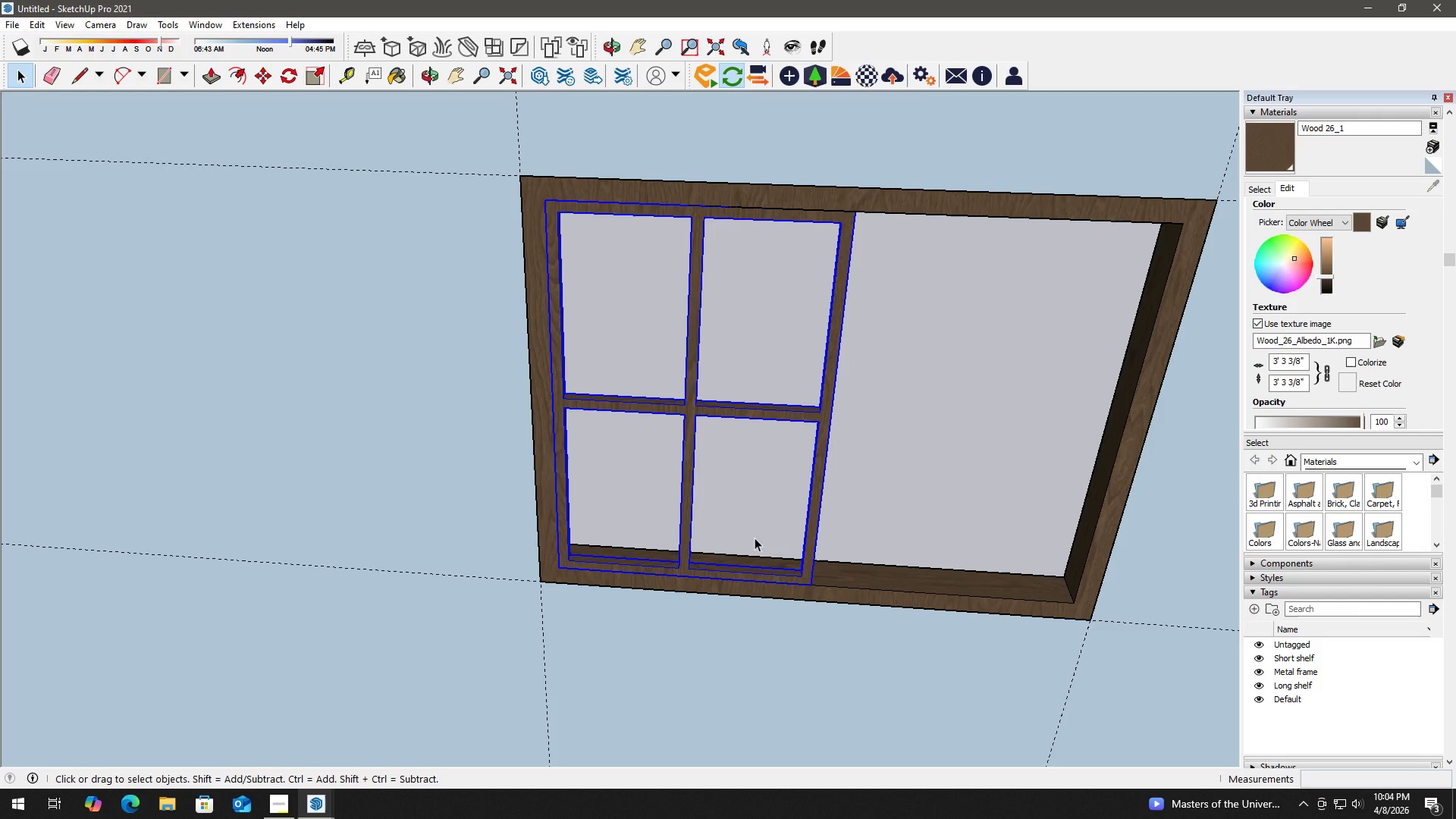 
key(M)
 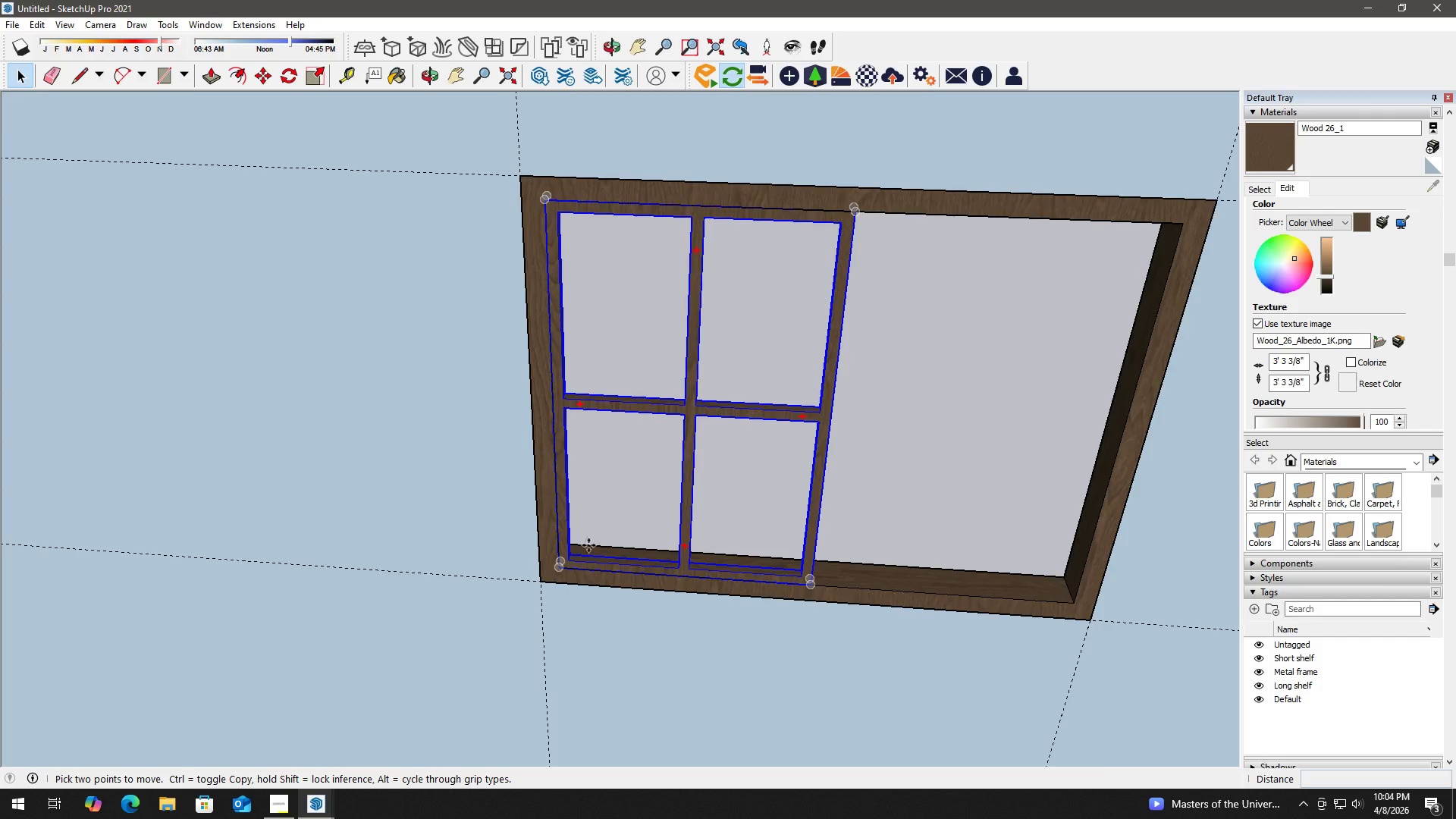 
scroll: coordinate [582, 551], scroll_direction: up, amount: 2.0
 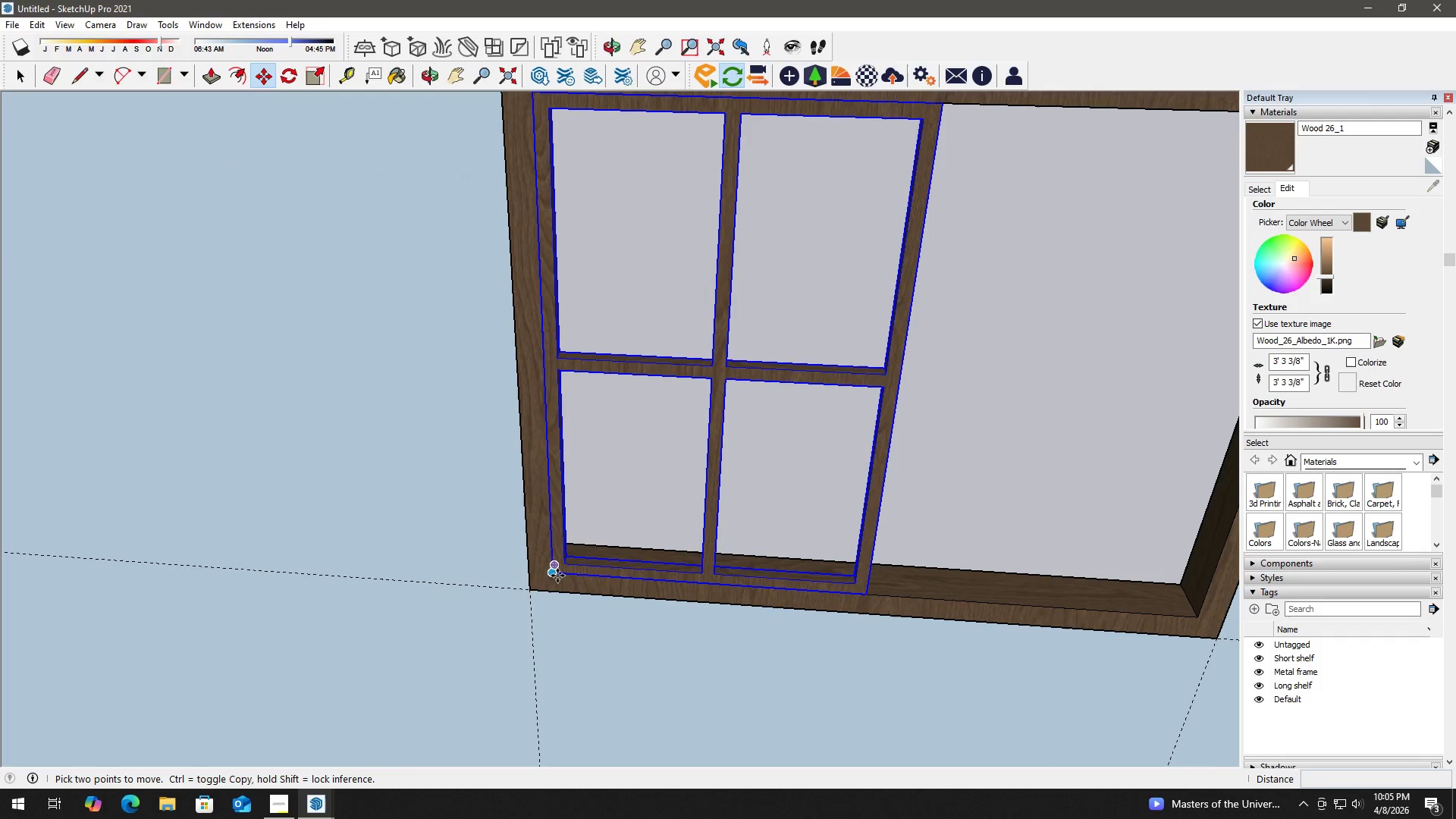 
left_click([557, 576])
 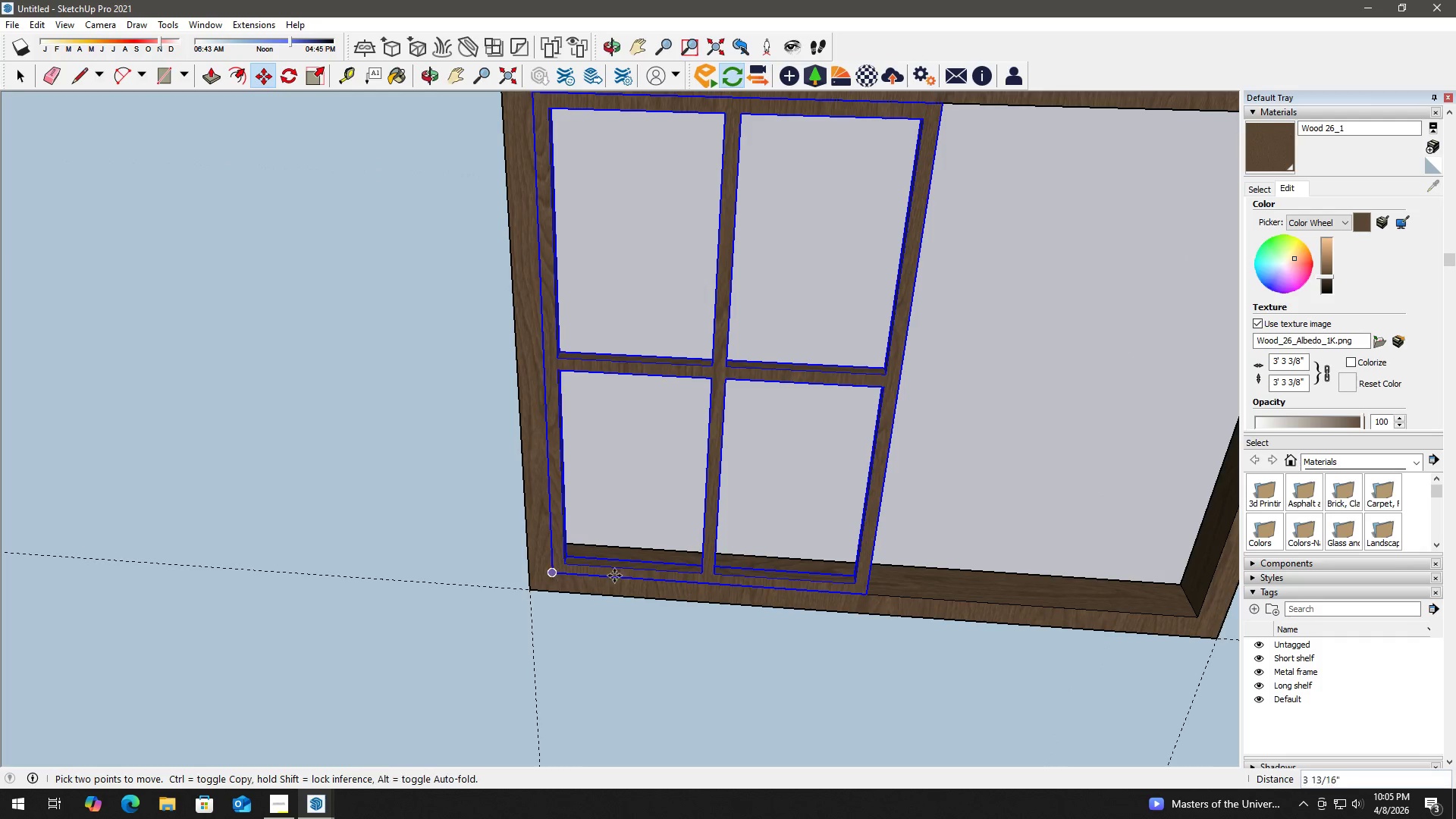 
key(Control+ControlLeft)
 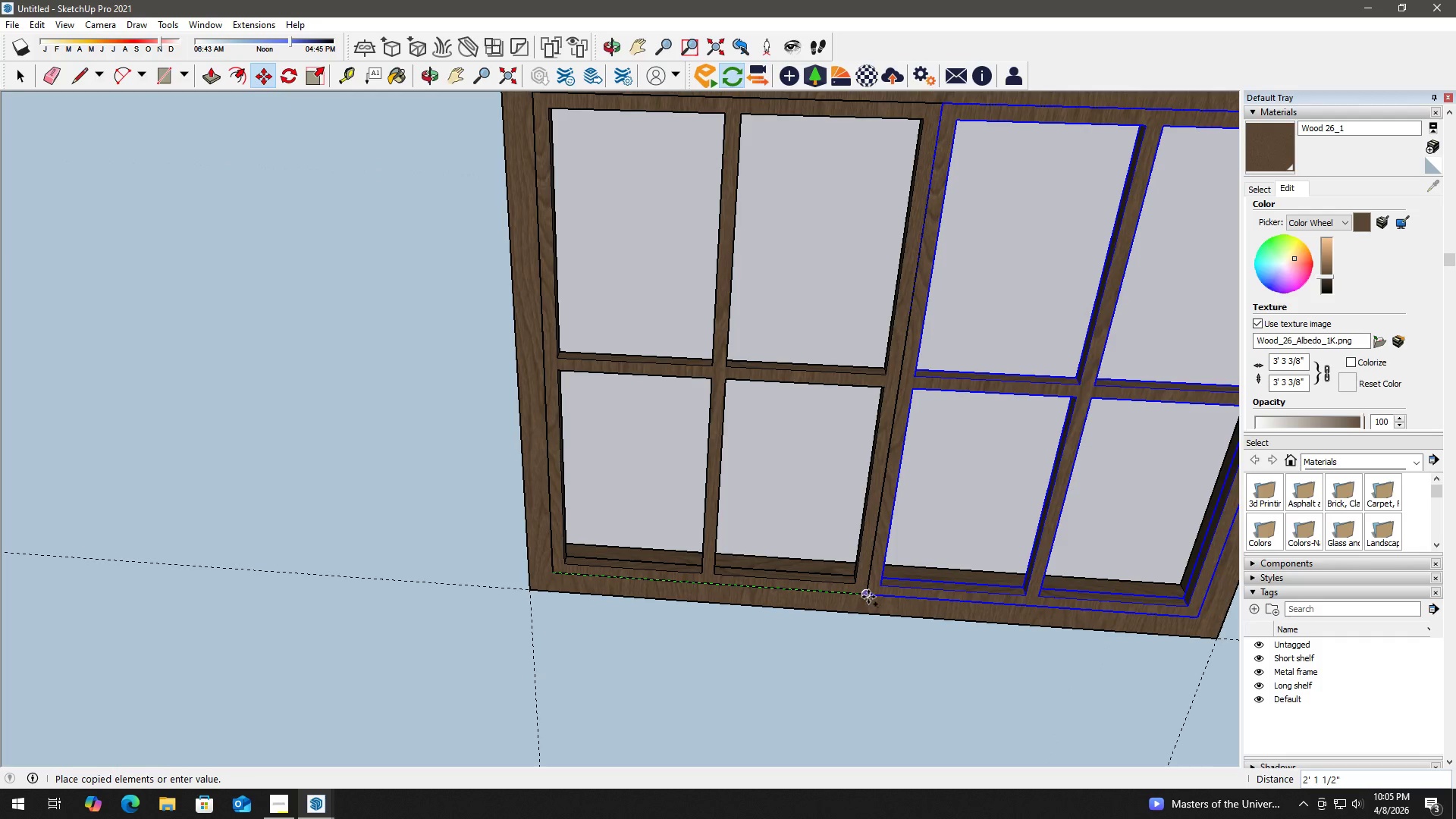 
left_click([868, 597])
 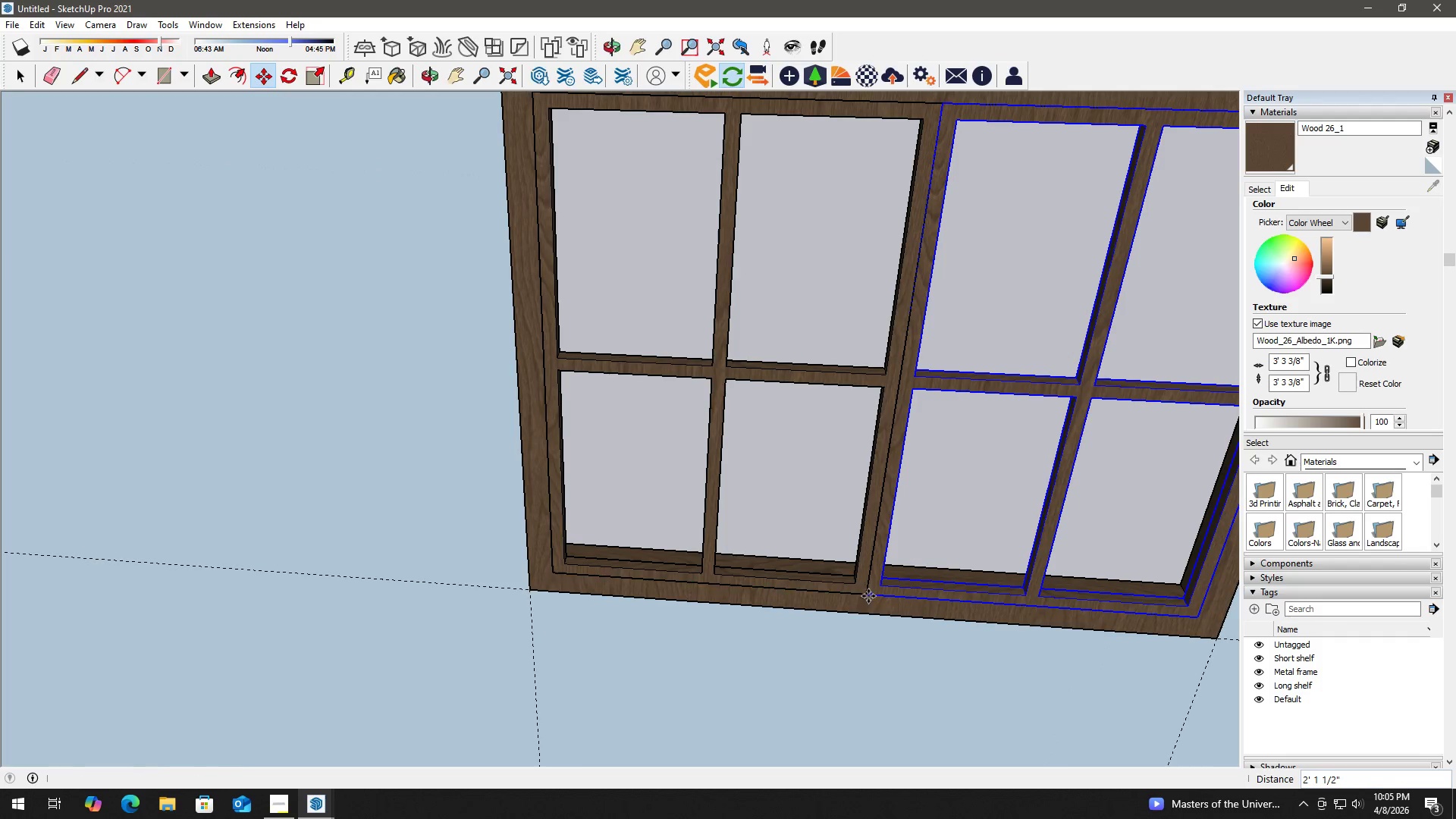 
key(Space)
 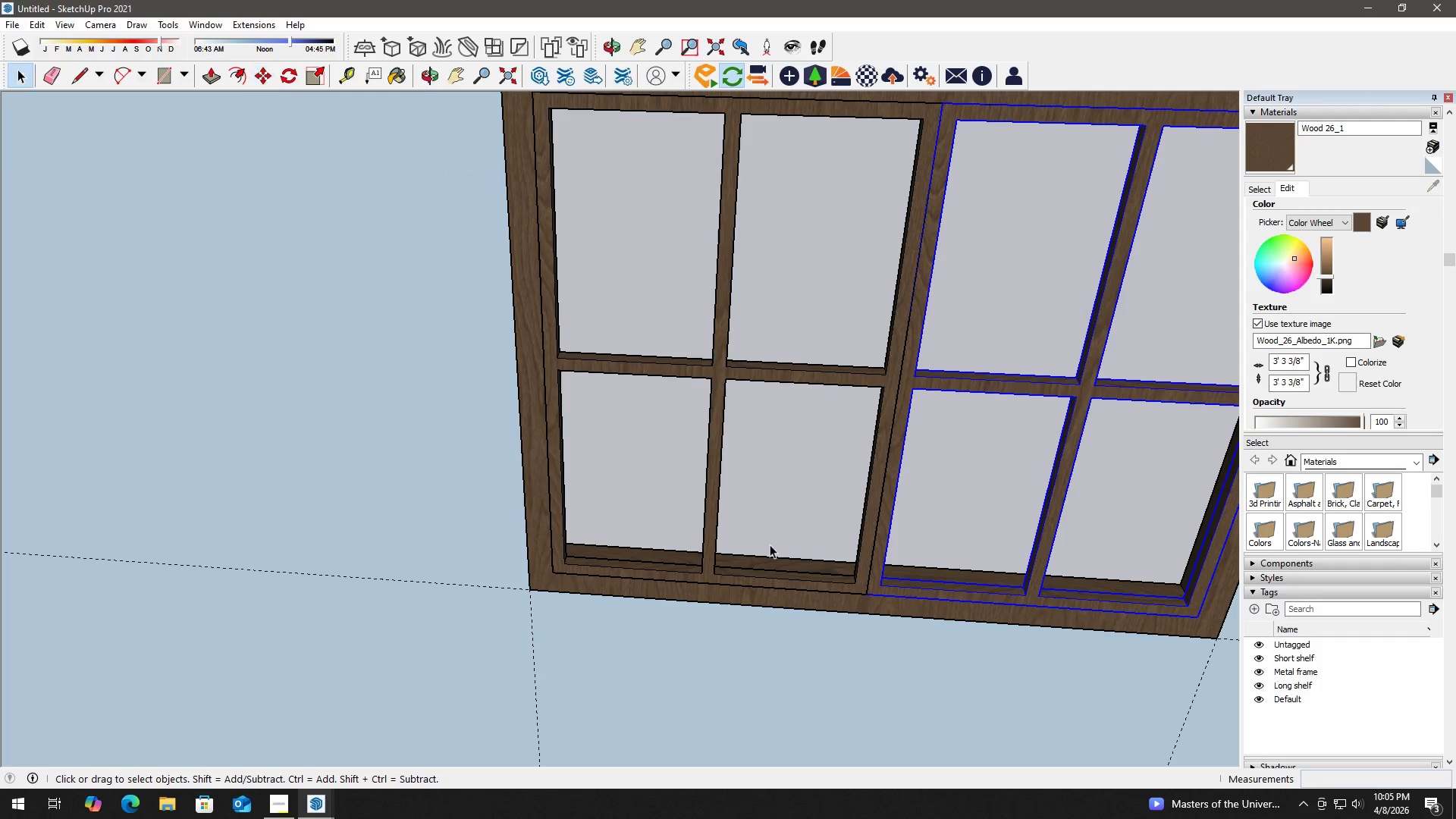 
key(Alt+Tab)
 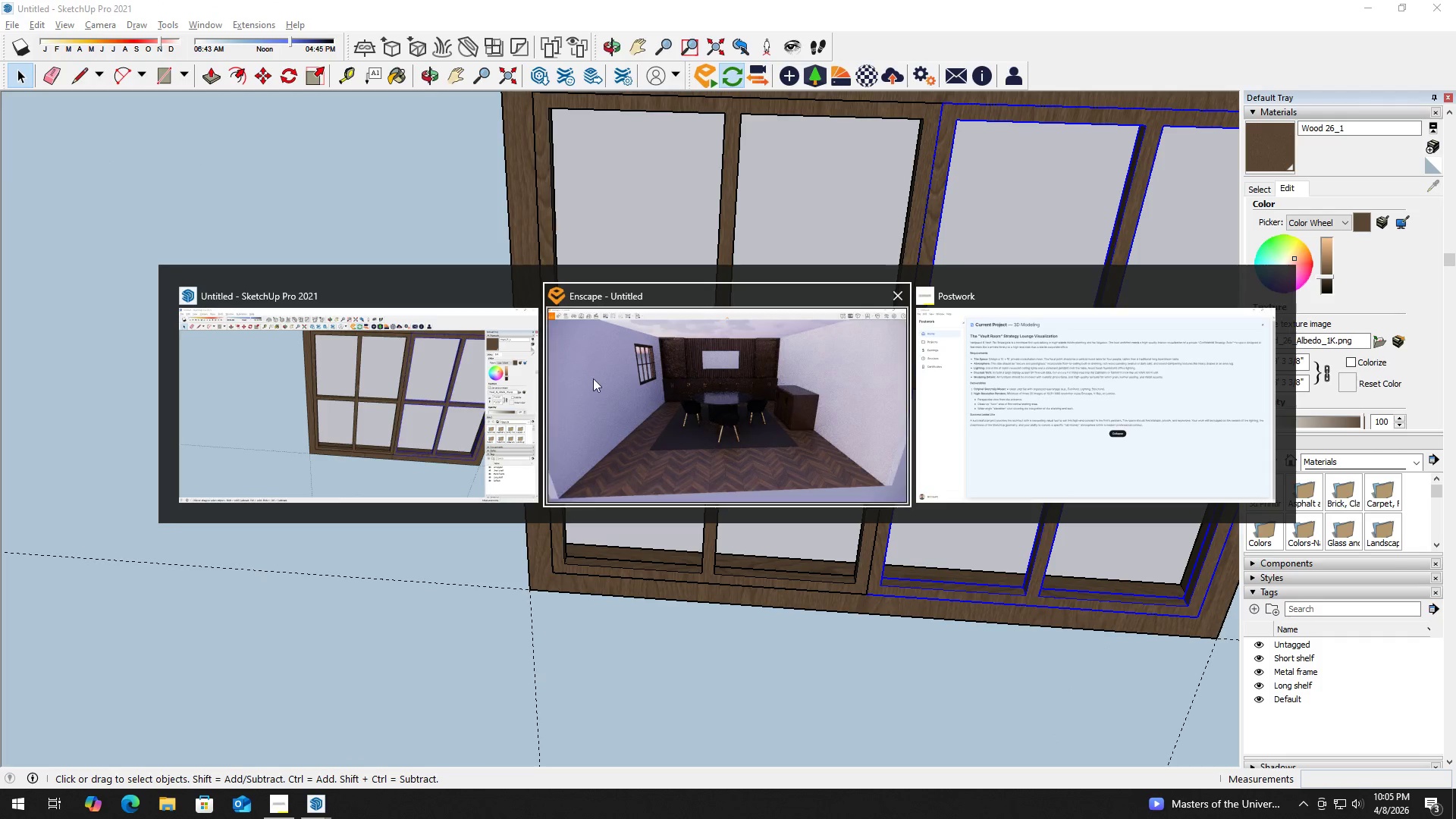 
left_click([664, 394])
 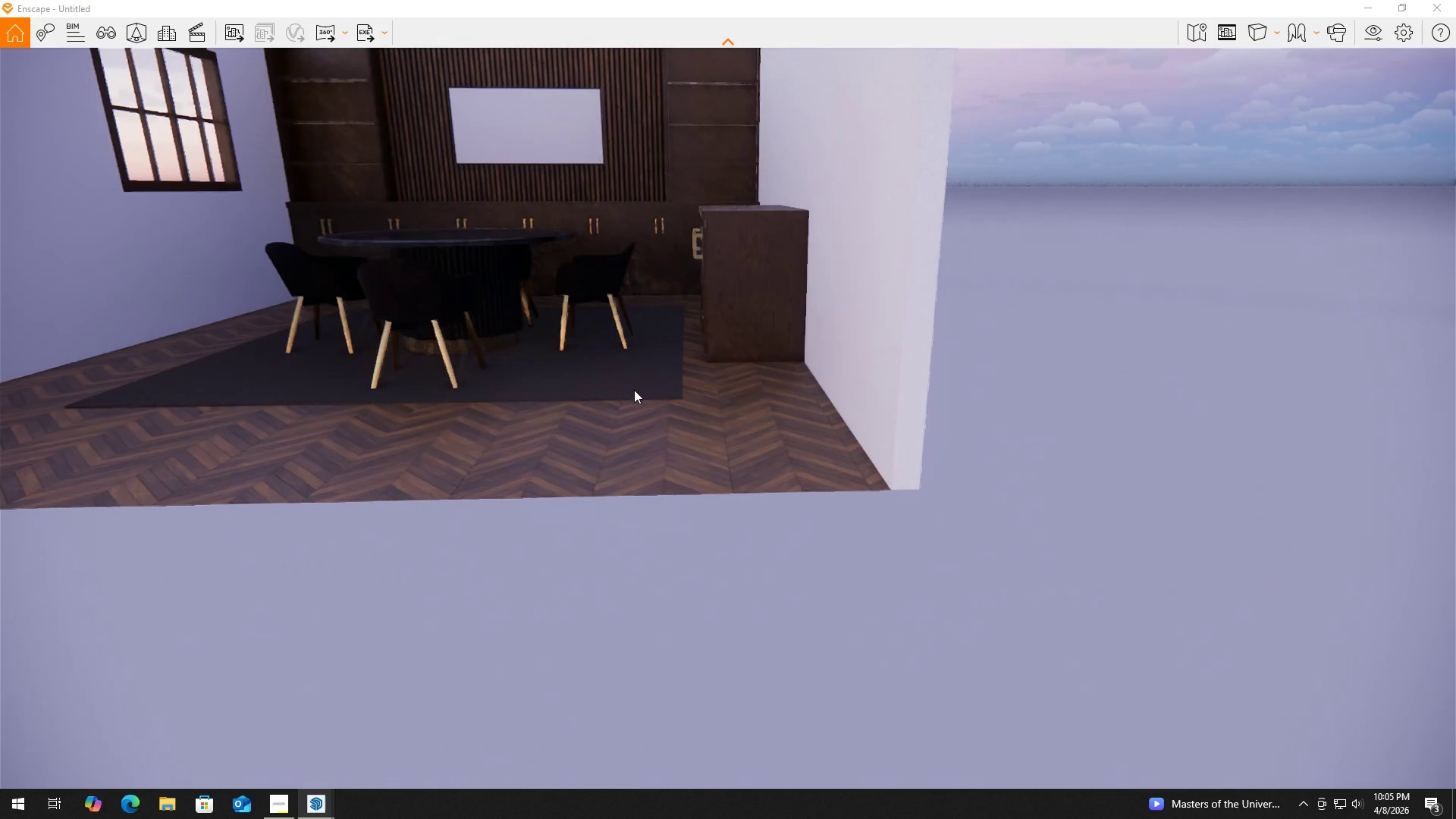 
key(H)
 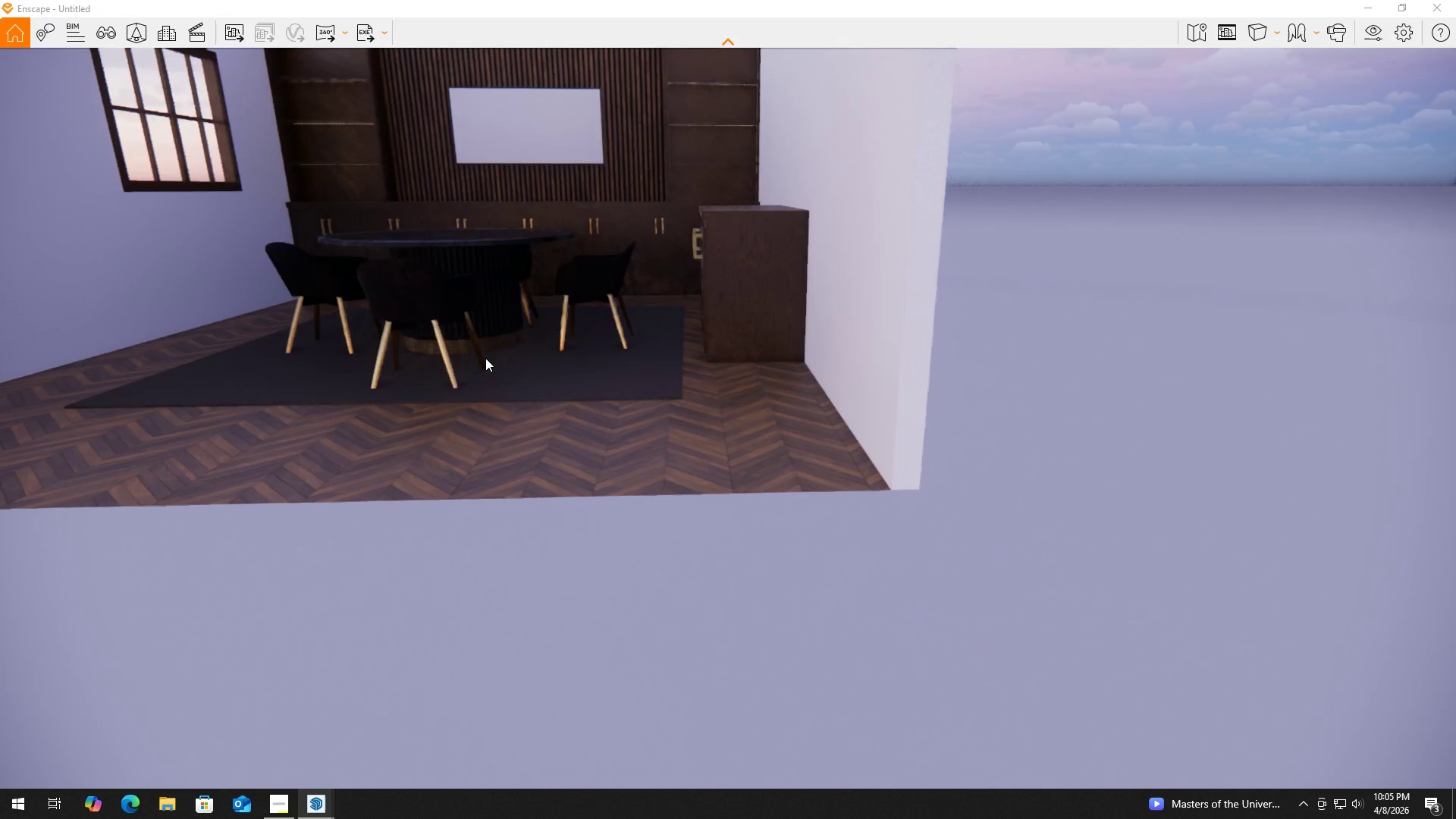 
left_click_drag(start_coordinate=[485, 358], to_coordinate=[488, 362])
 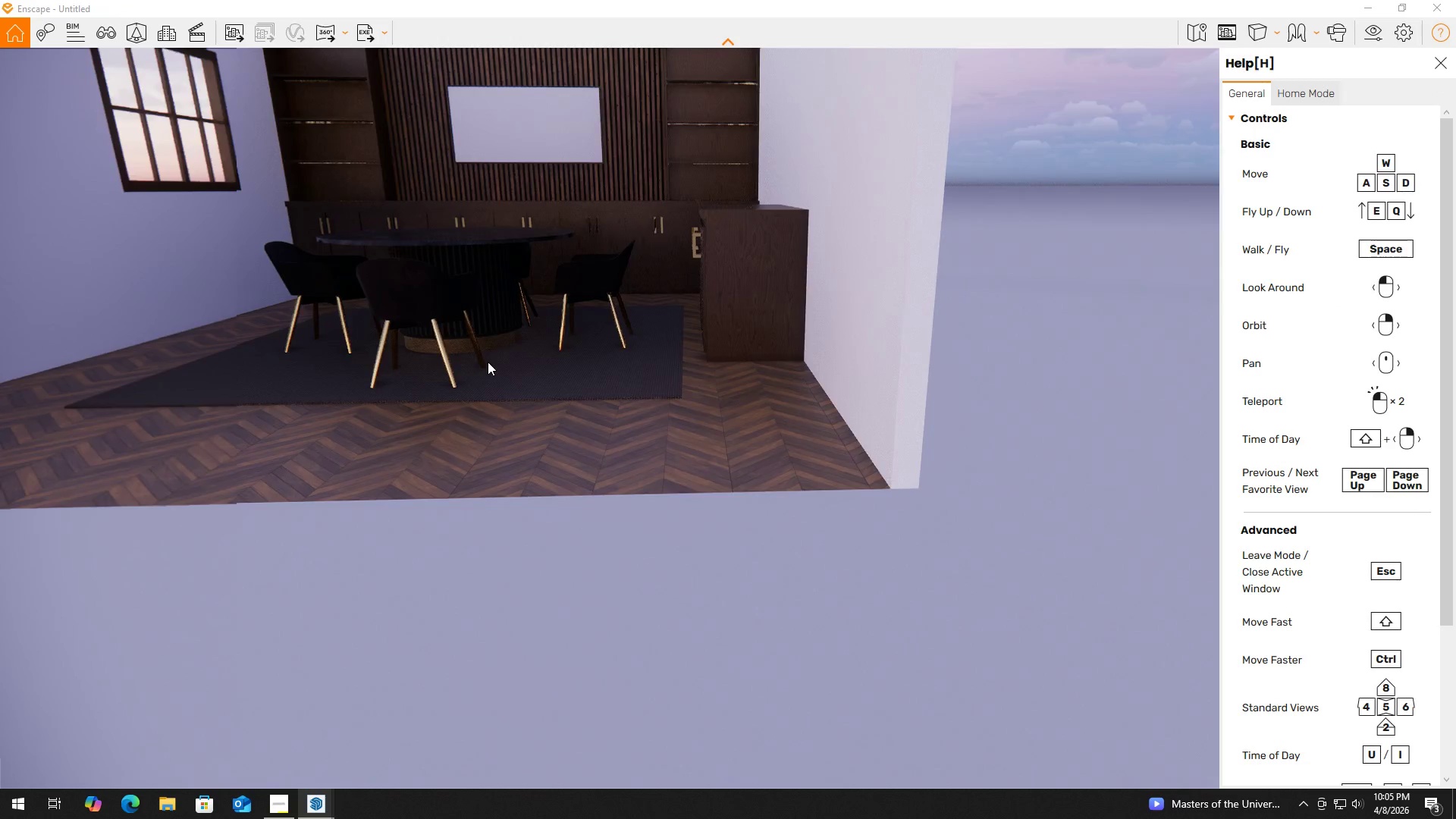 
key(Alt+AltLeft)
 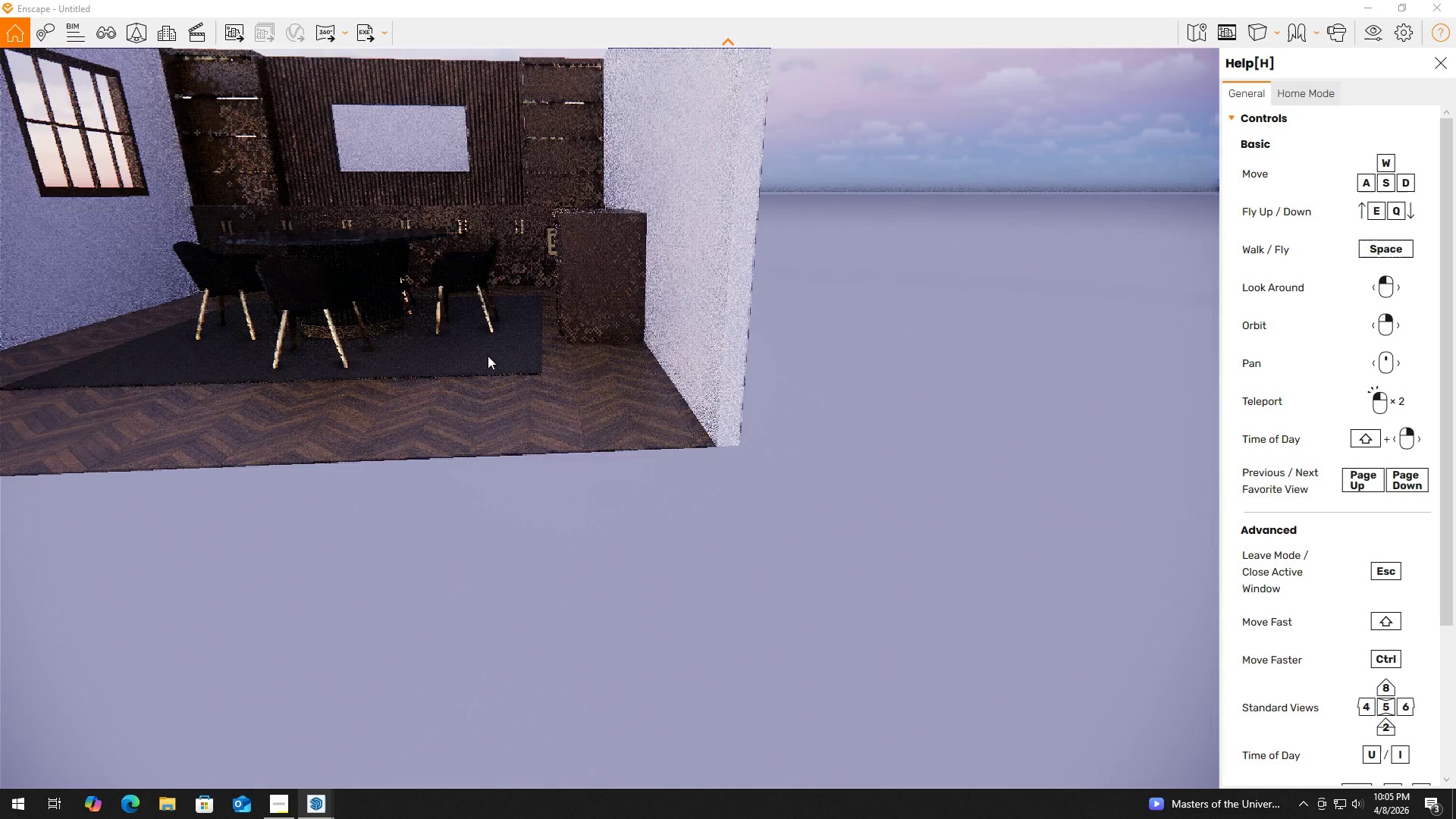 
key(Alt+Tab)
 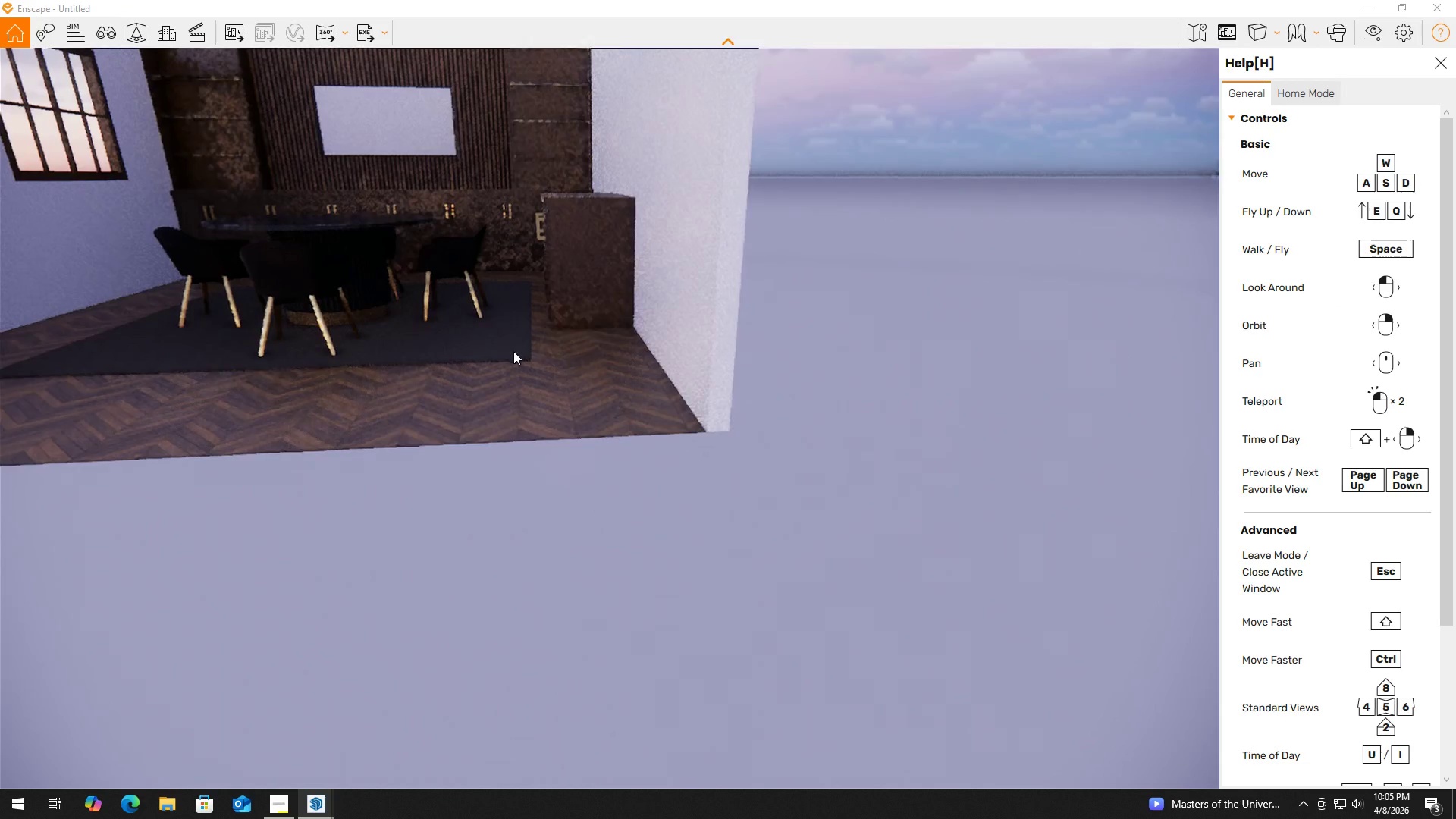 
key(Alt+Tab)
 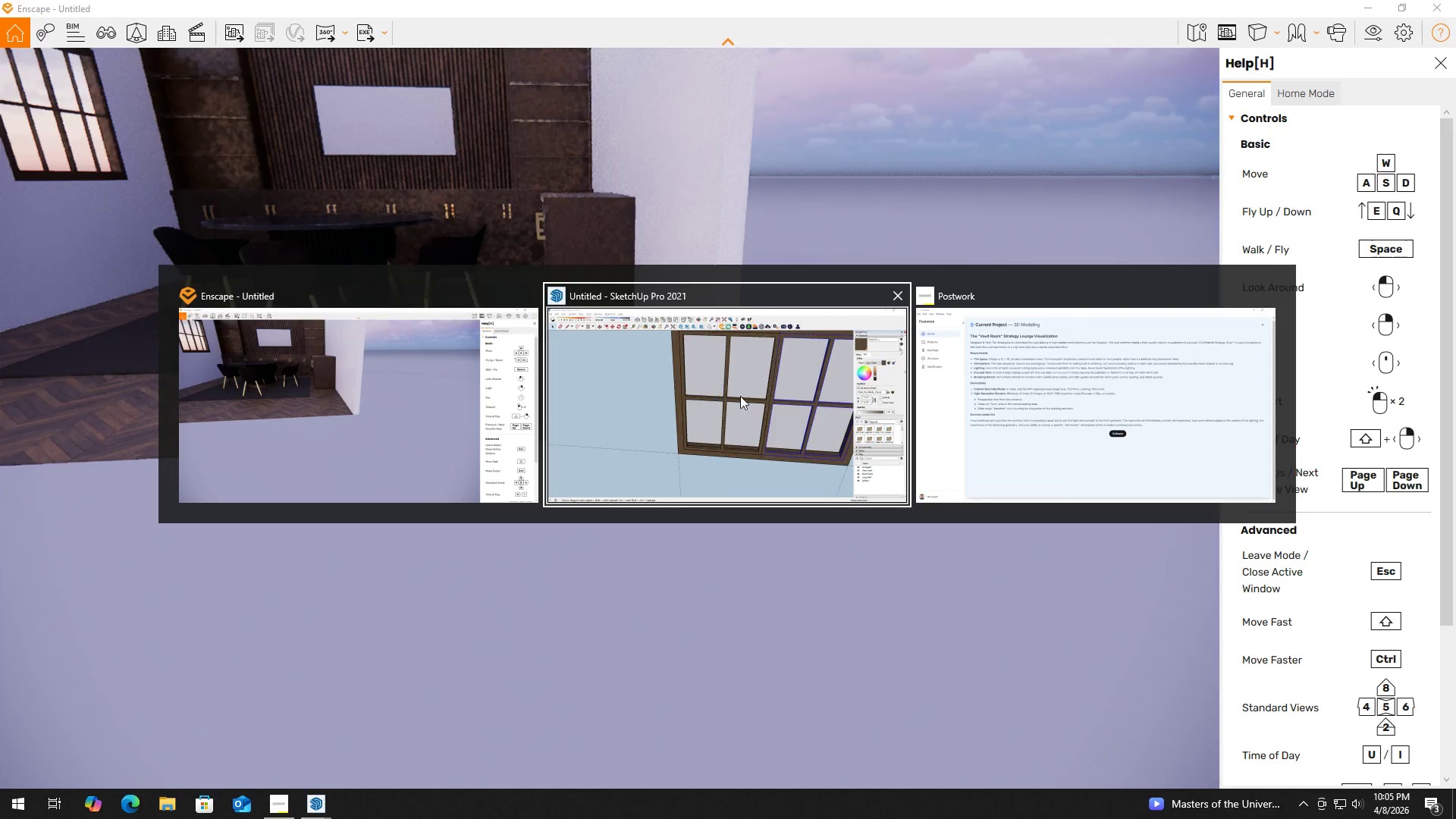 
left_click([758, 399])
 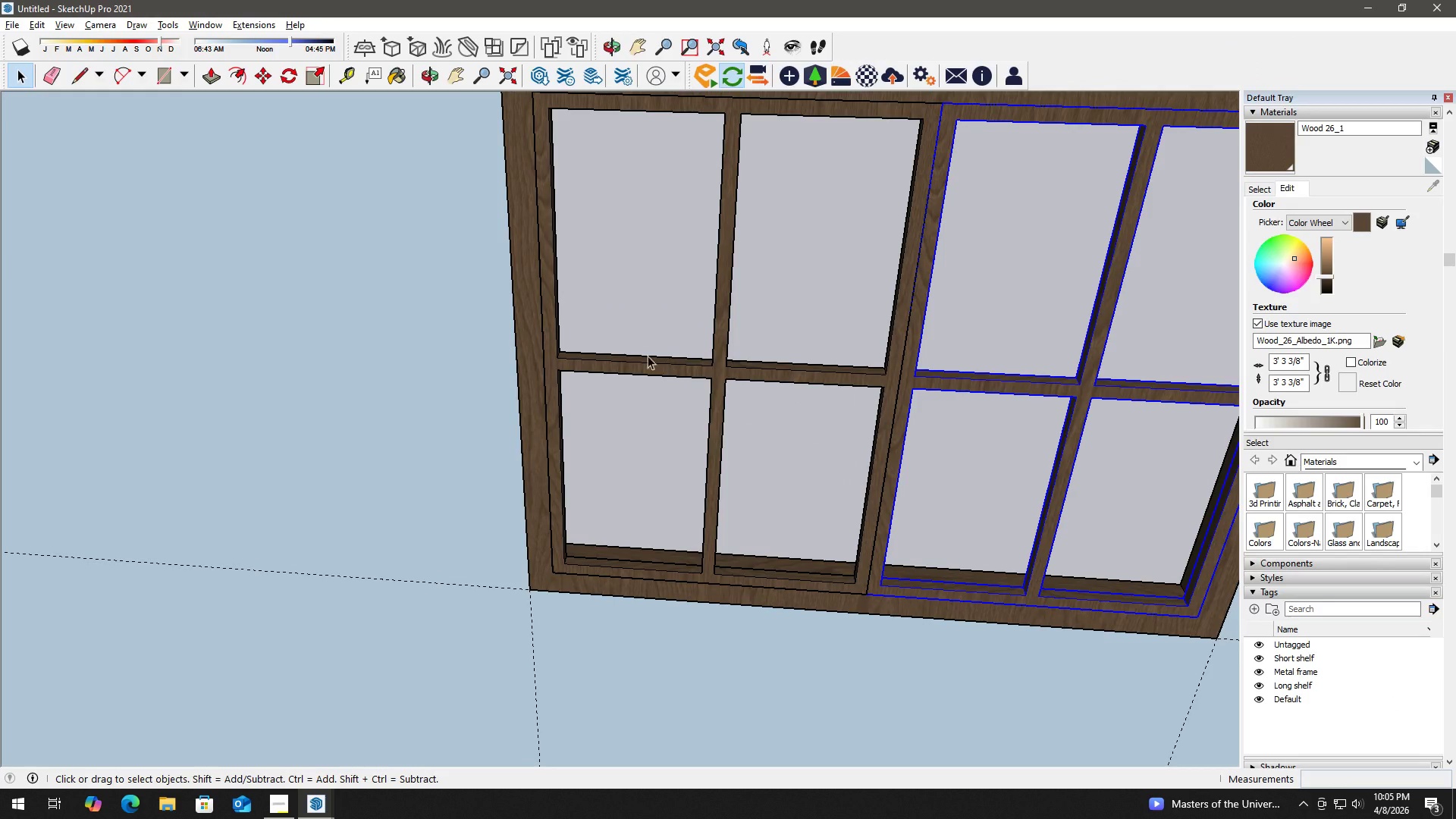 
key(H)
 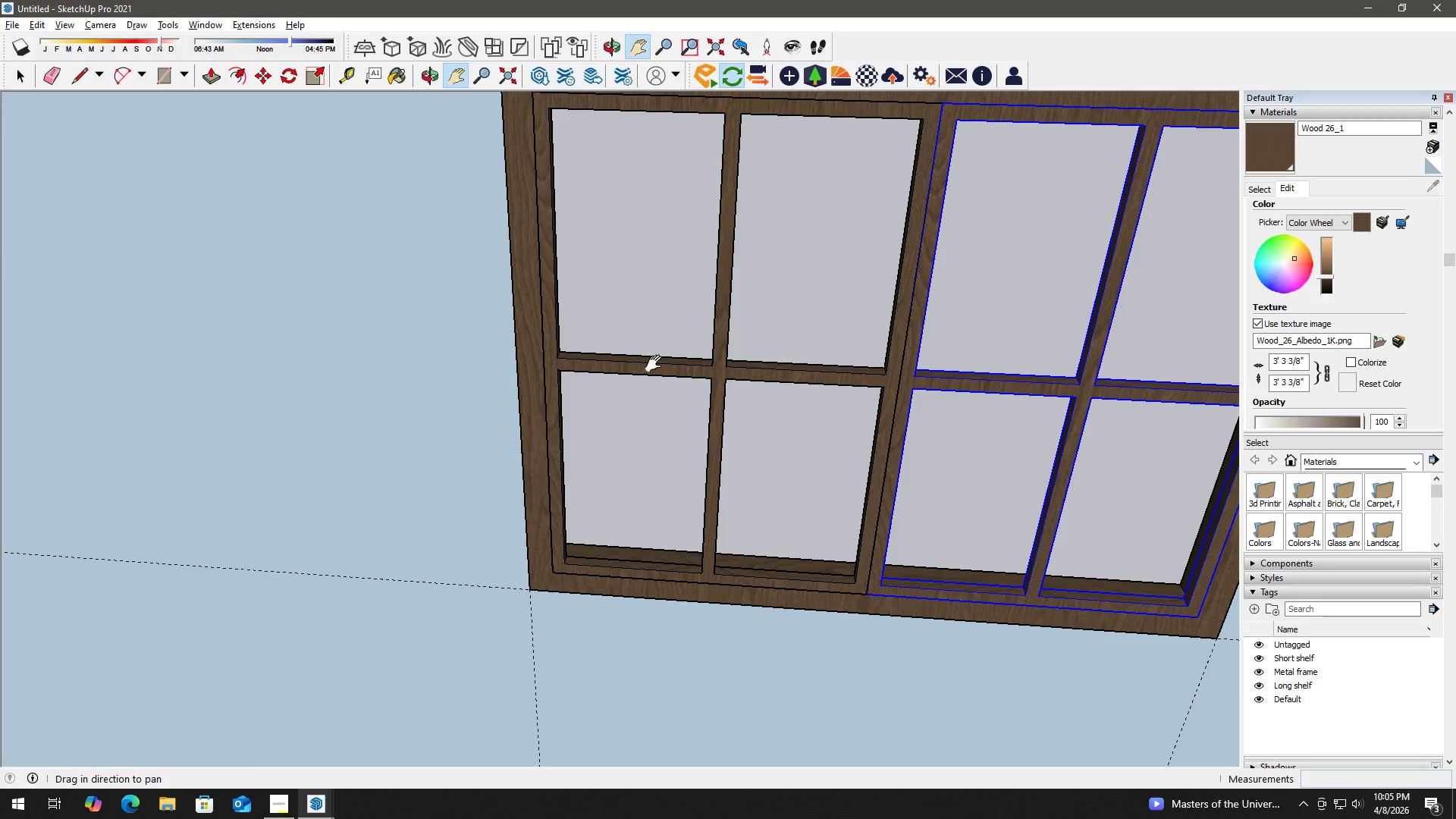 
key(Space)
 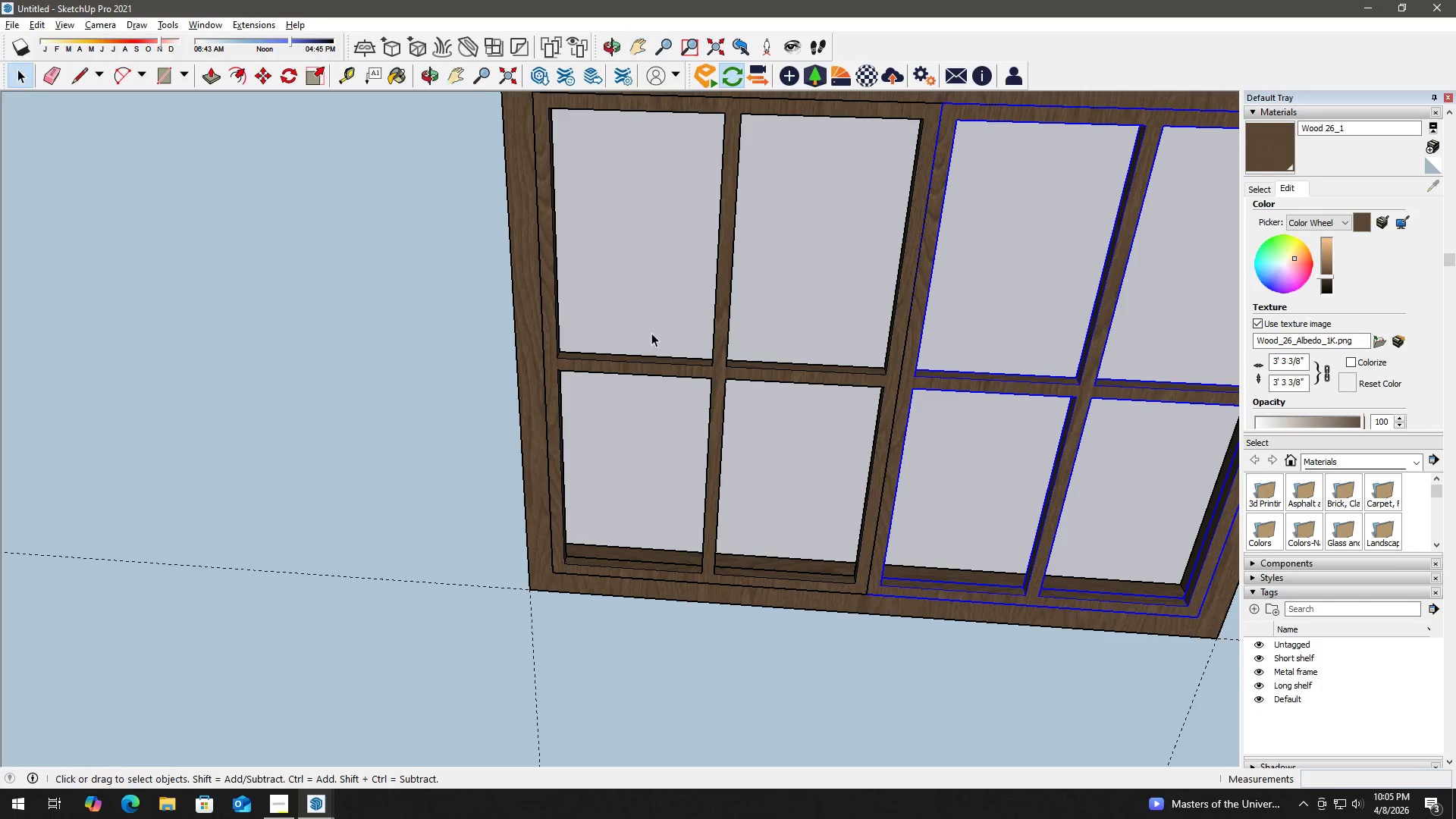 
double_click([652, 304])
 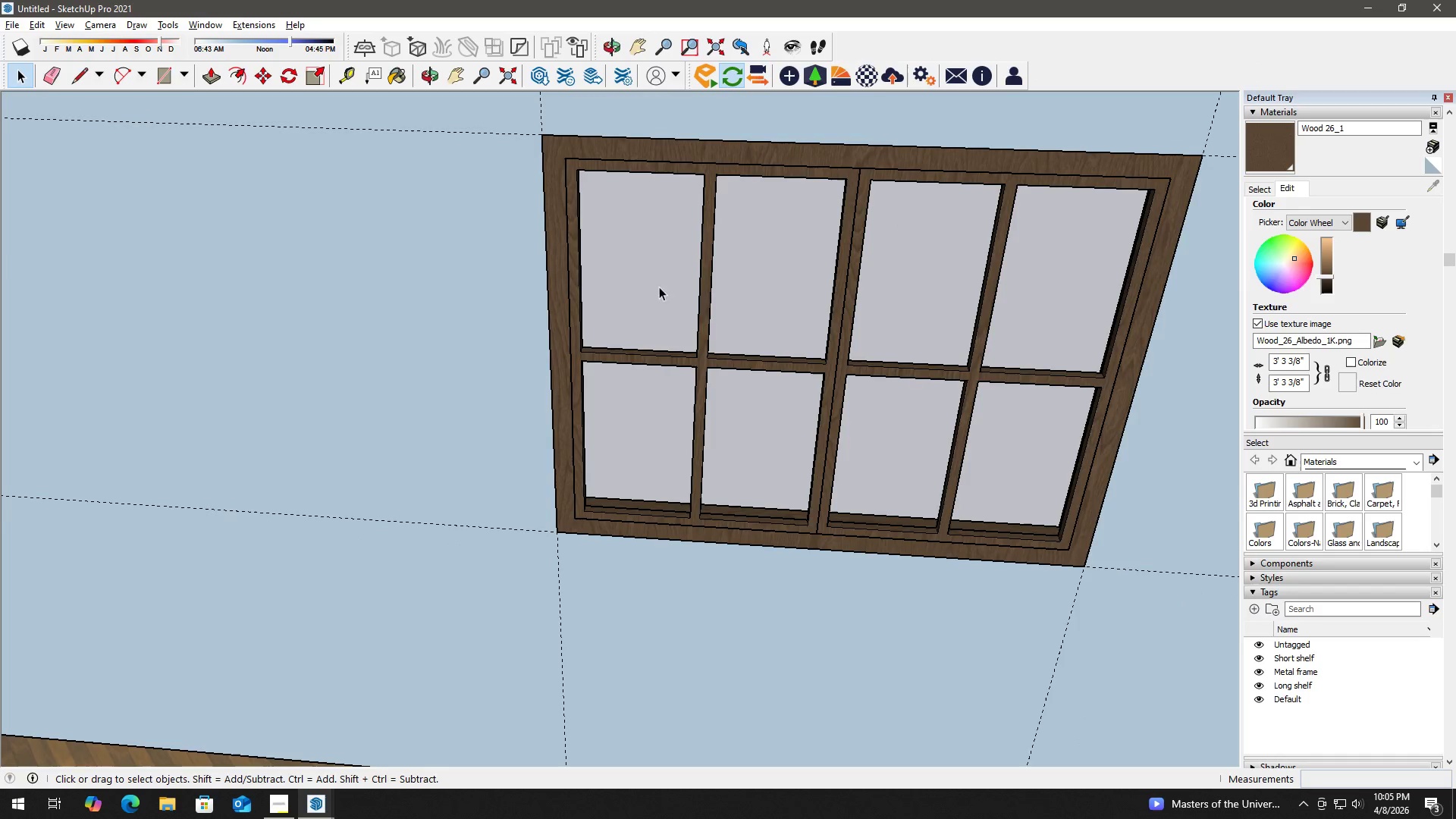 
scroll: coordinate [651, 333], scroll_direction: down, amount: 3.0
 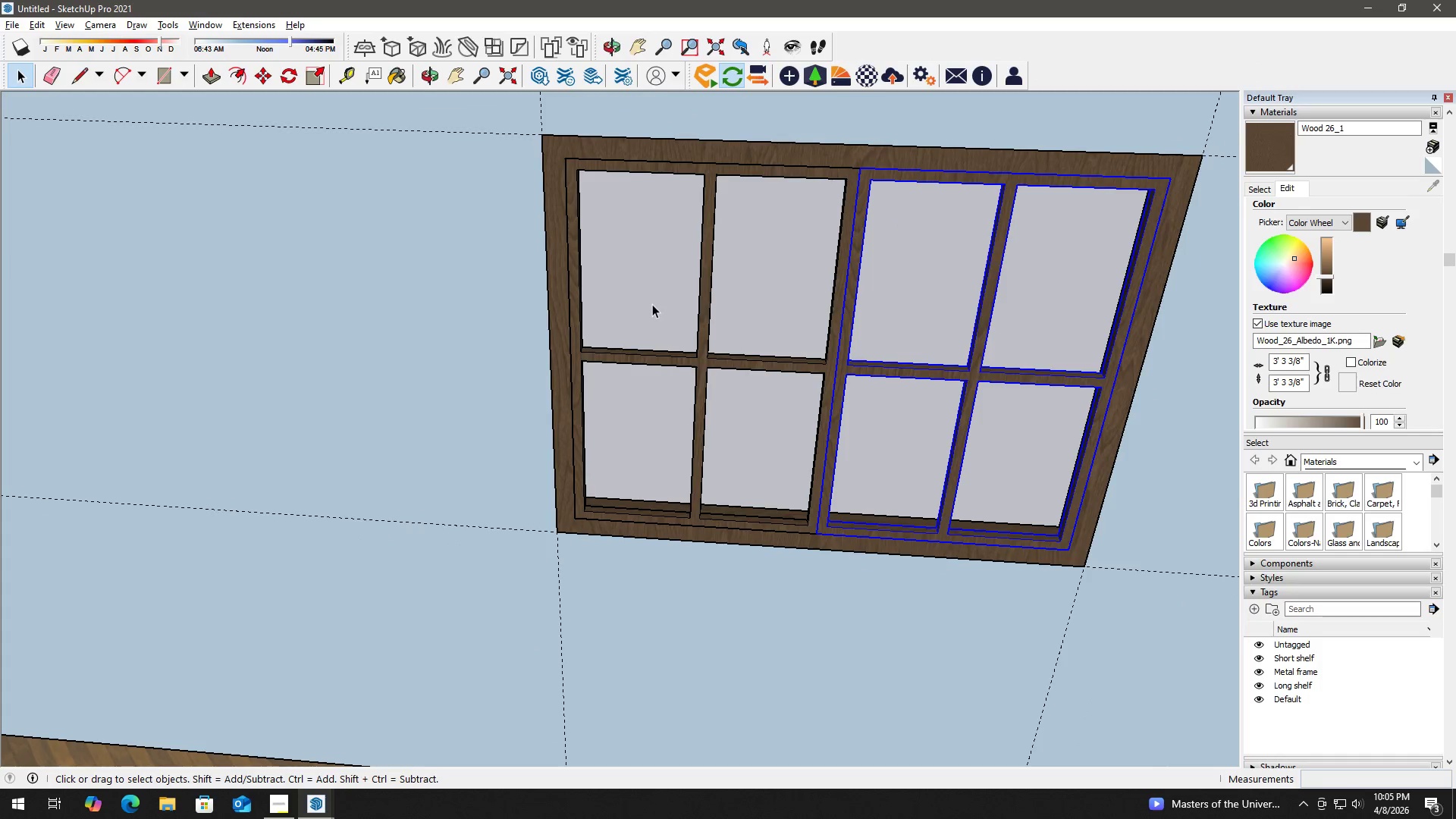 
scroll: coordinate [568, 146], scroll_direction: up, amount: 6.0
 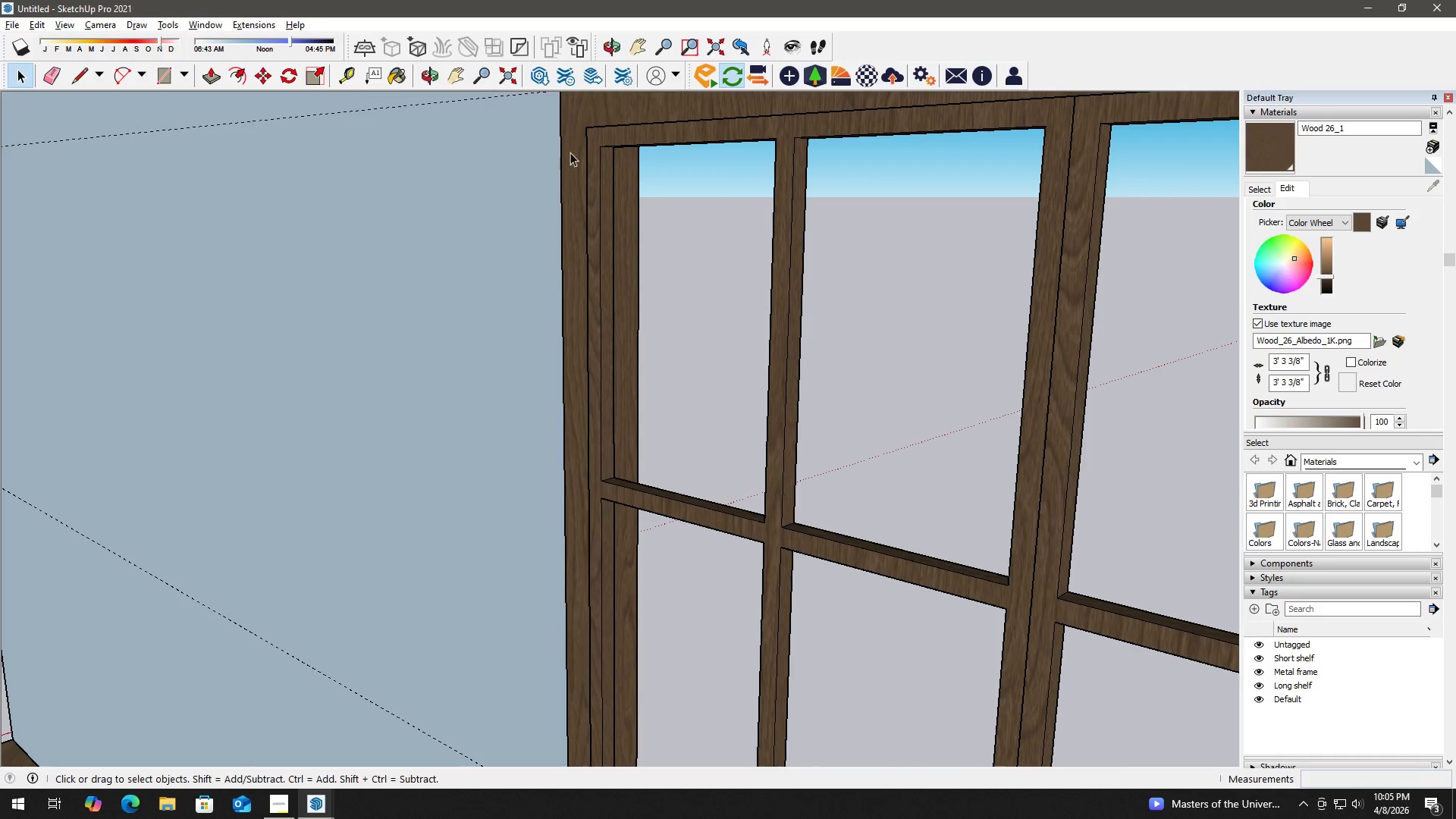 
key(H)
 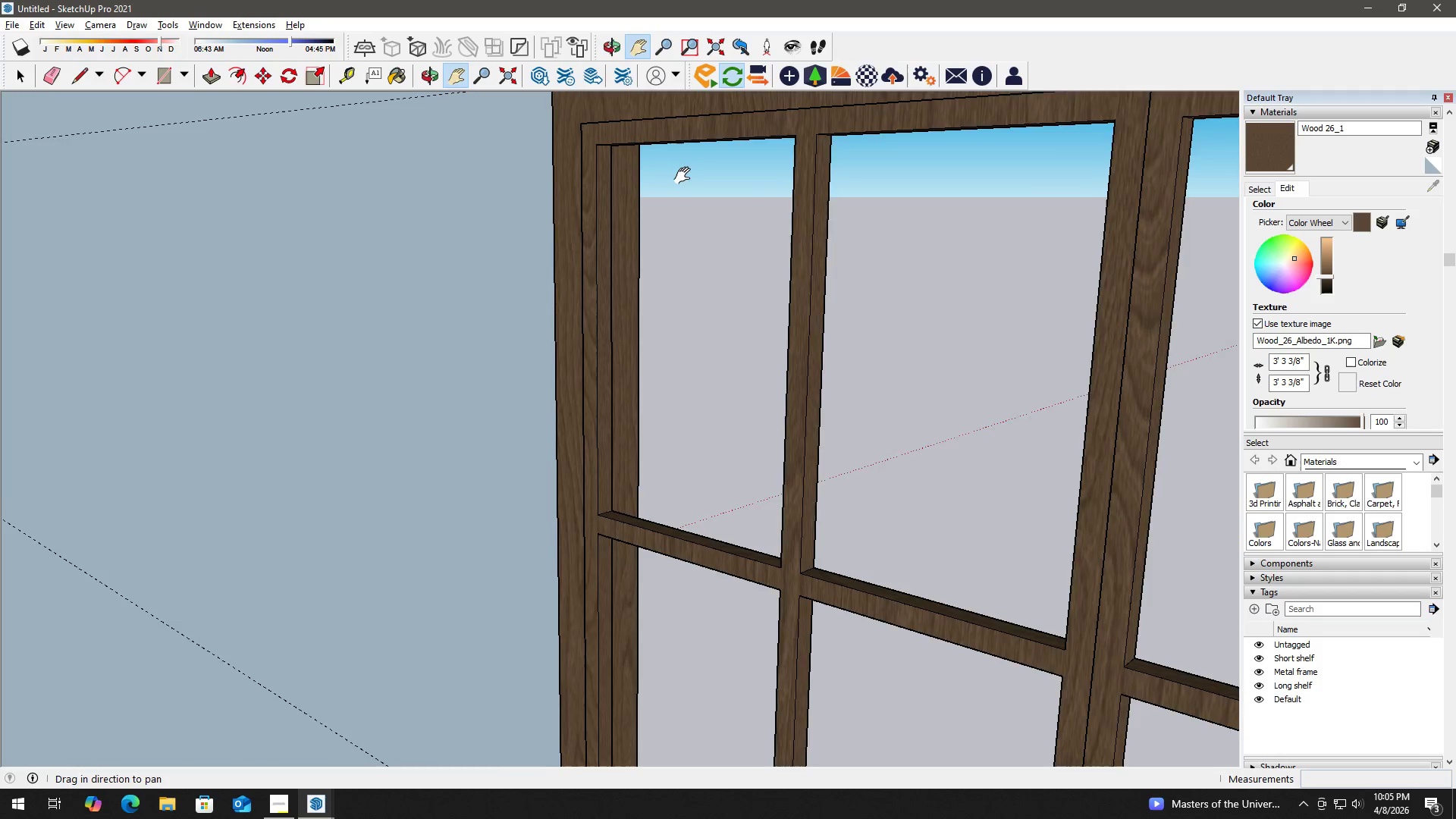 
left_click_drag(start_coordinate=[686, 176], to_coordinate=[606, 152])
 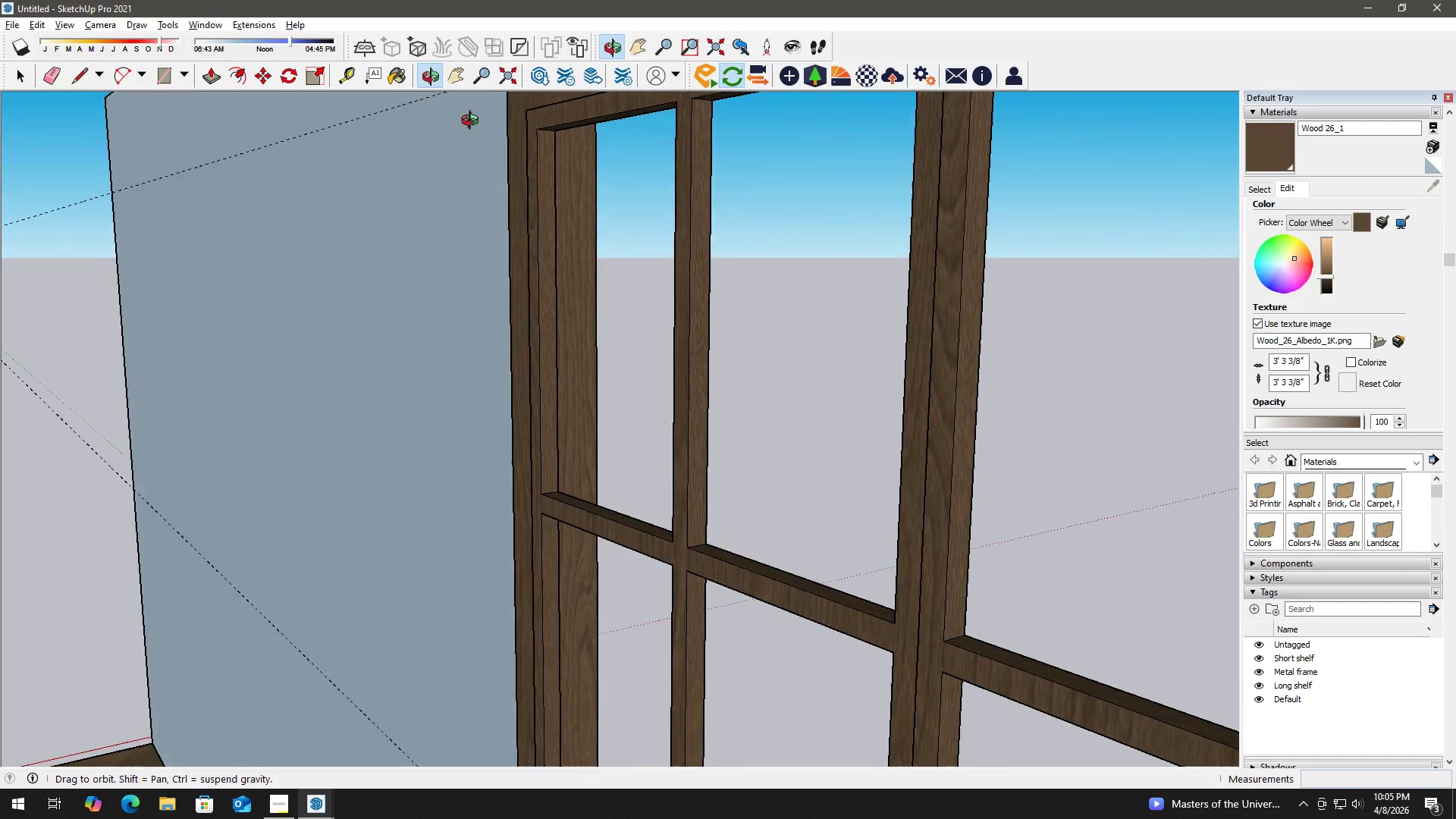 
scroll: coordinate [633, 162], scroll_direction: up, amount: 1.0
 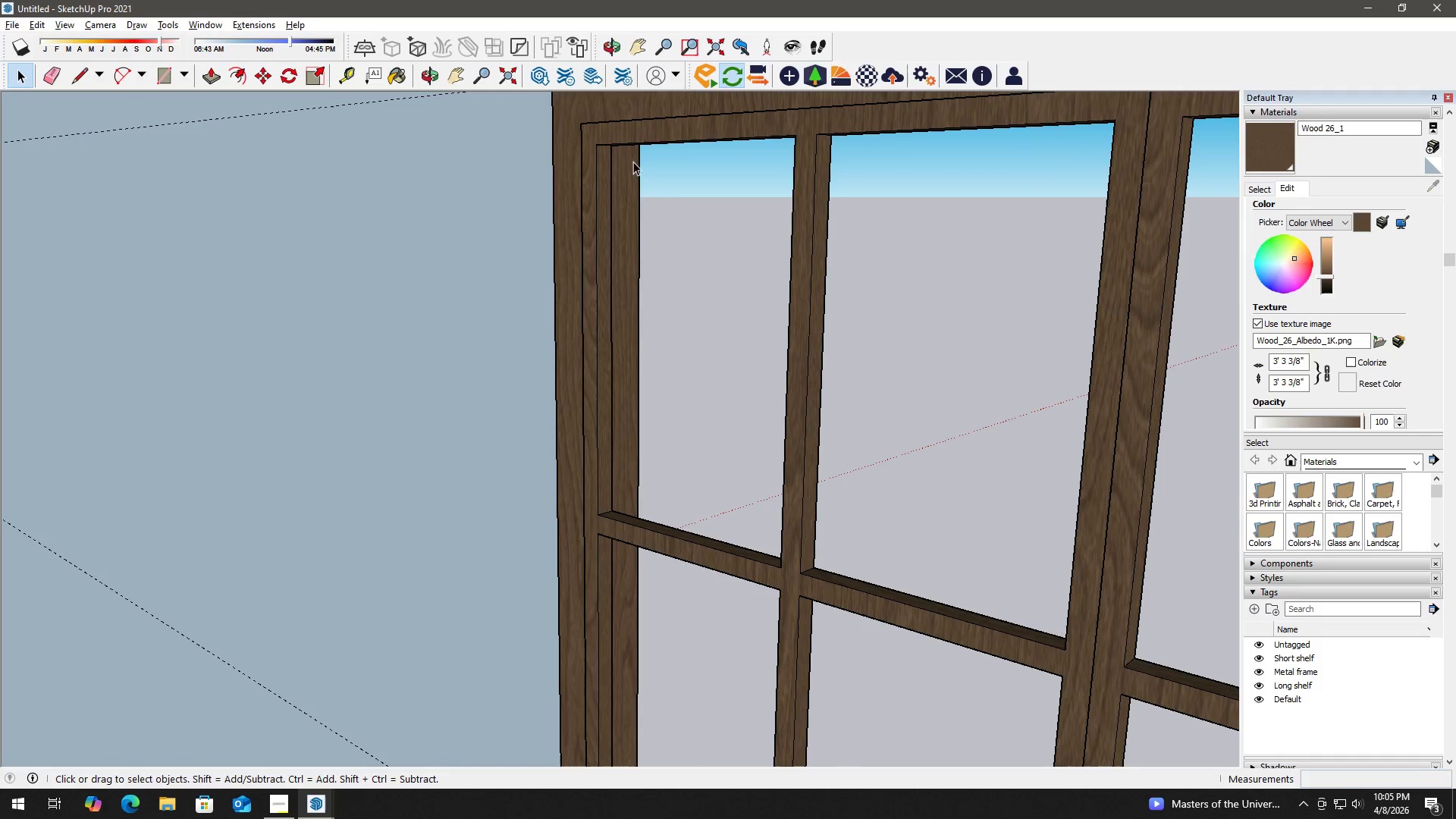 
key(R)
 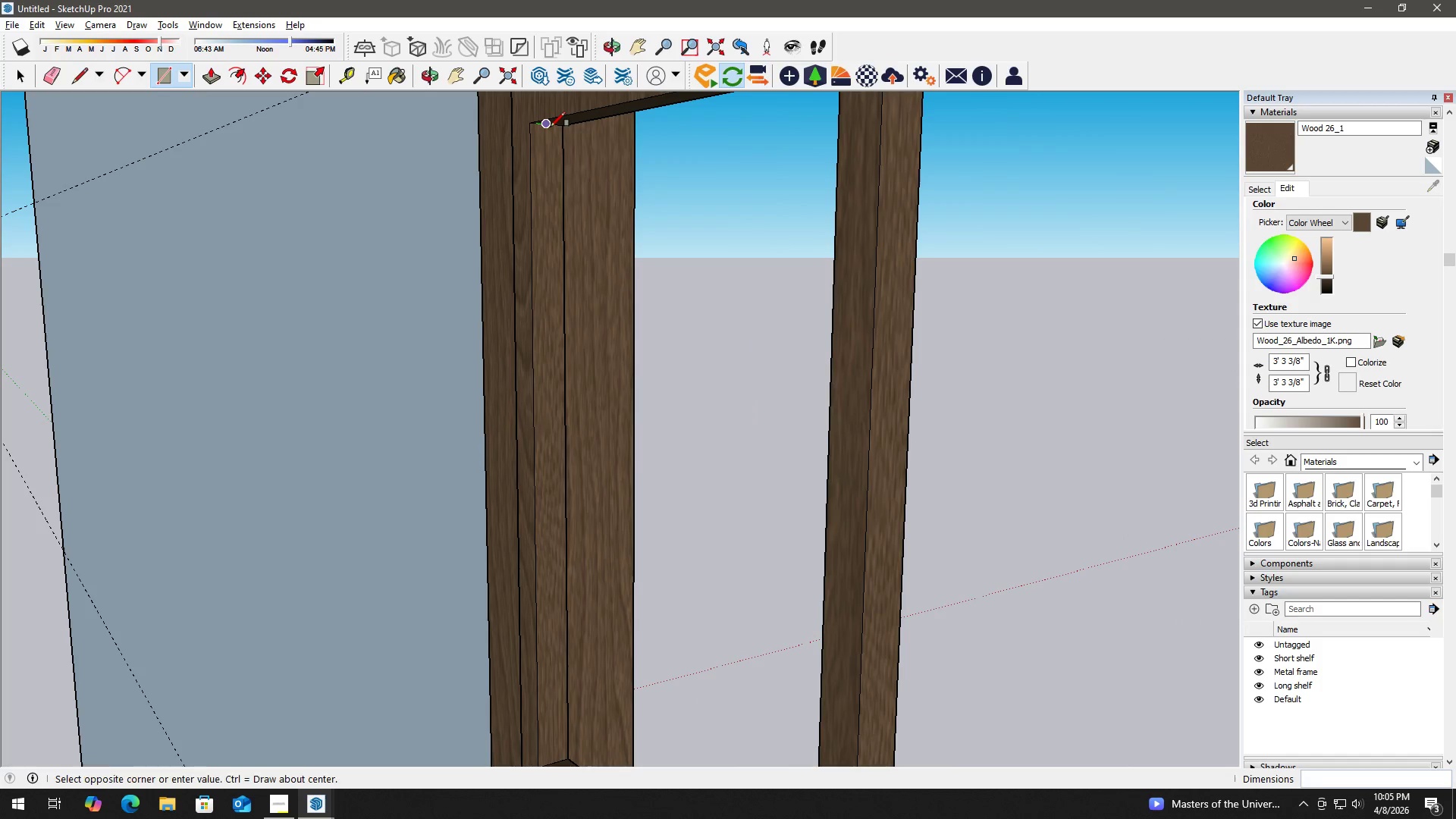 
scroll: coordinate [549, 134], scroll_direction: up, amount: 6.0
 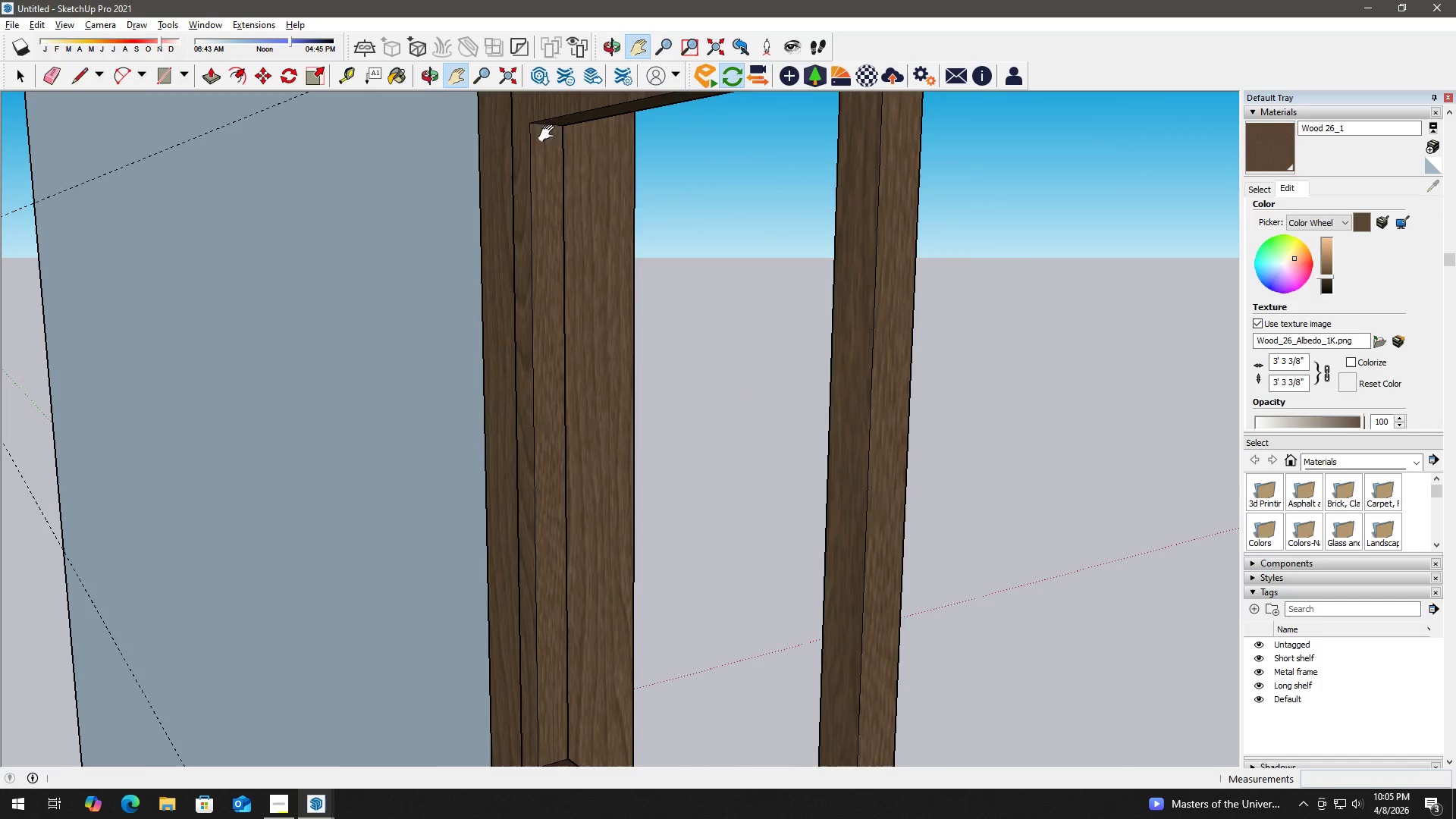 
scroll: coordinate [538, 217], scroll_direction: down, amount: 2.0
 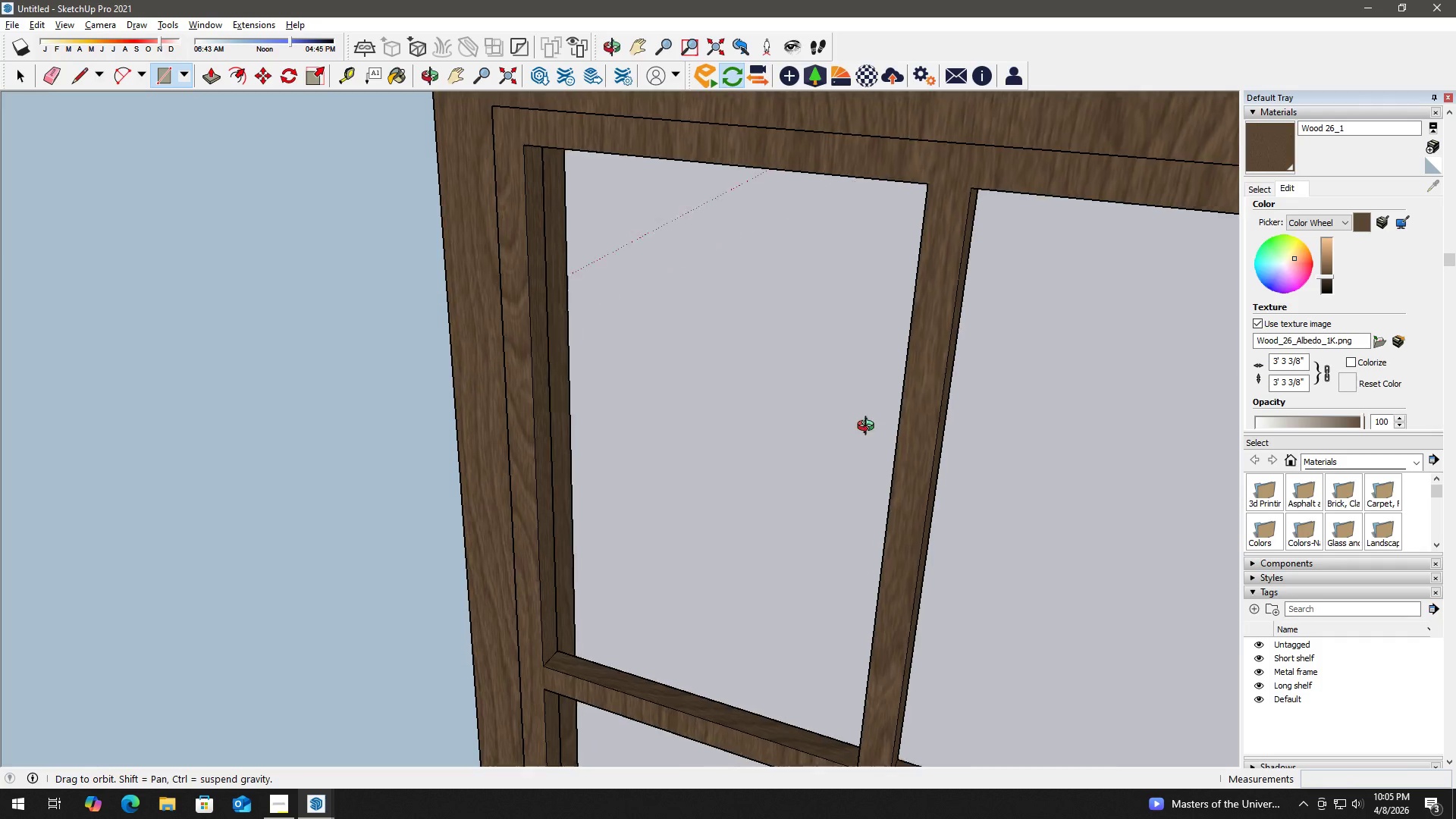 
hold_key(key=ShiftLeft, duration=0.44)
 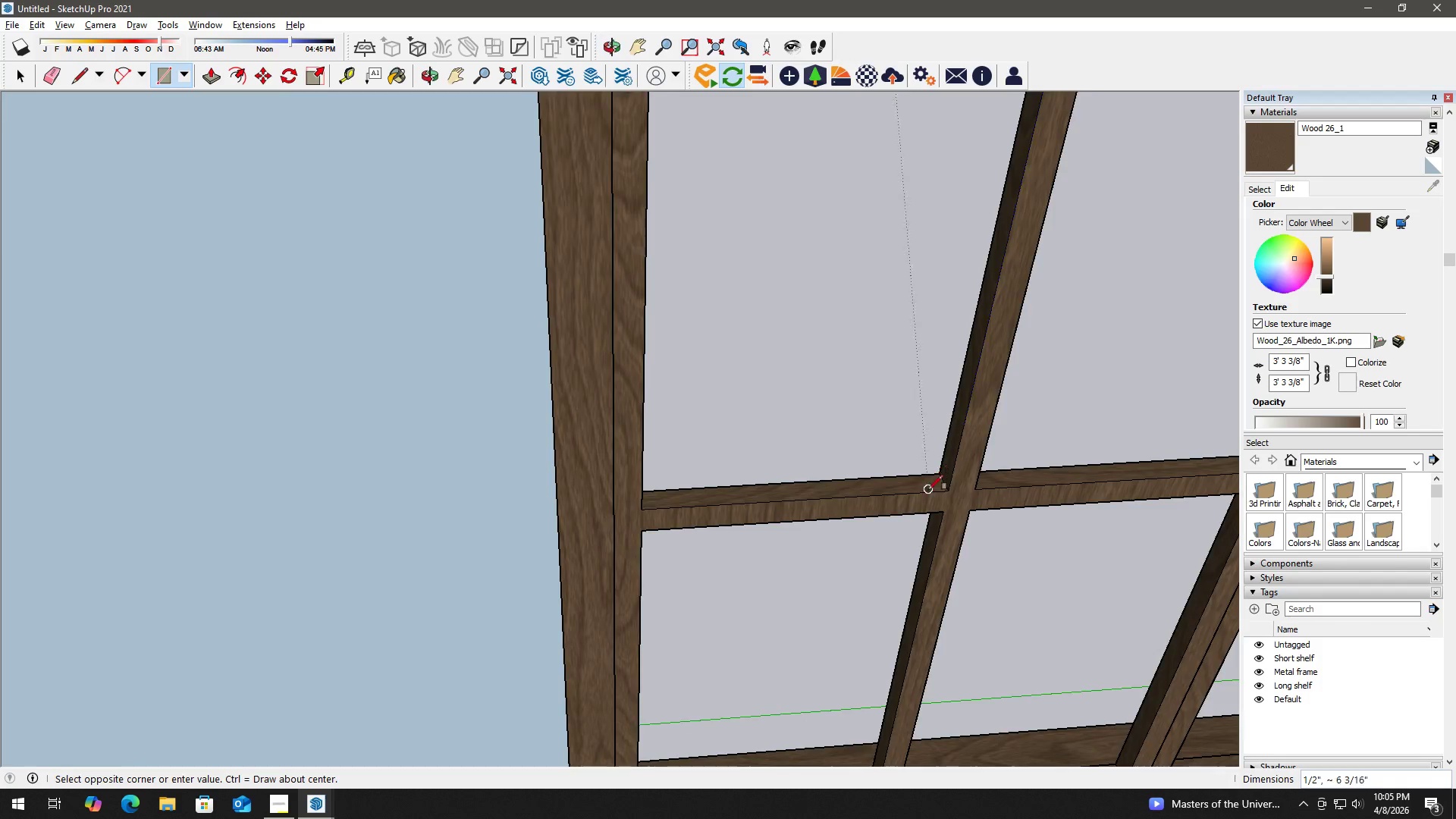 
scroll: coordinate [940, 470], scroll_direction: up, amount: 5.0
 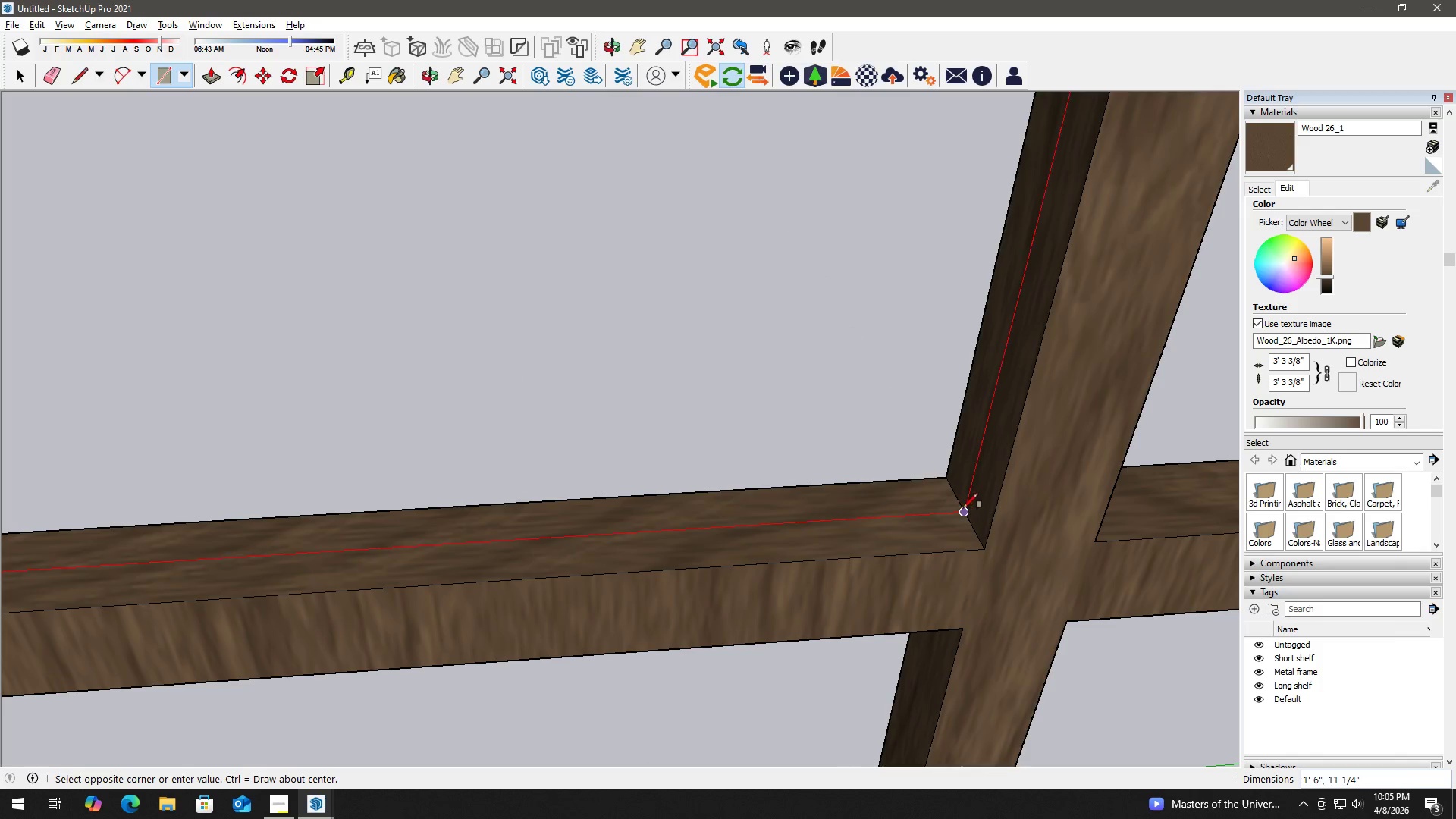 
left_click([963, 507])
 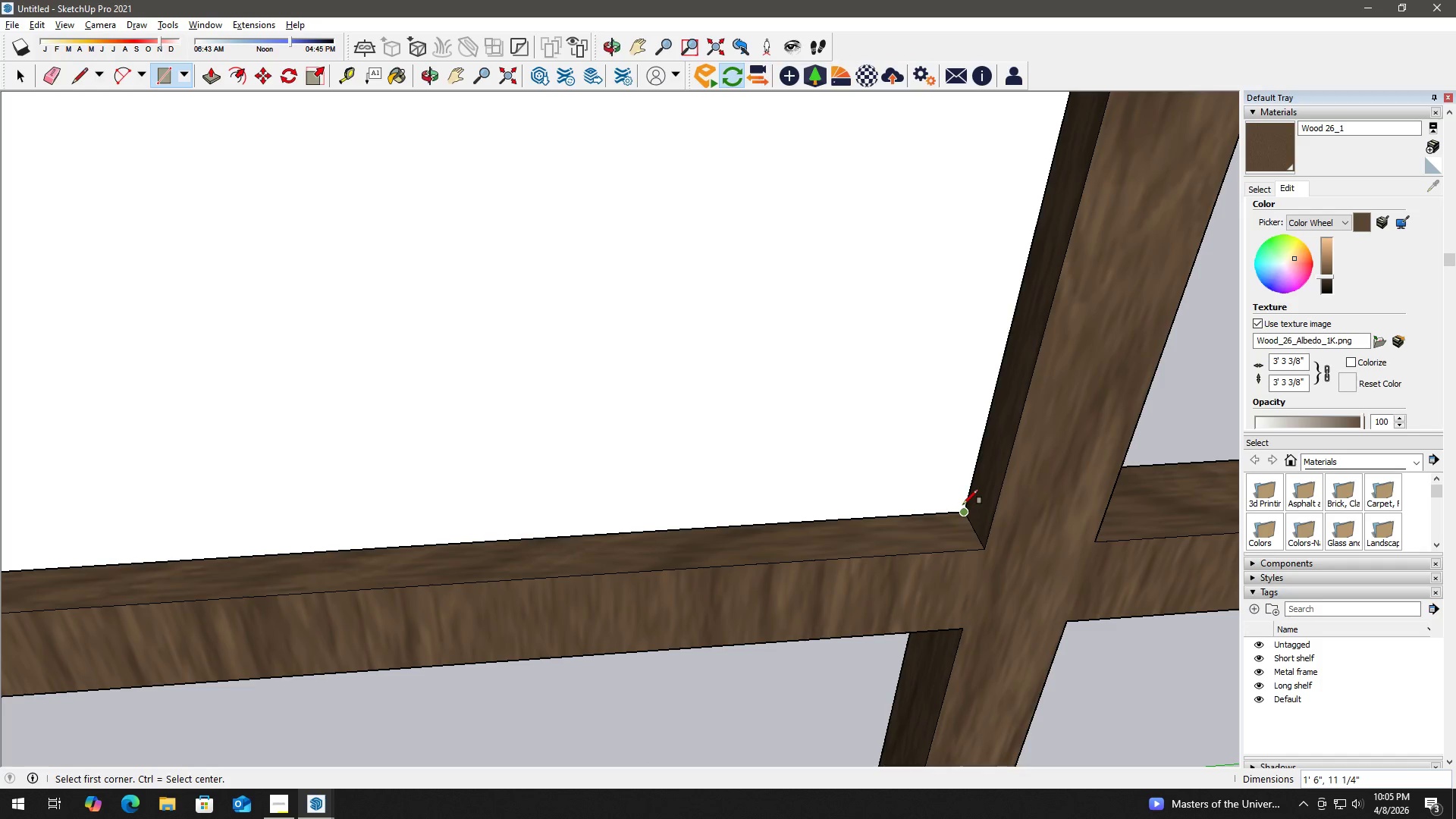 
key(Space)
 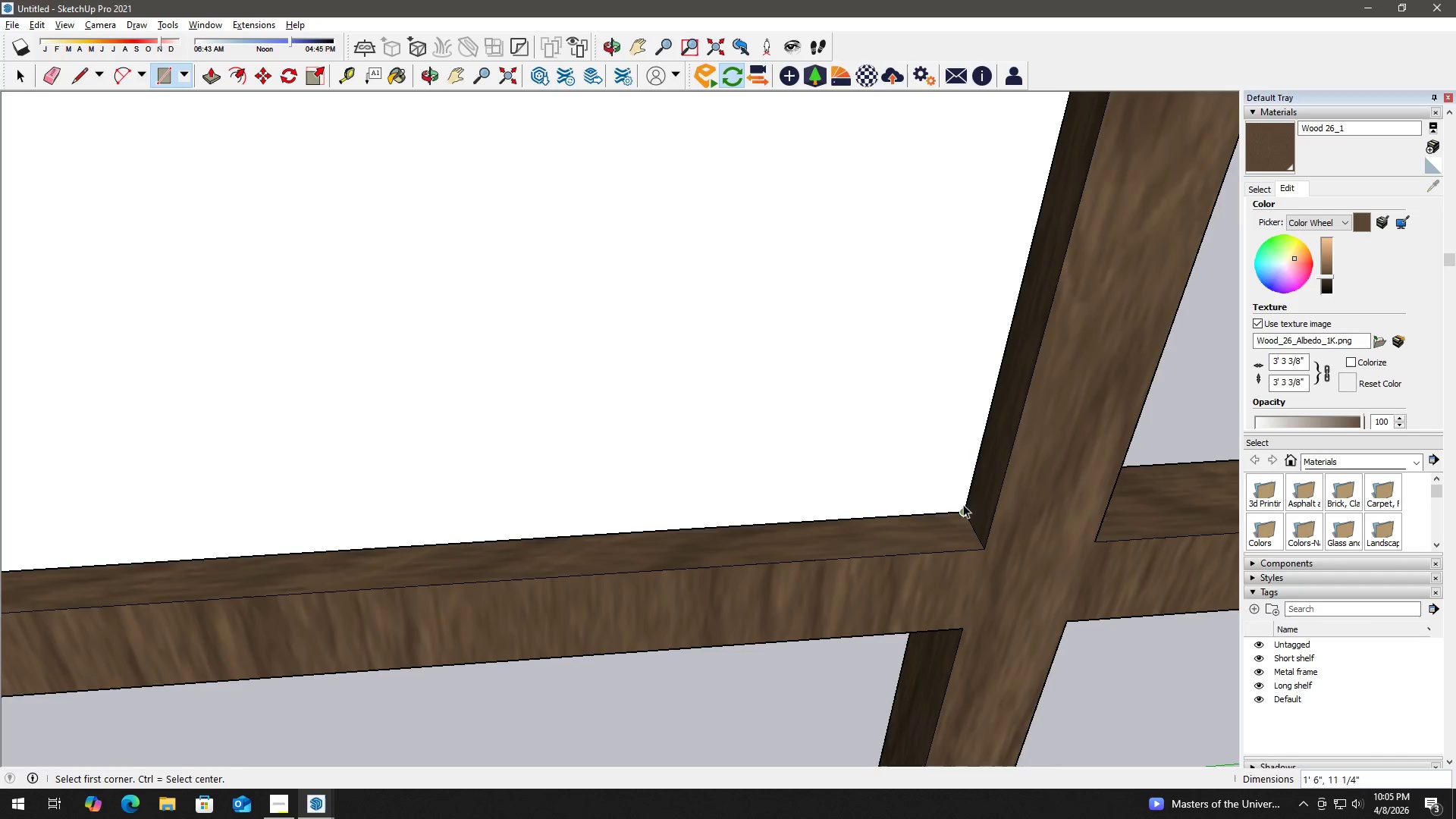 
key(B)
 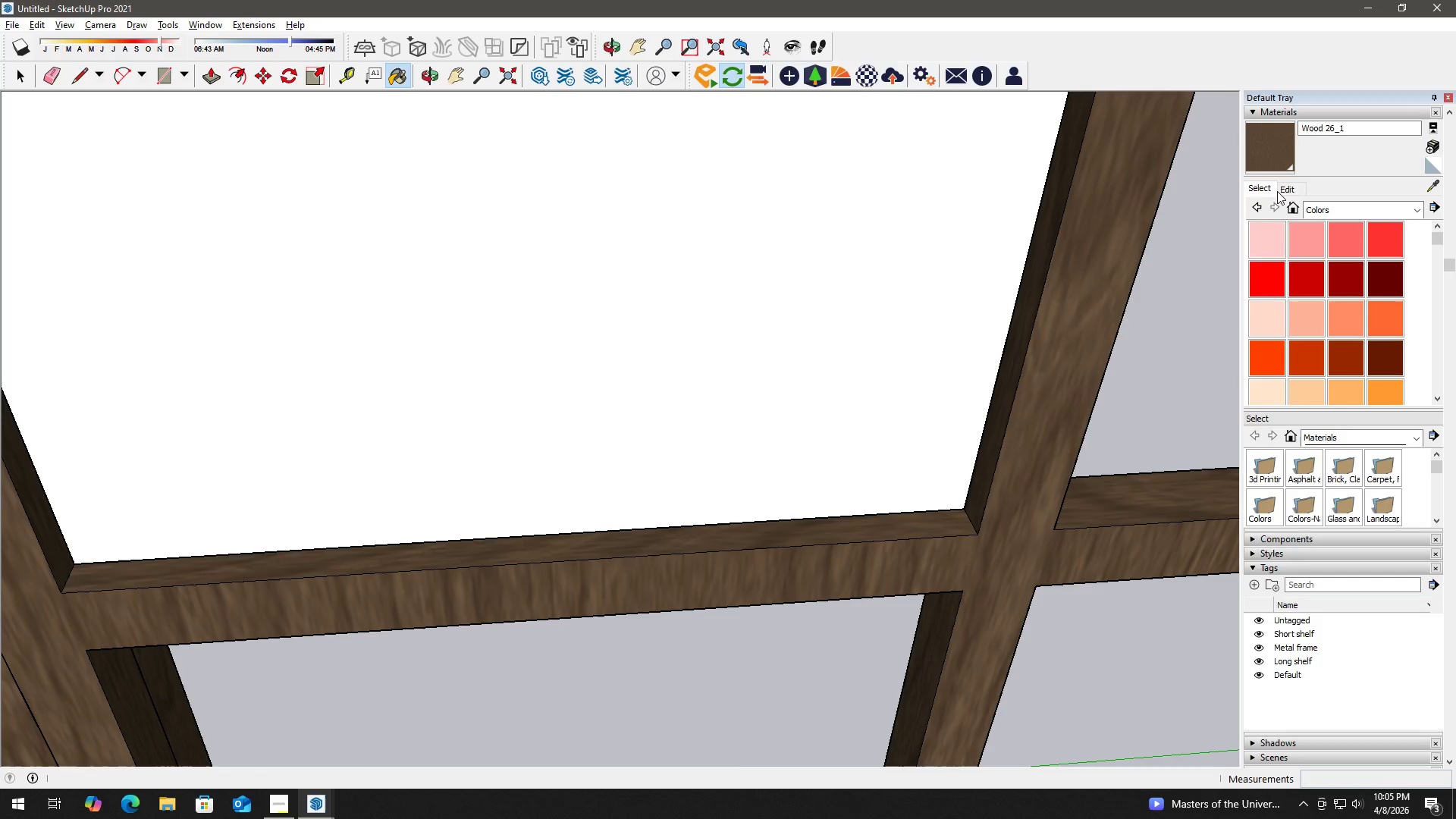 
scroll: coordinate [963, 502], scroll_direction: down, amount: 4.0
 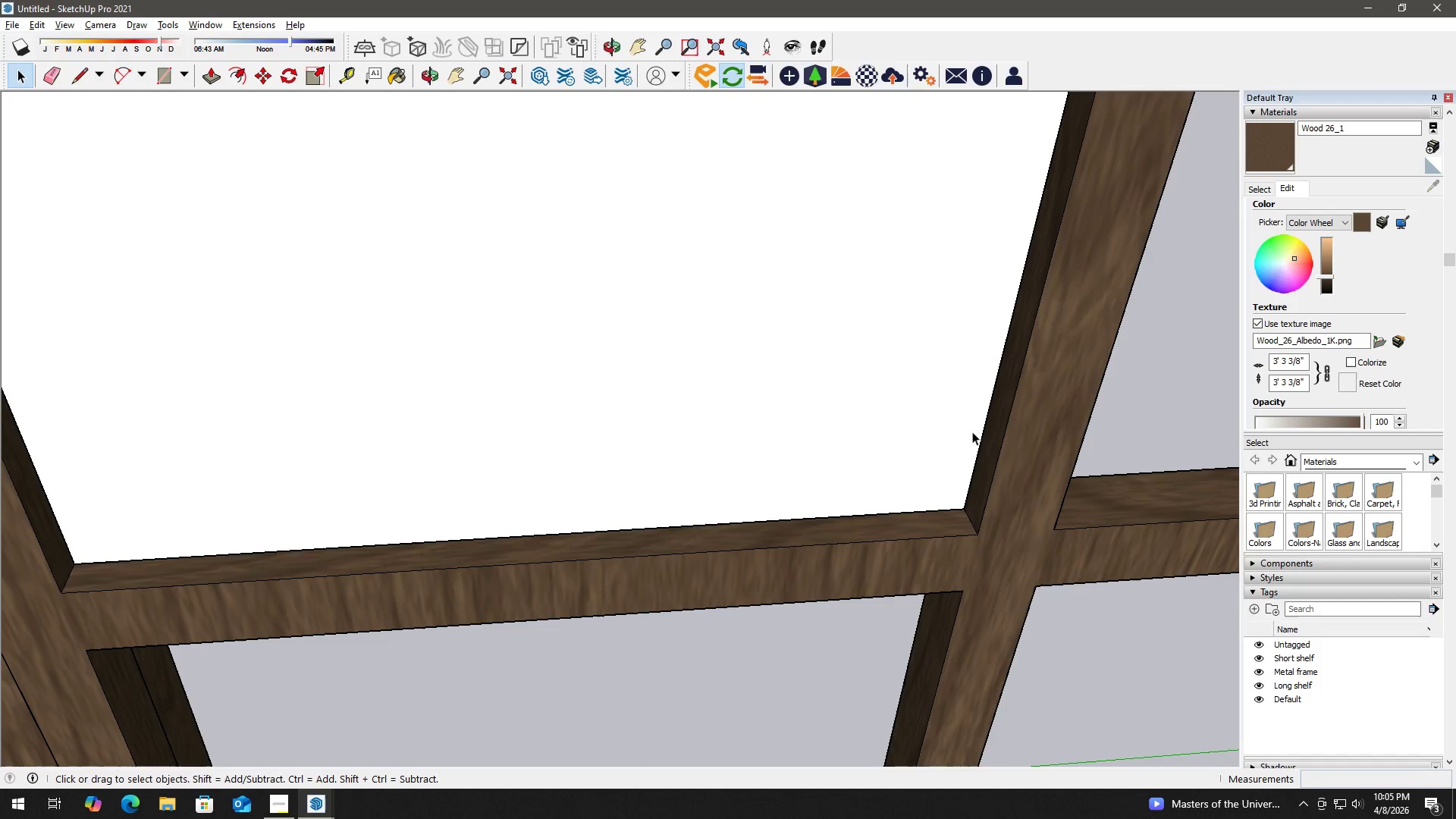 
double_click([1332, 210])
 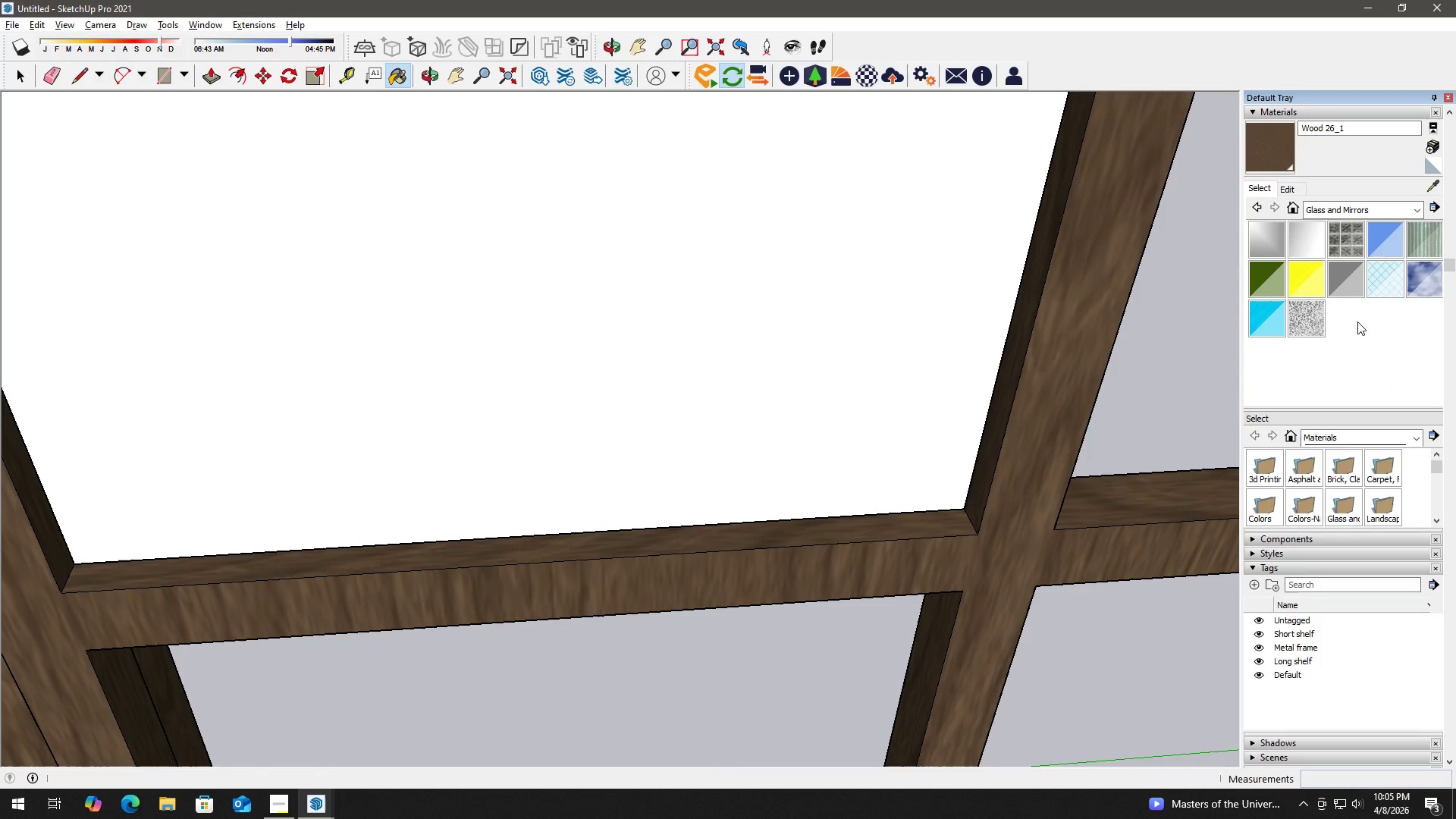 
left_click([1348, 292])
 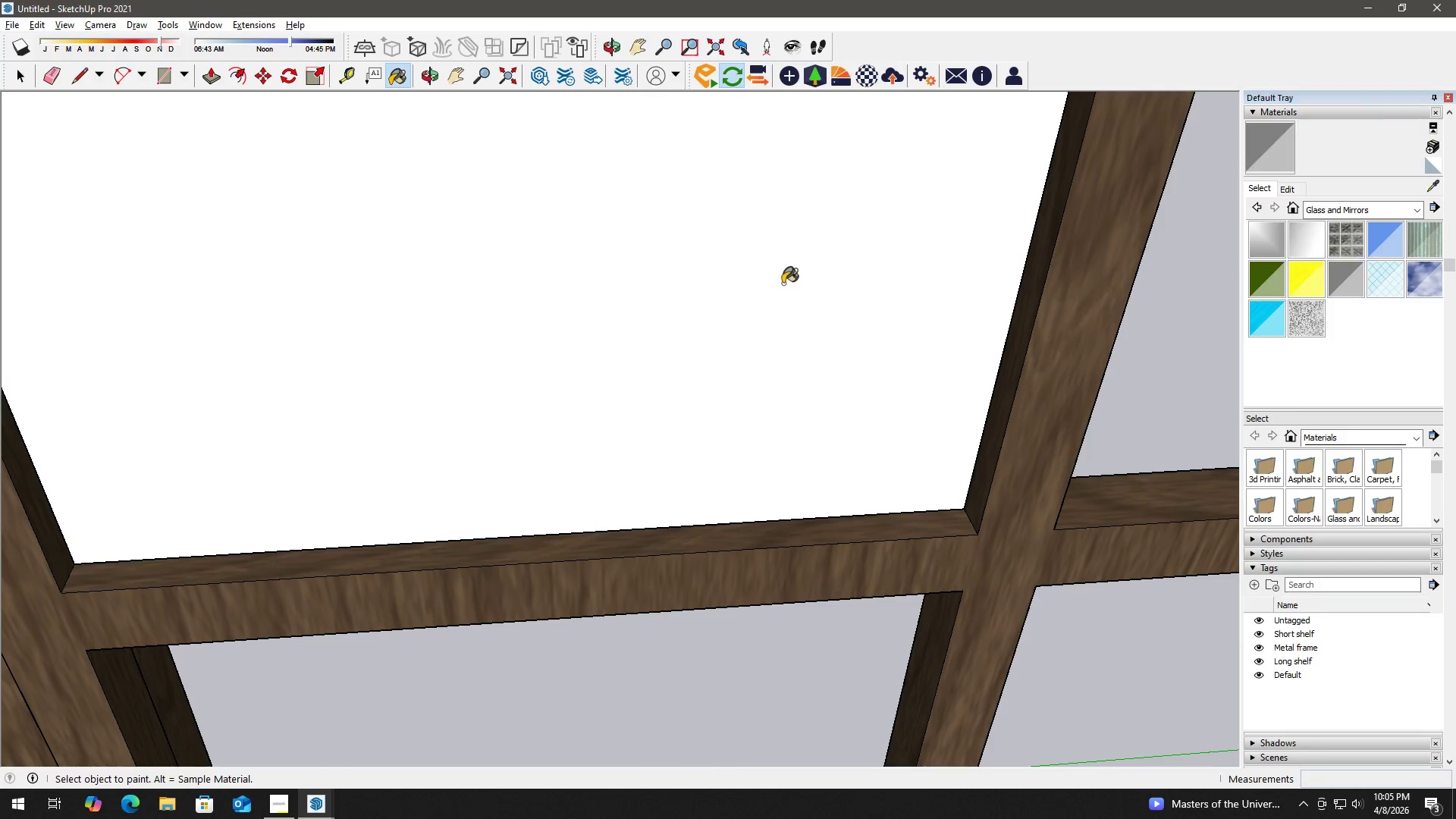 
key(Space)
 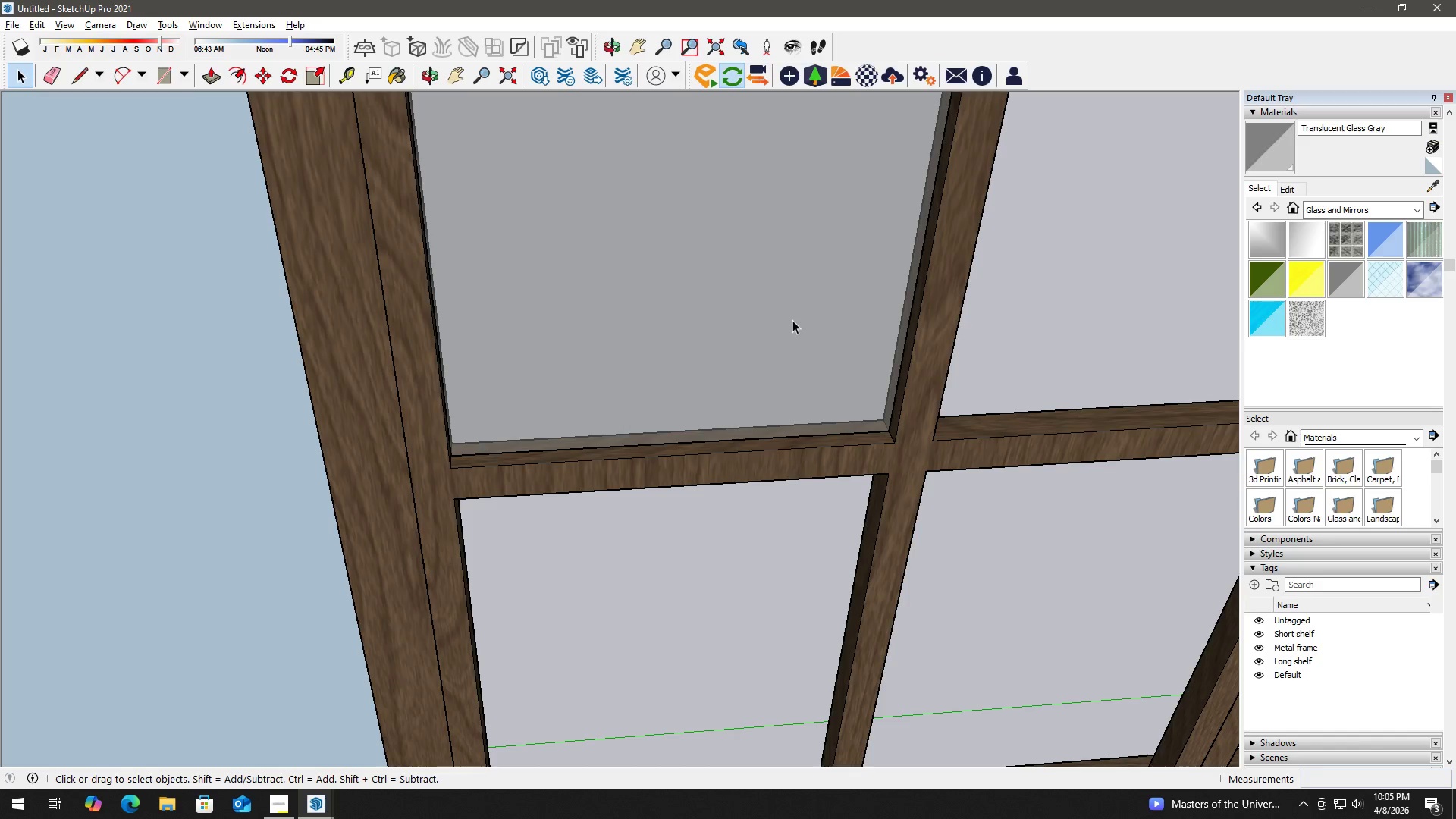 
double_click([792, 320])
 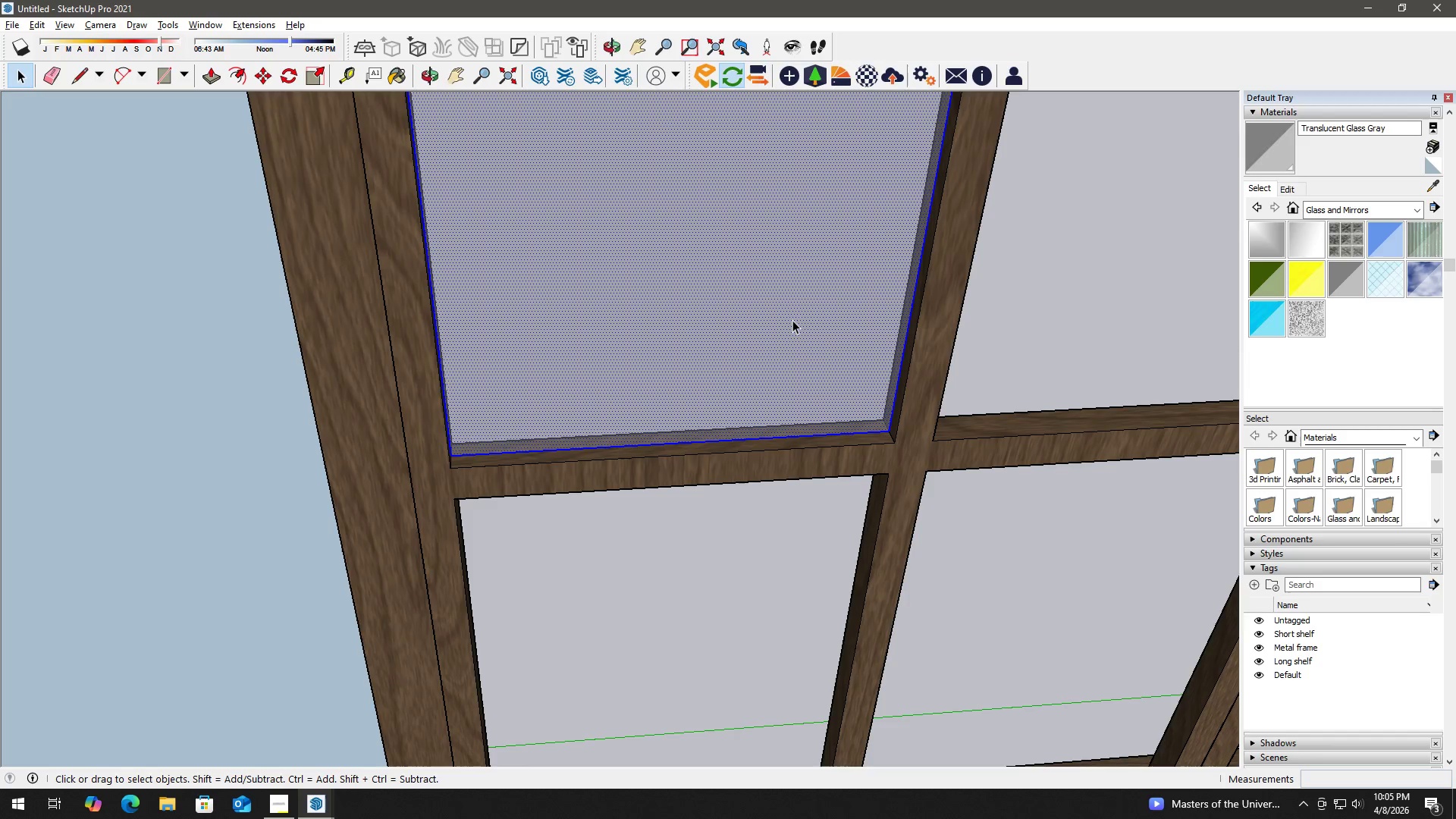 
scroll: coordinate [814, 353], scroll_direction: down, amount: 8.0
 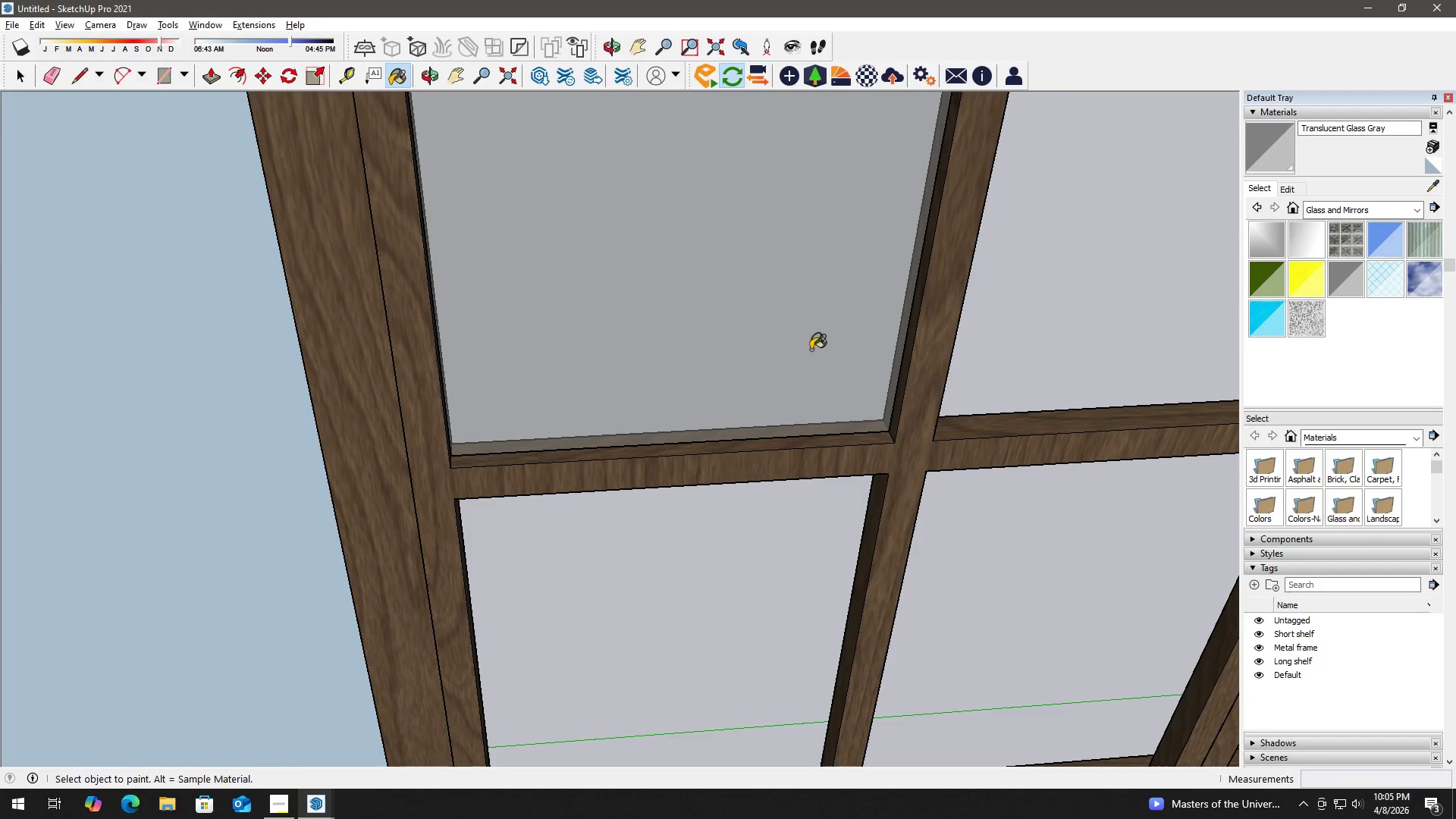 
triple_click([792, 320])
 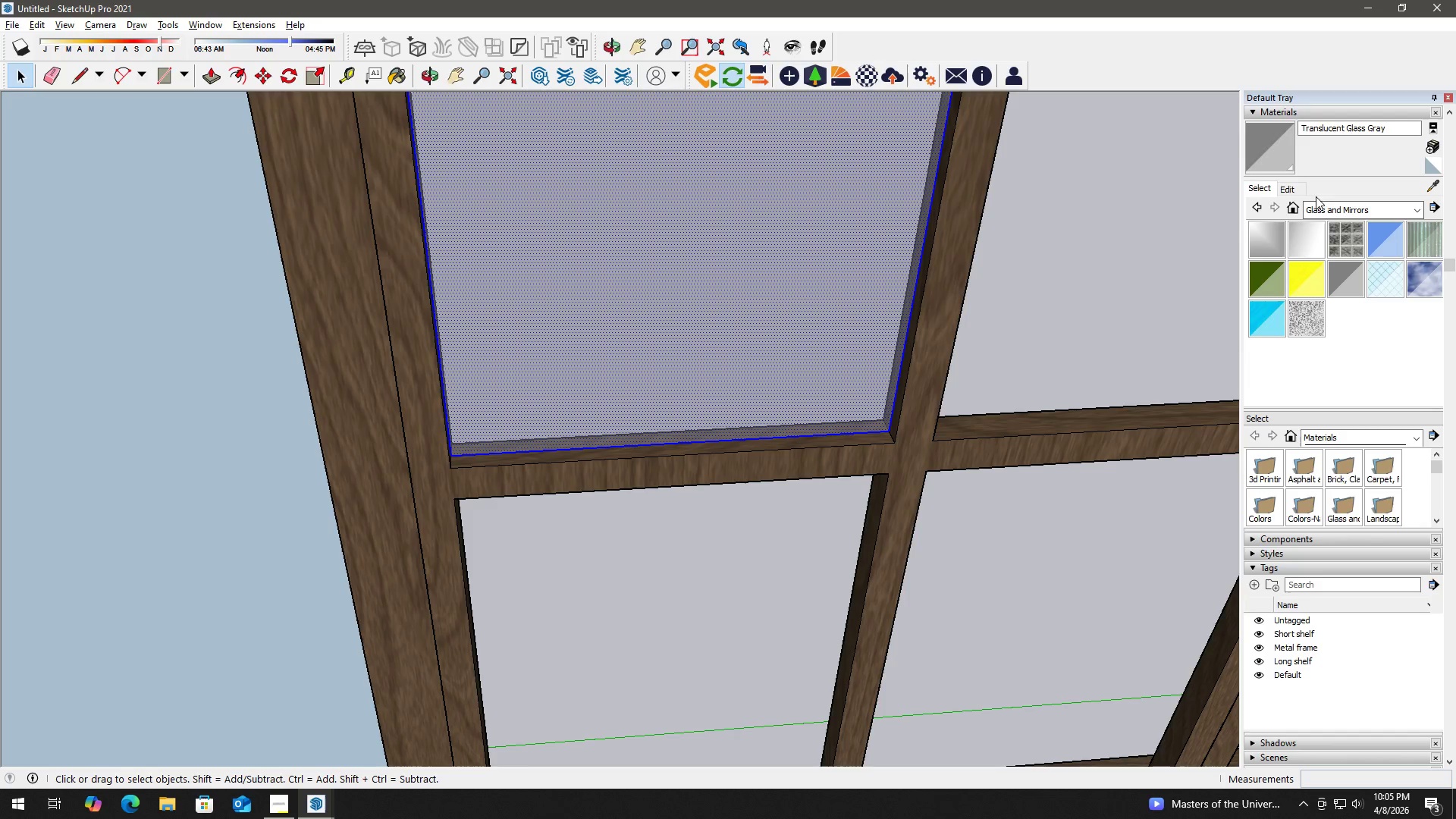 
left_click([1294, 184])
 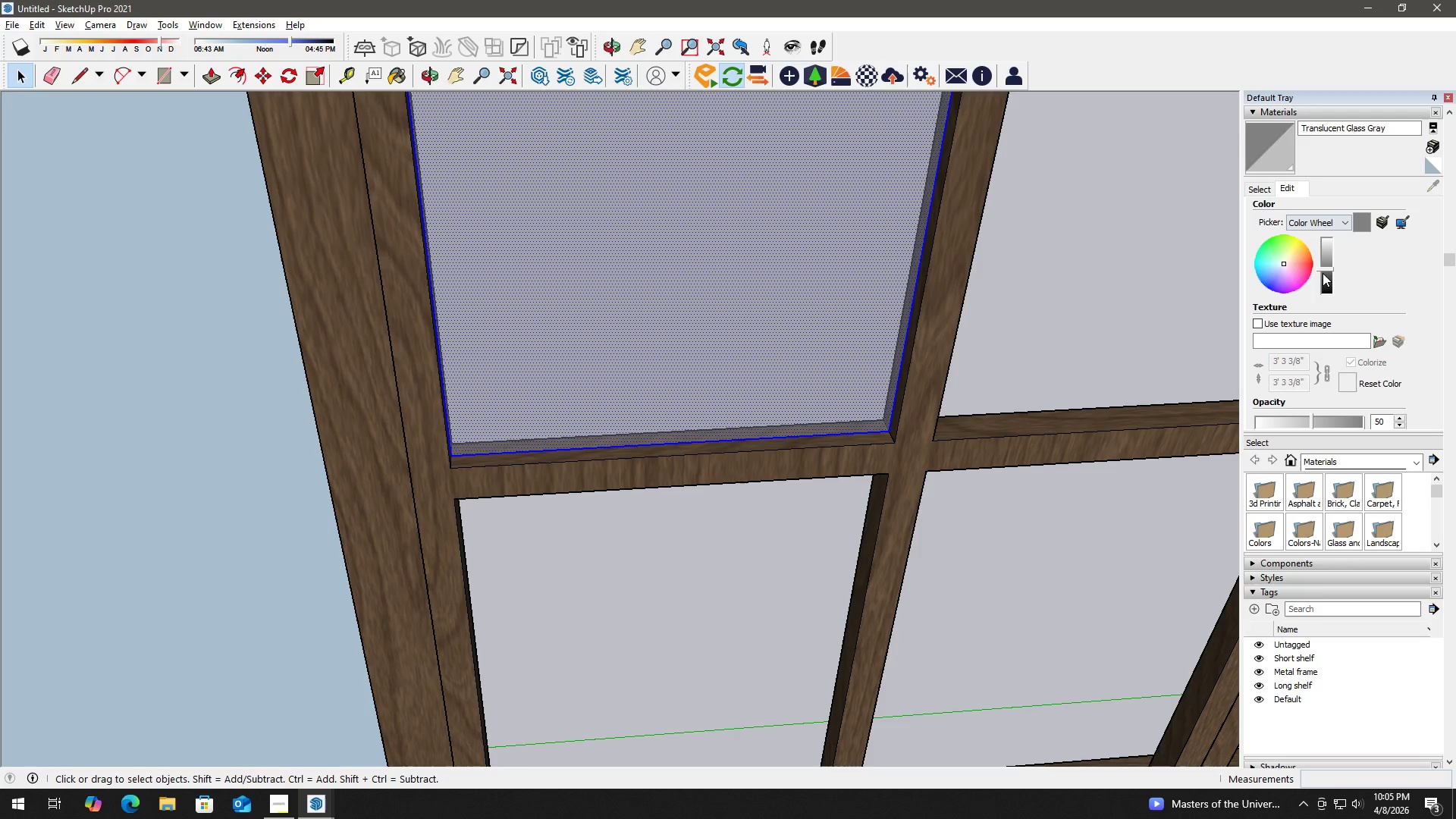 
left_click([1324, 274])
 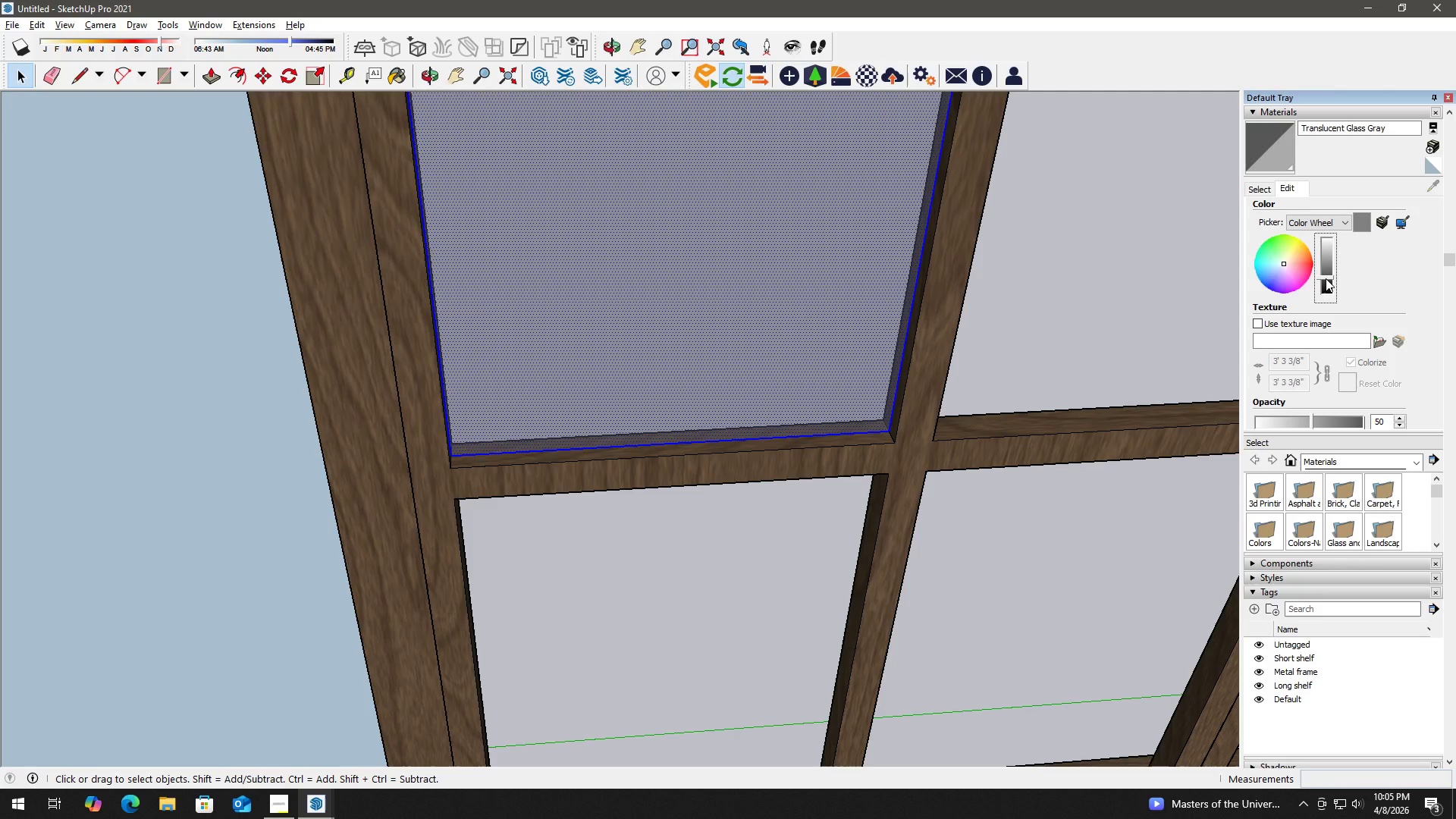 
left_click([1326, 279])
 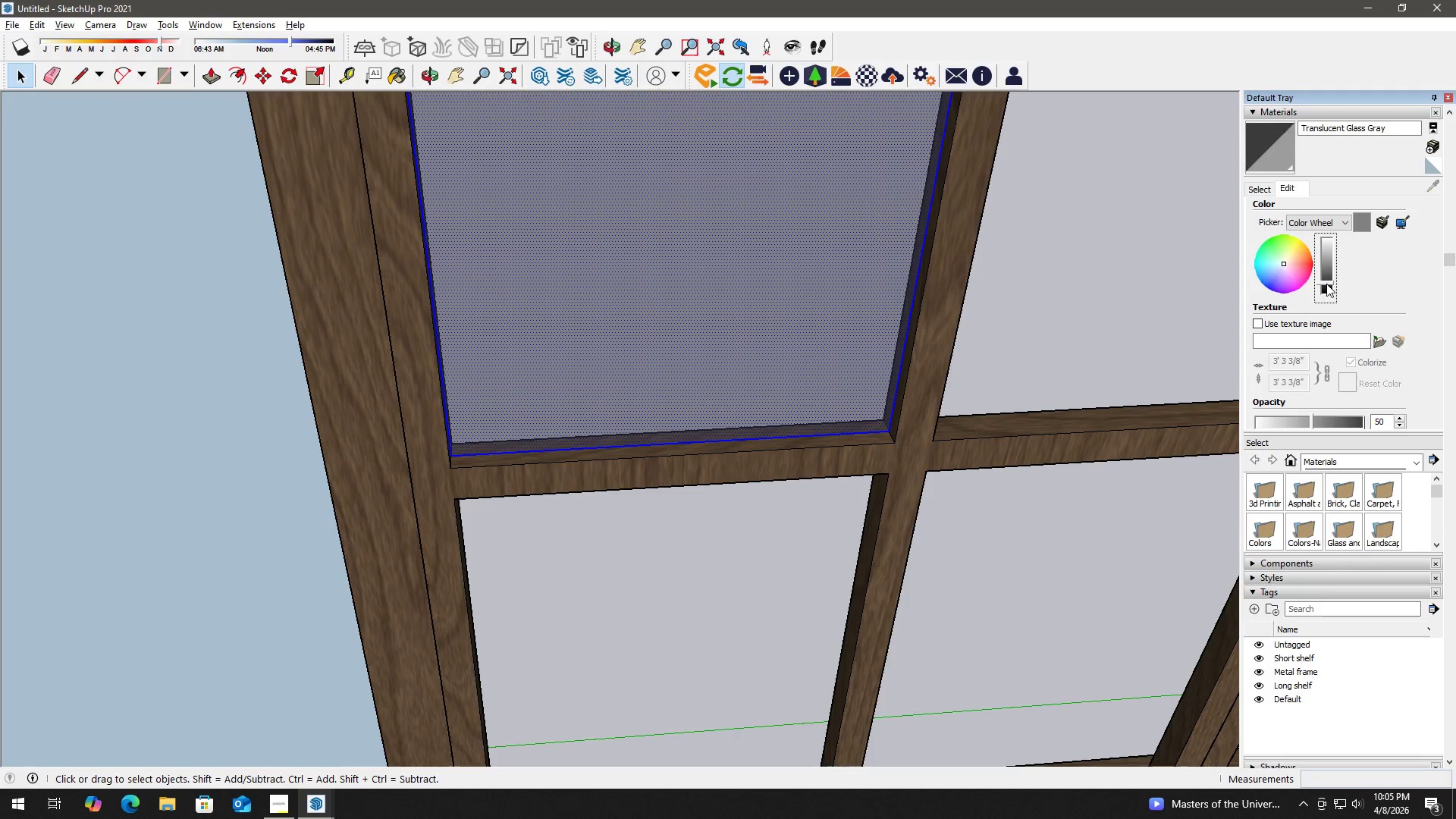 
double_click([1327, 284])
 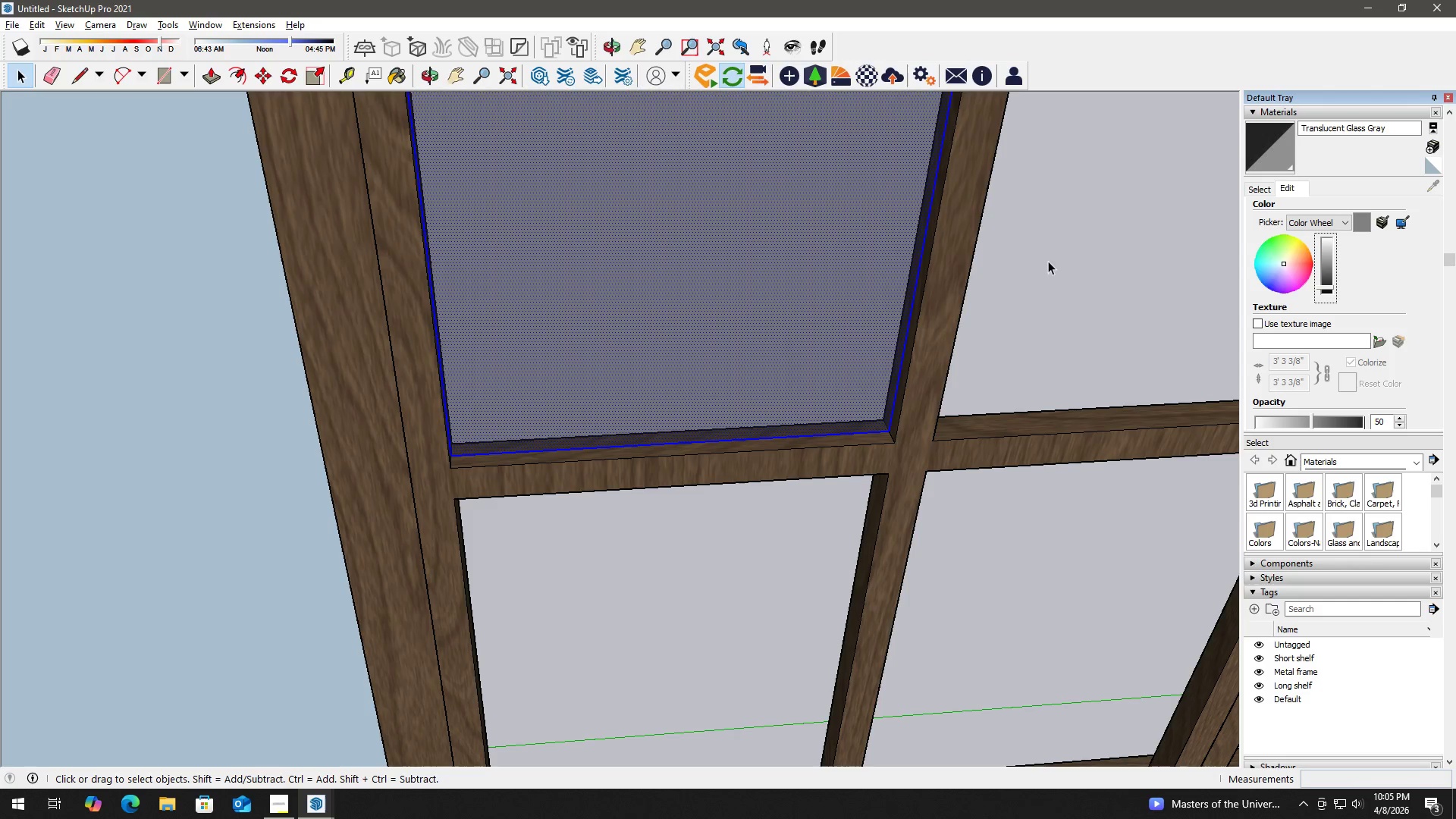 
left_click([1034, 259])
 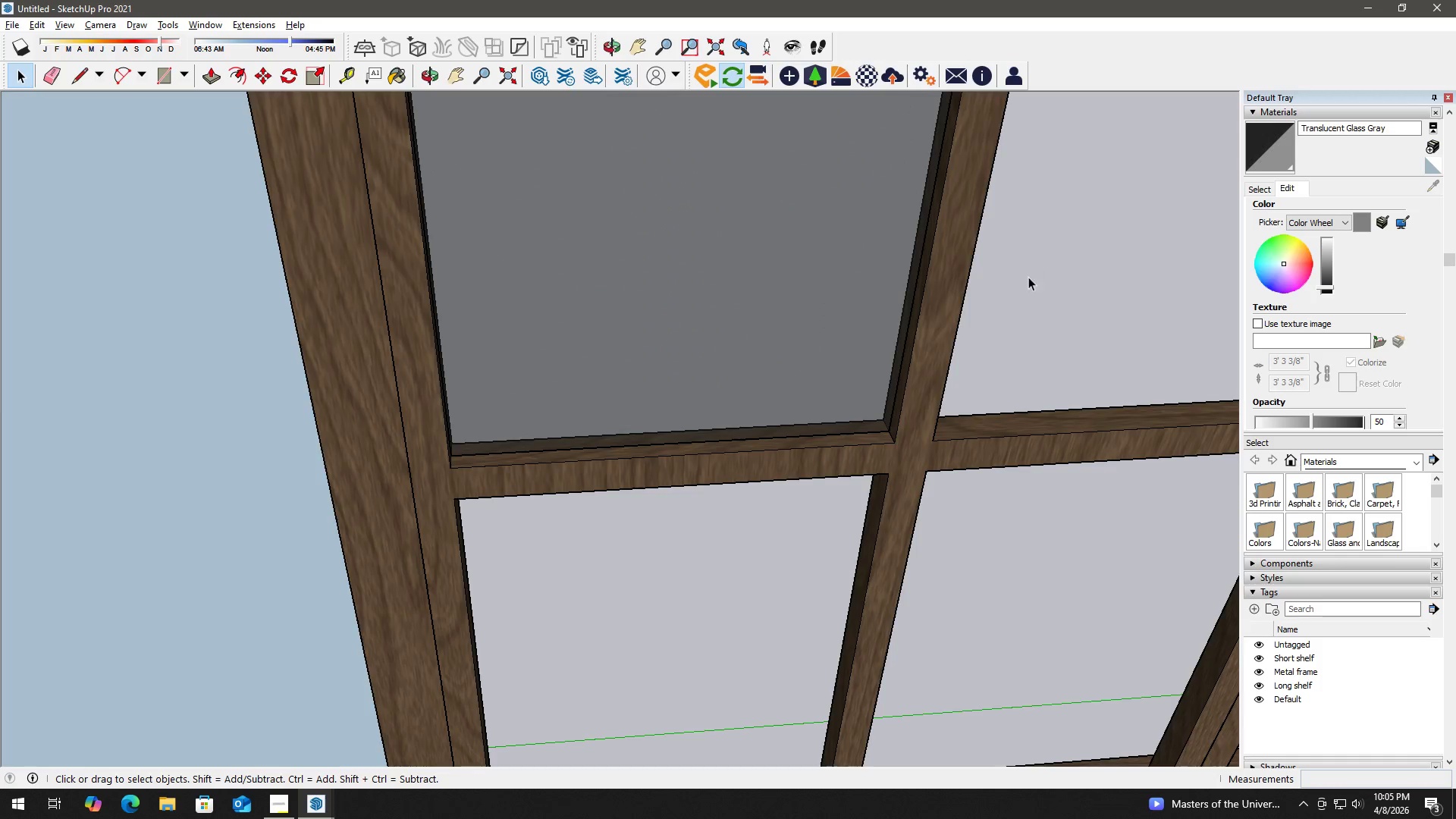 
double_click([880, 337])
 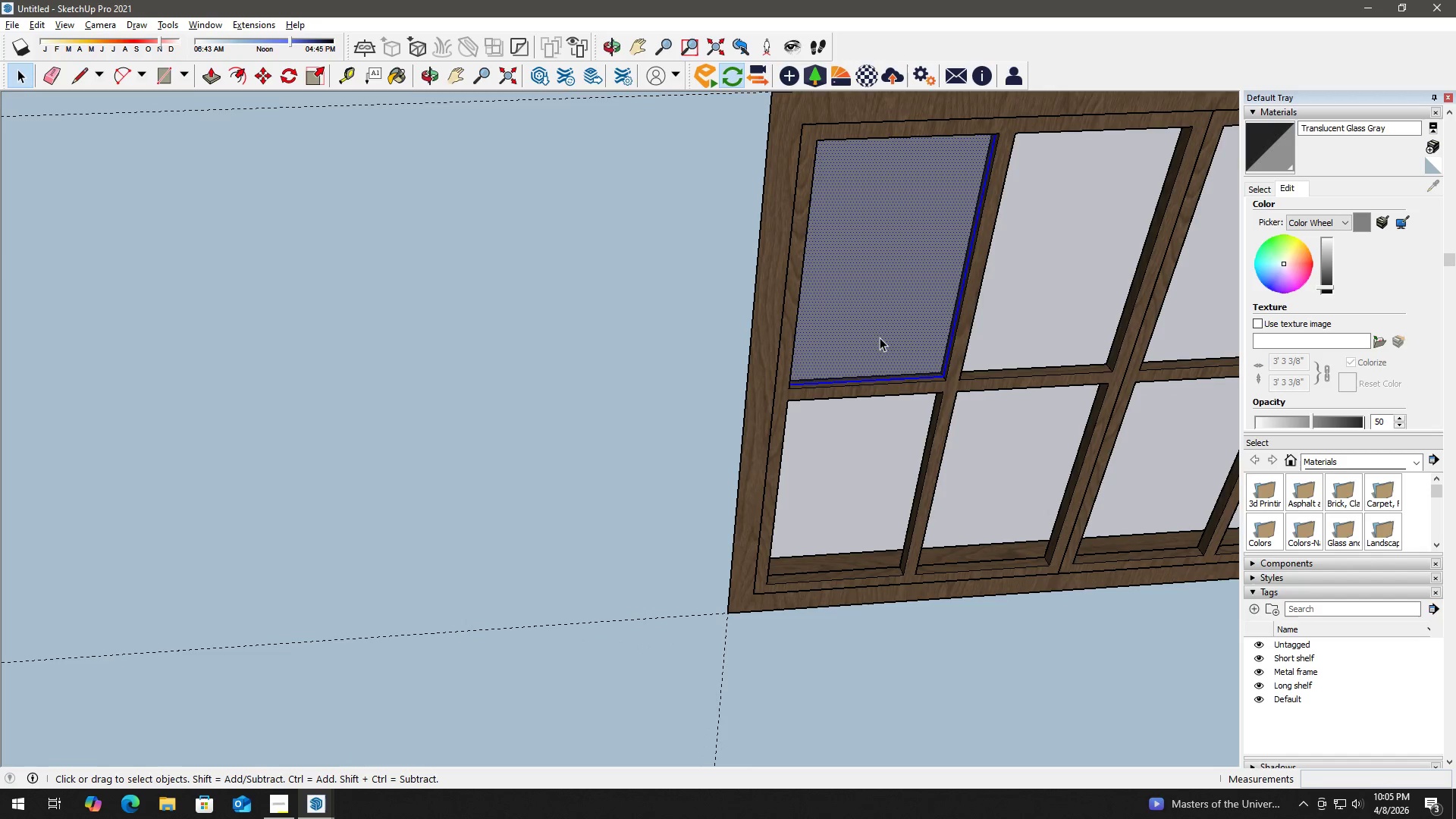 
triple_click([880, 337])
 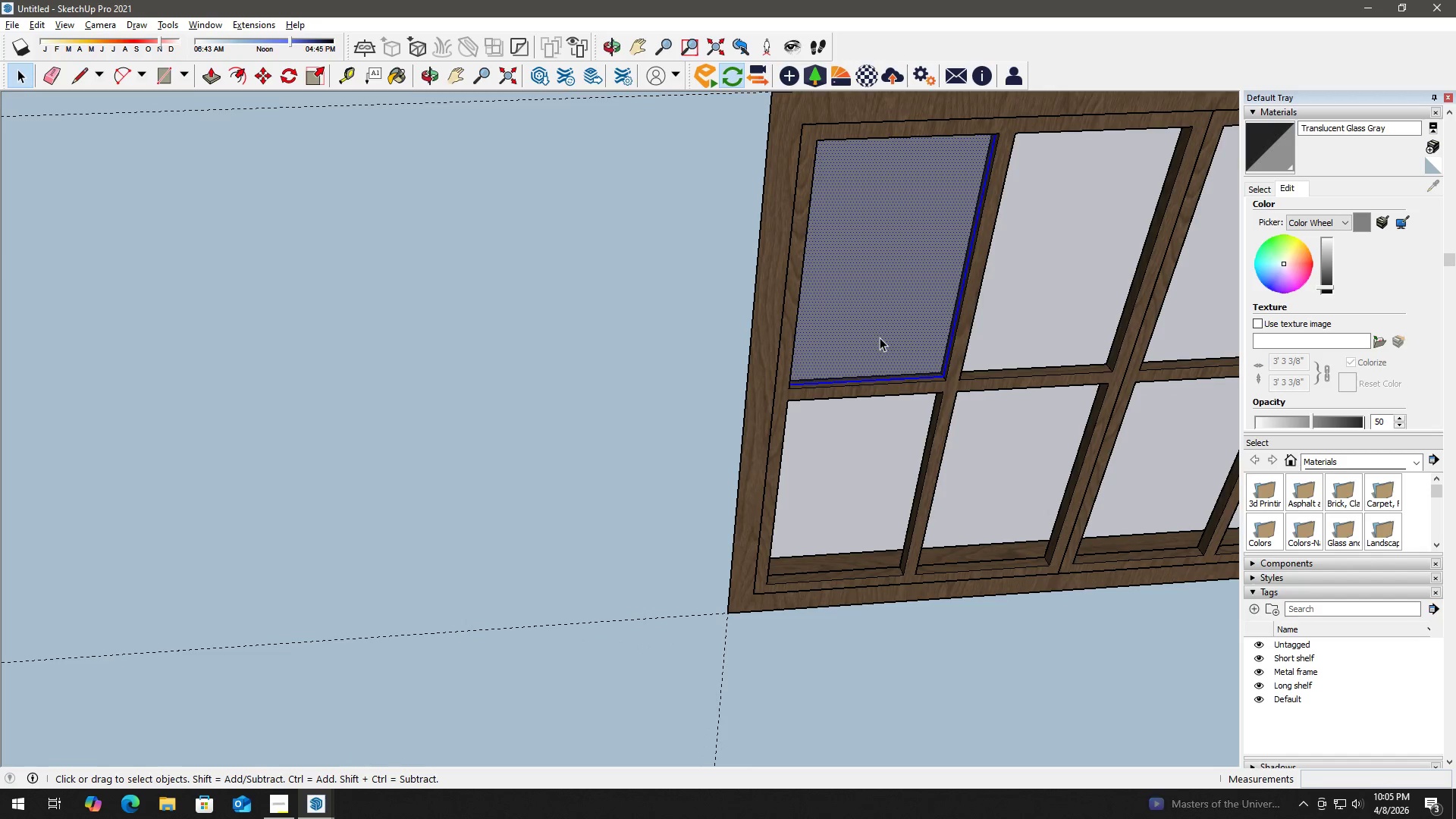 
scroll: coordinate [897, 388], scroll_direction: down, amount: 5.0
 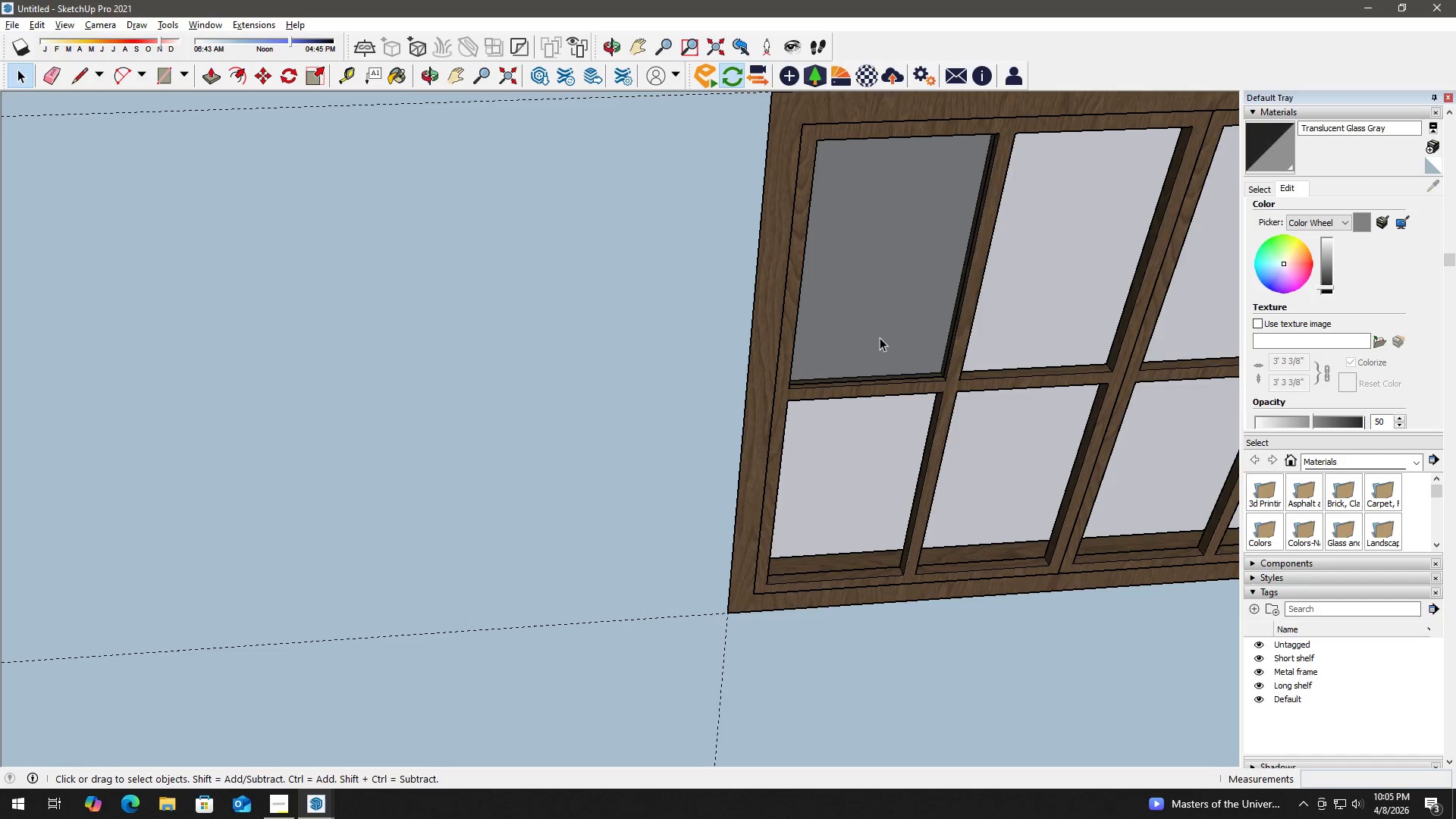 
triple_click([880, 337])
 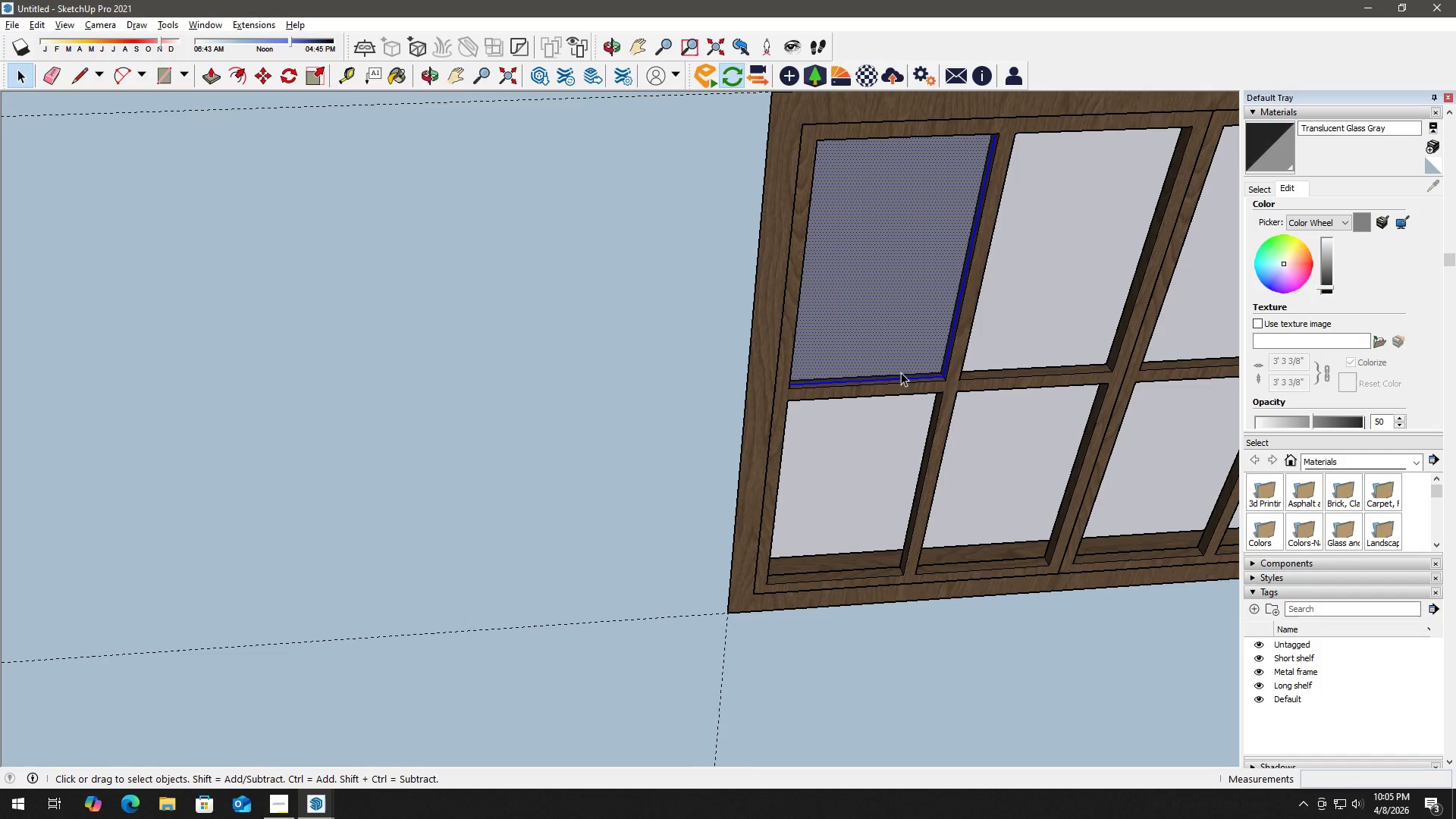 
key(M)
 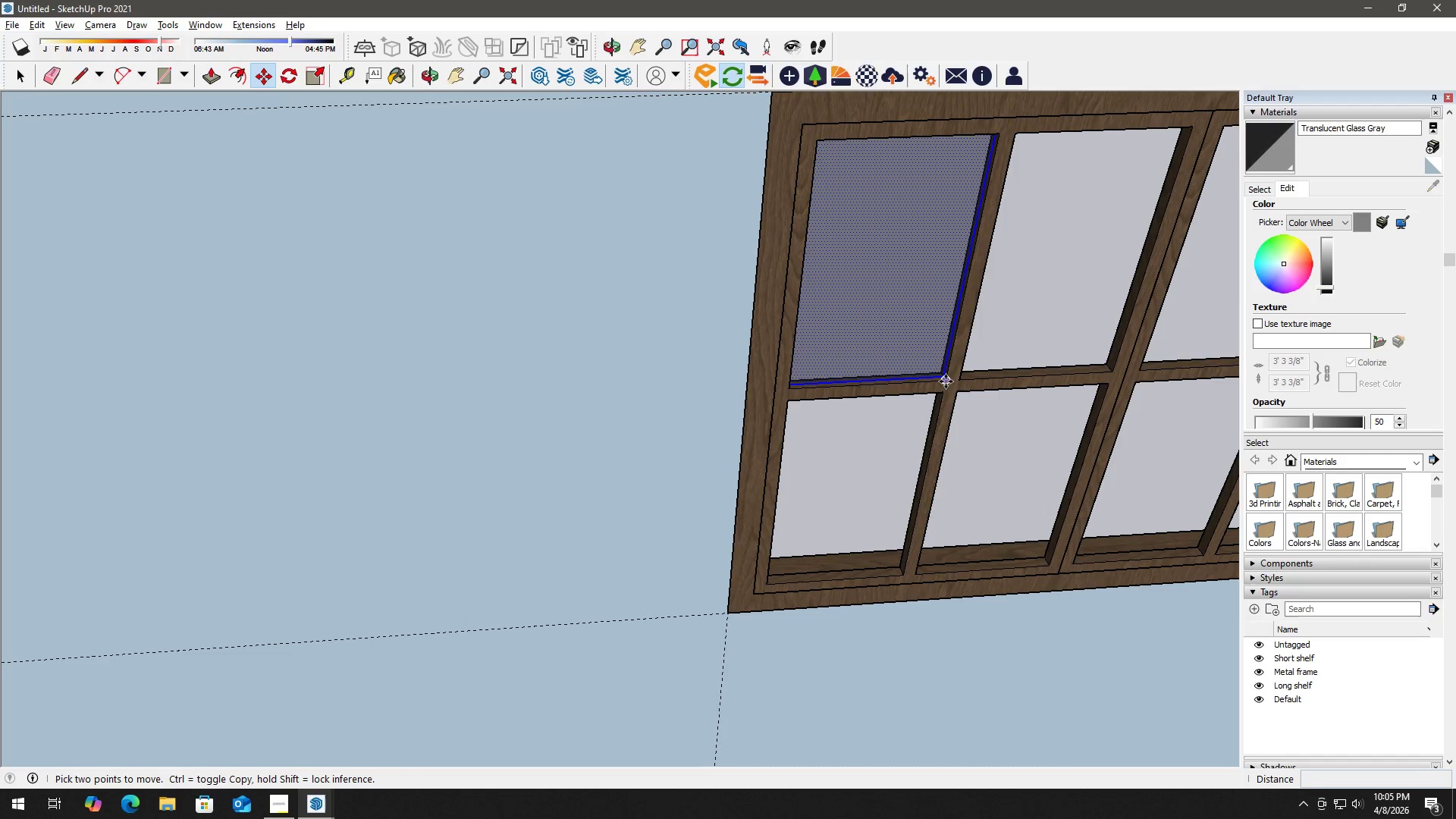 
left_click([946, 381])
 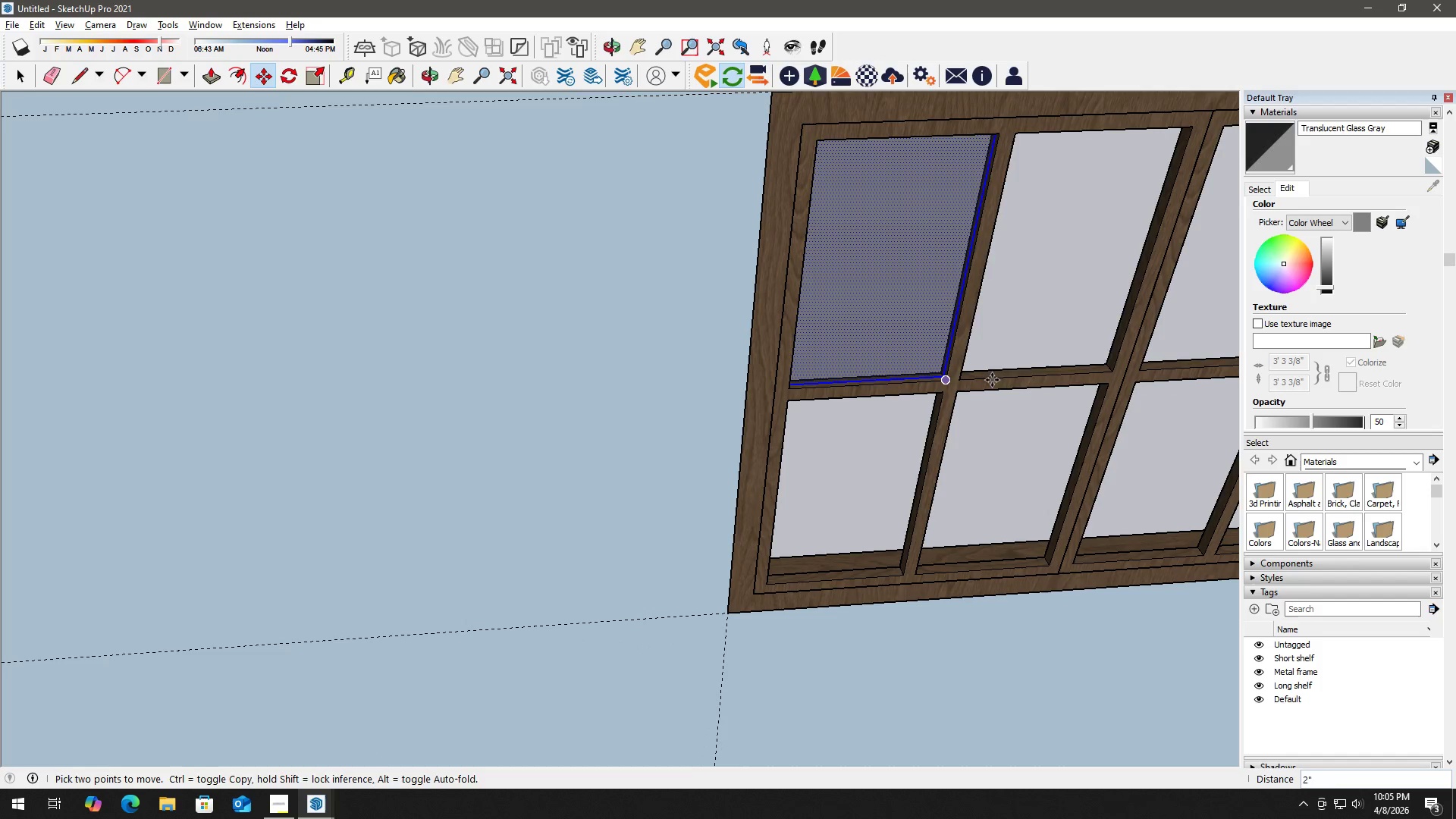 
key(Control+ControlLeft)
 